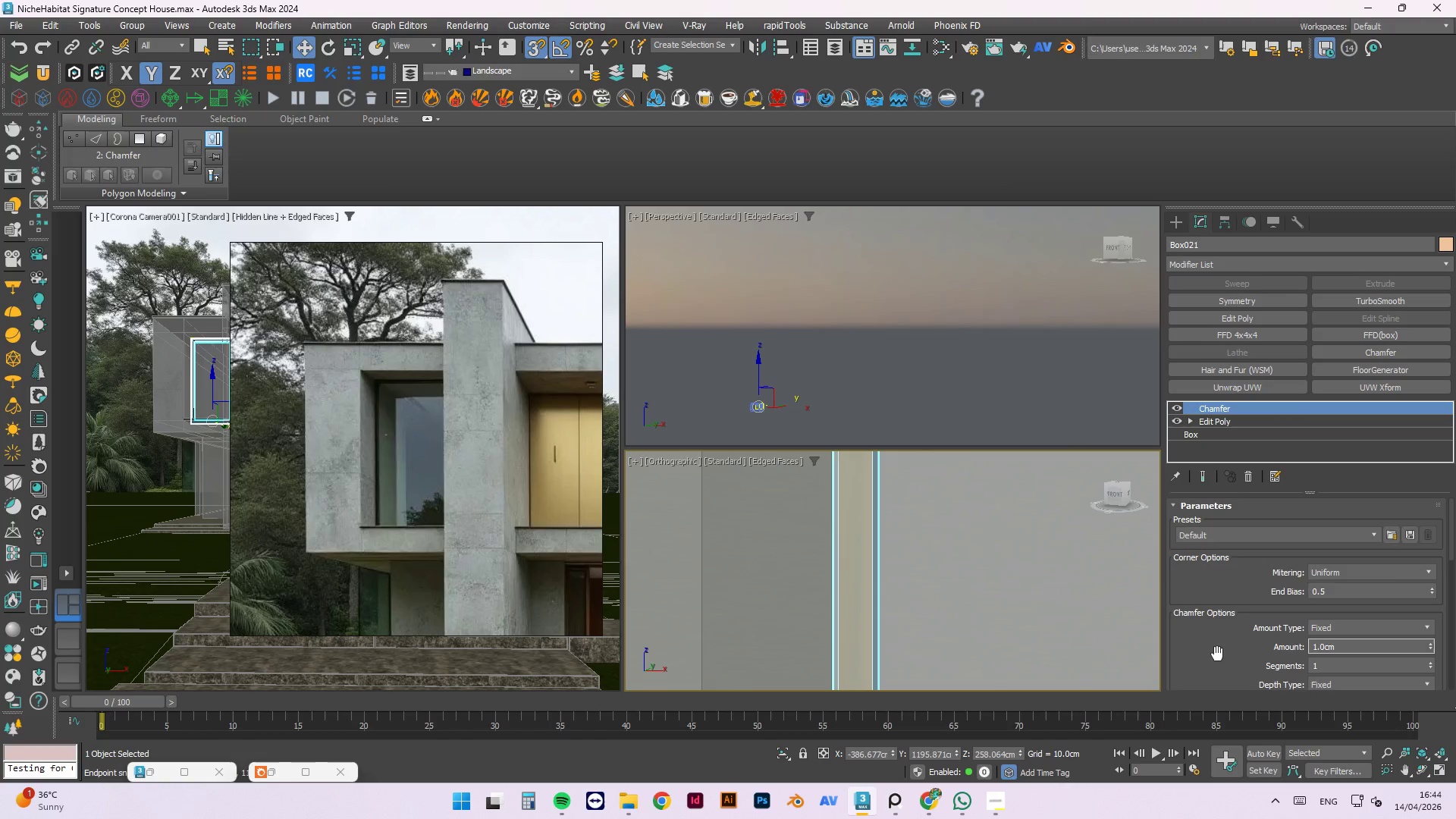 
key(NumpadDecimal)
 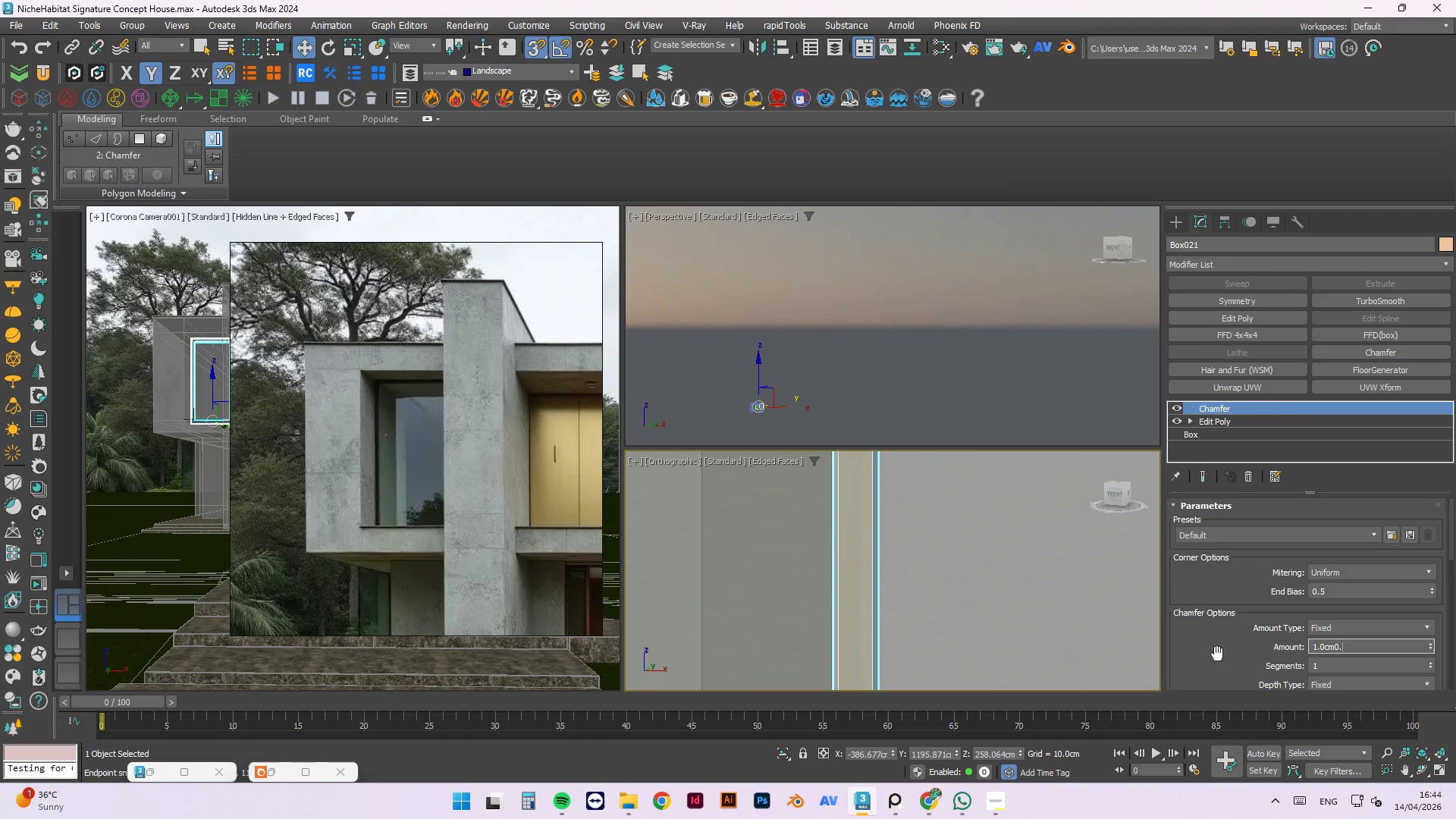 
key(Numpad1)
 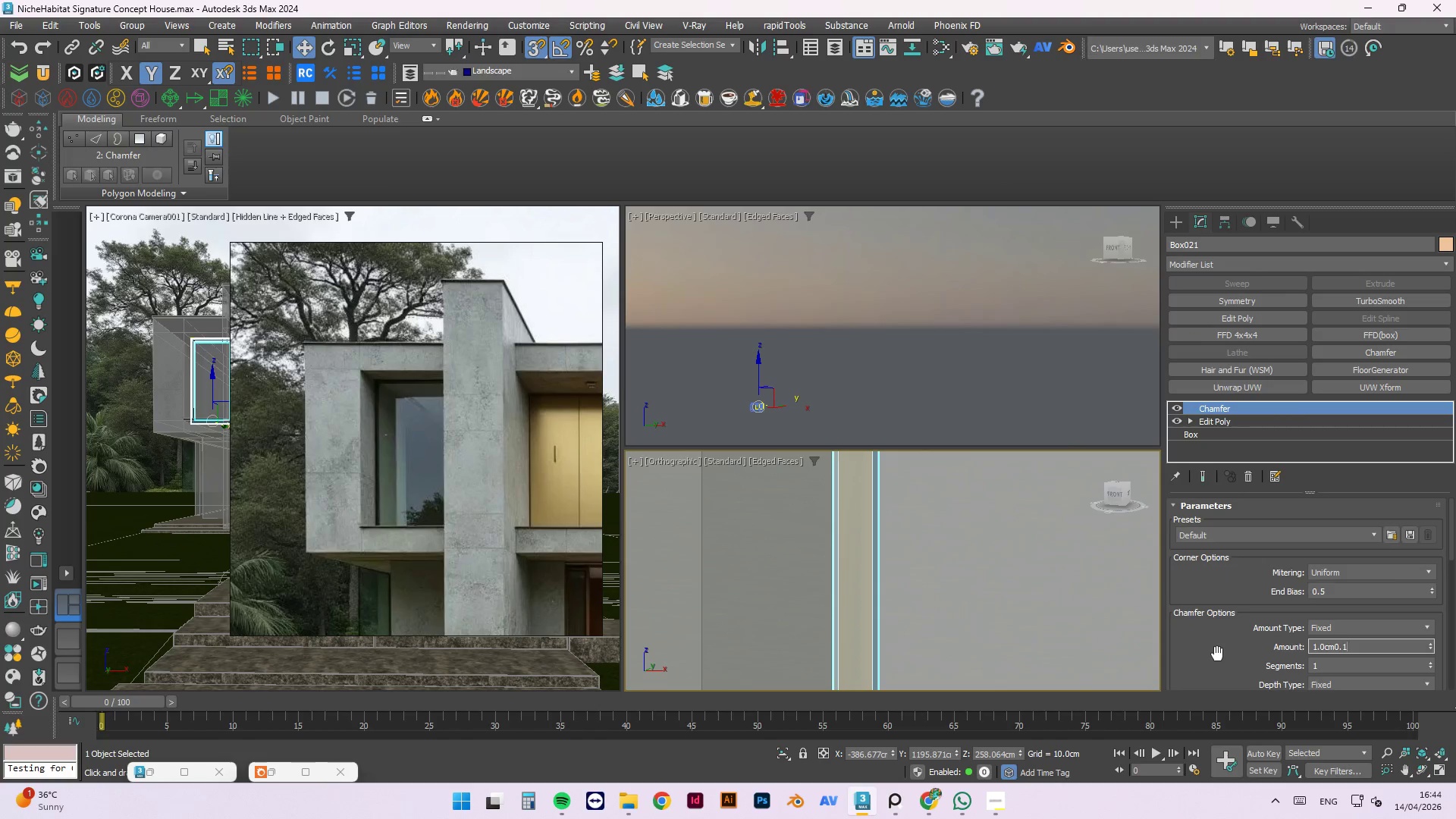 
hold_key(key=Backspace, duration=0.92)
 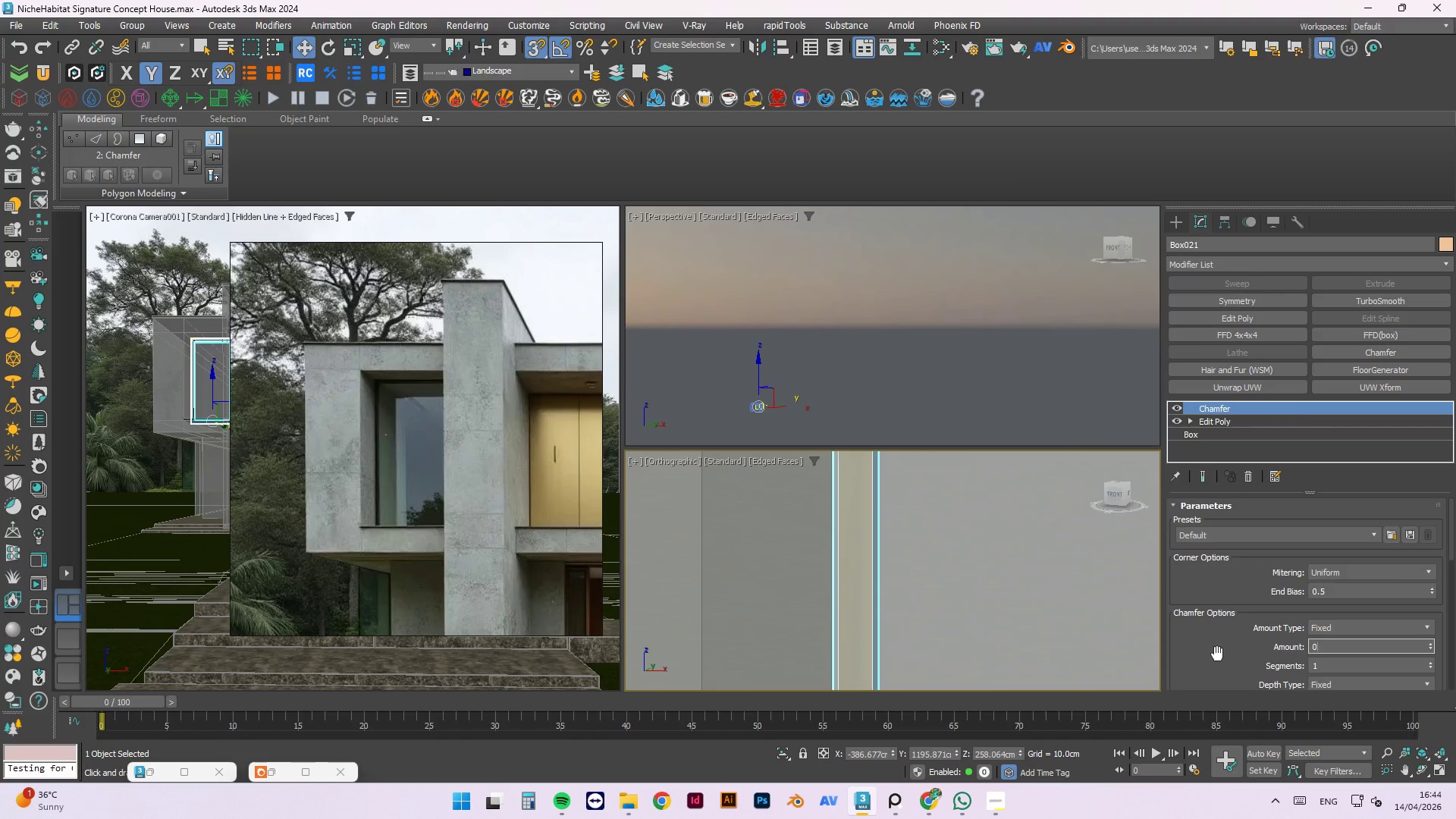 
key(Numpad0)
 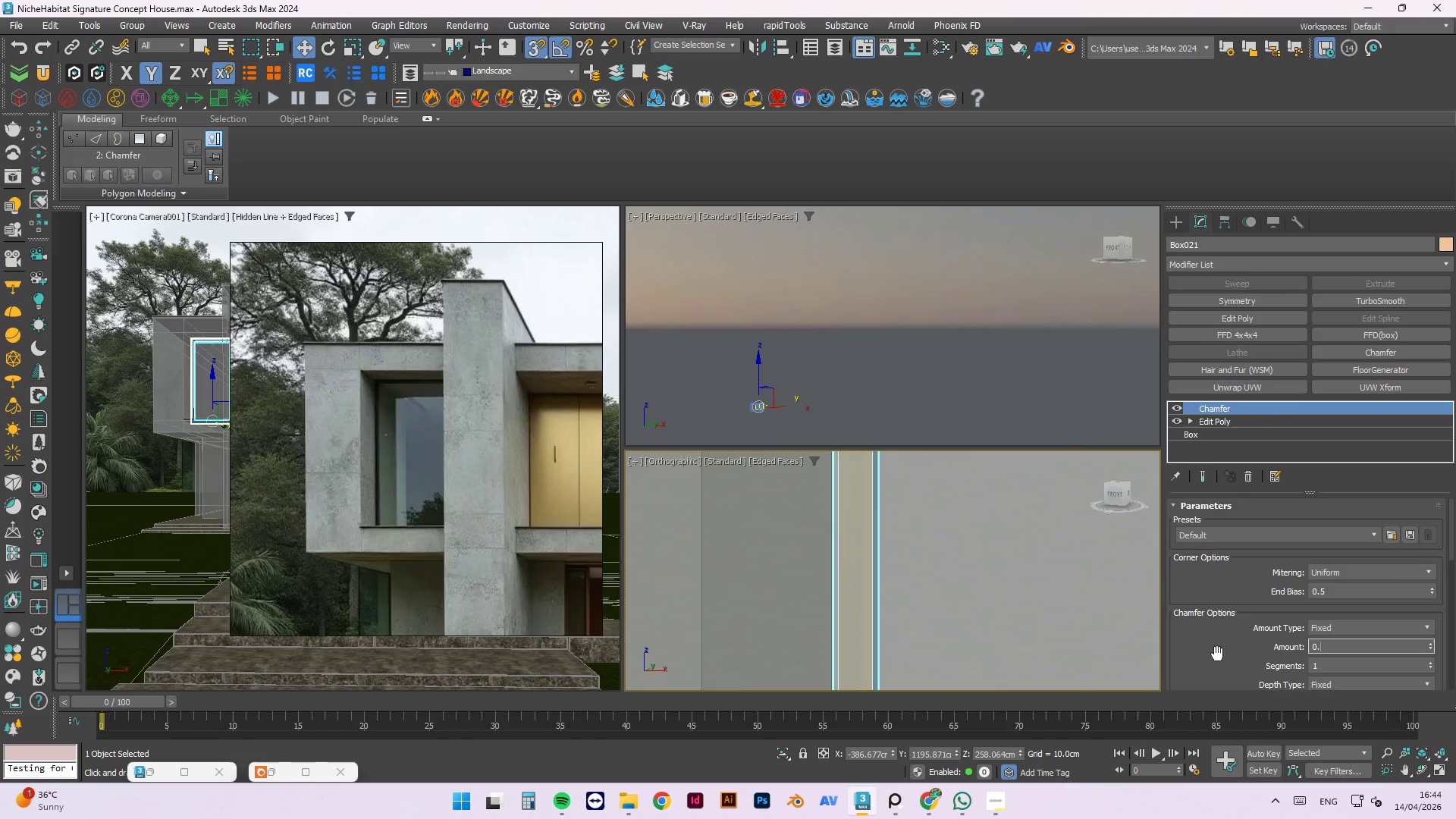 
key(NumpadDecimal)
 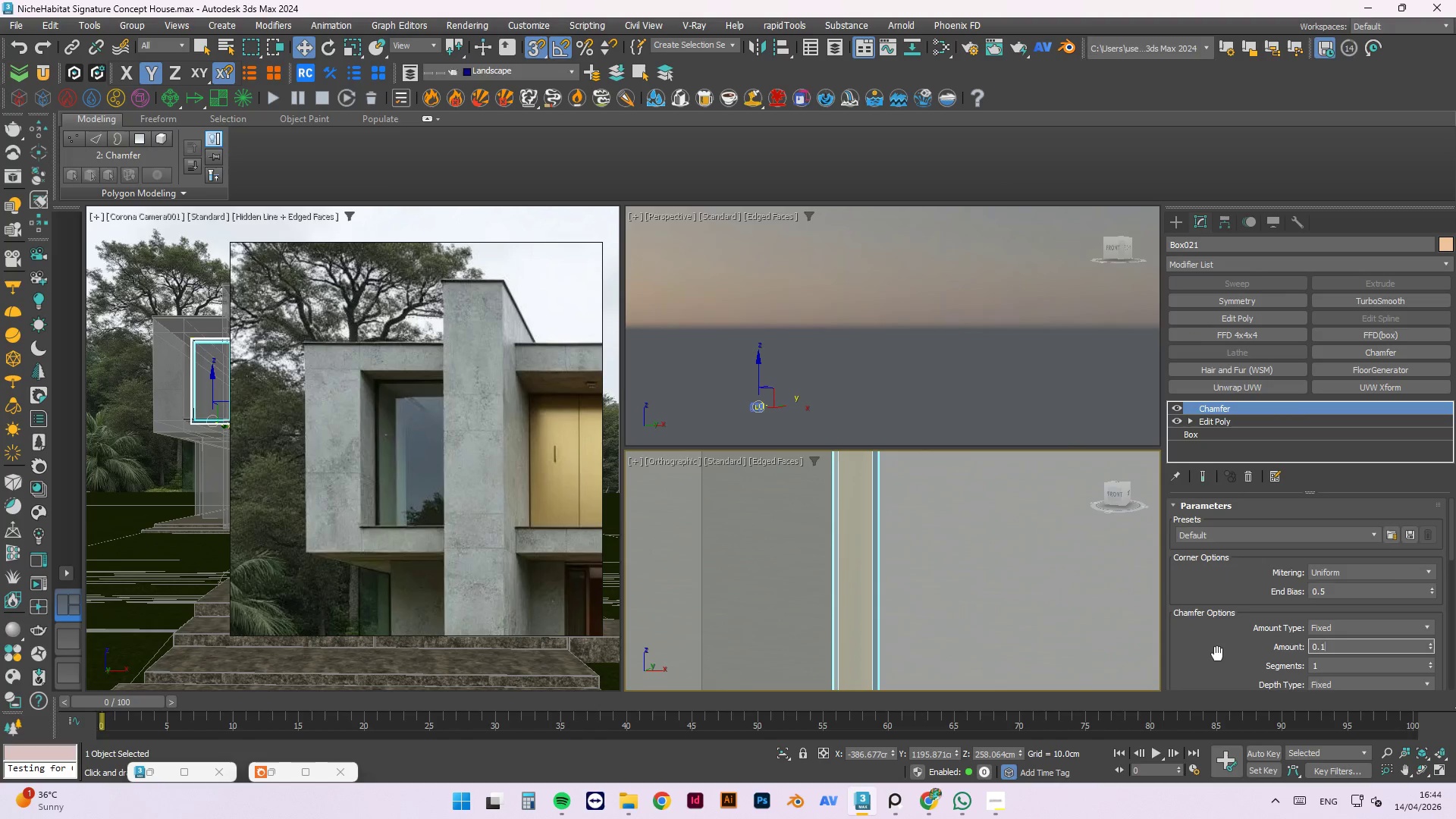 
key(Numpad1)
 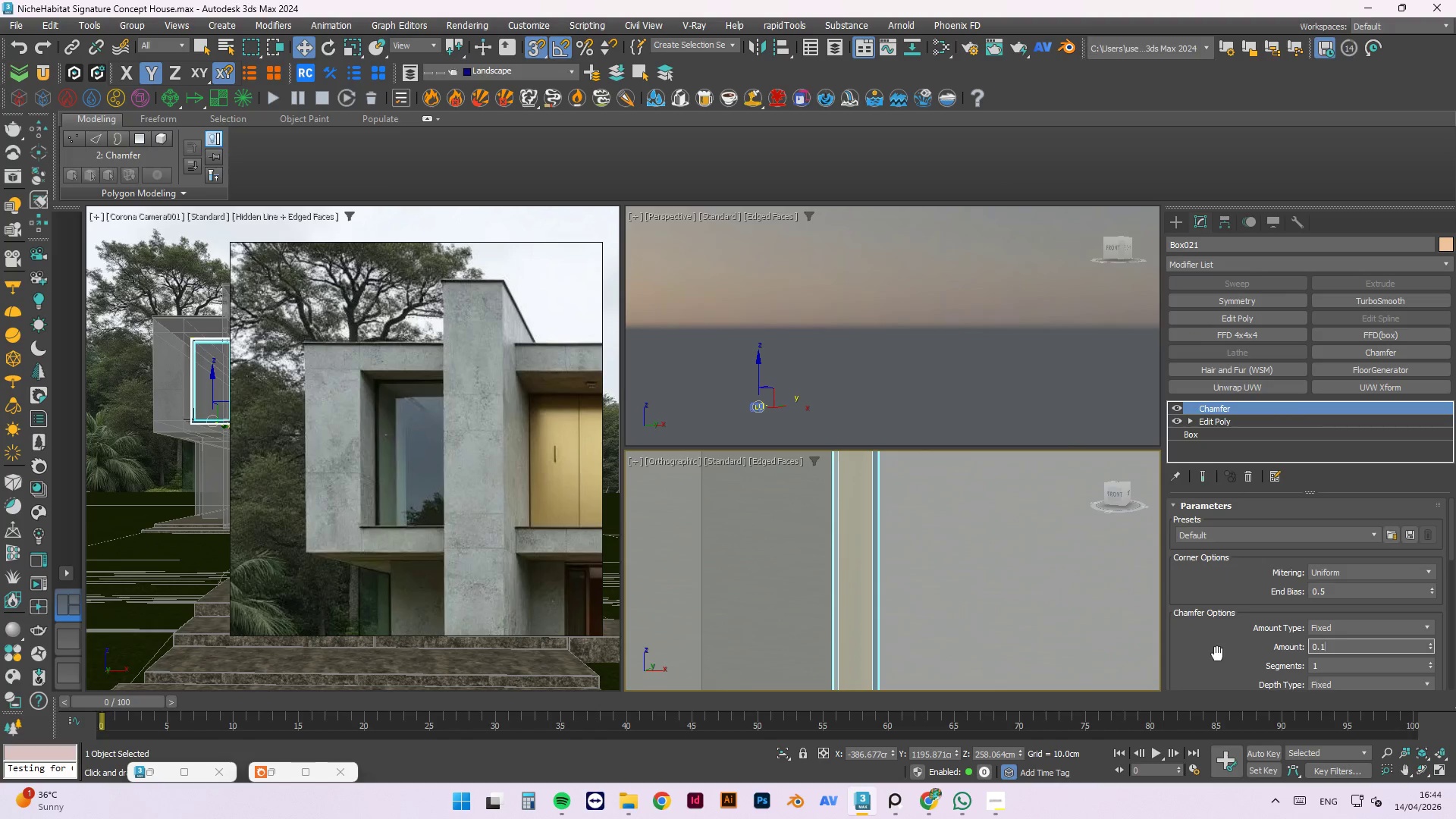 
key(Numpad5)
 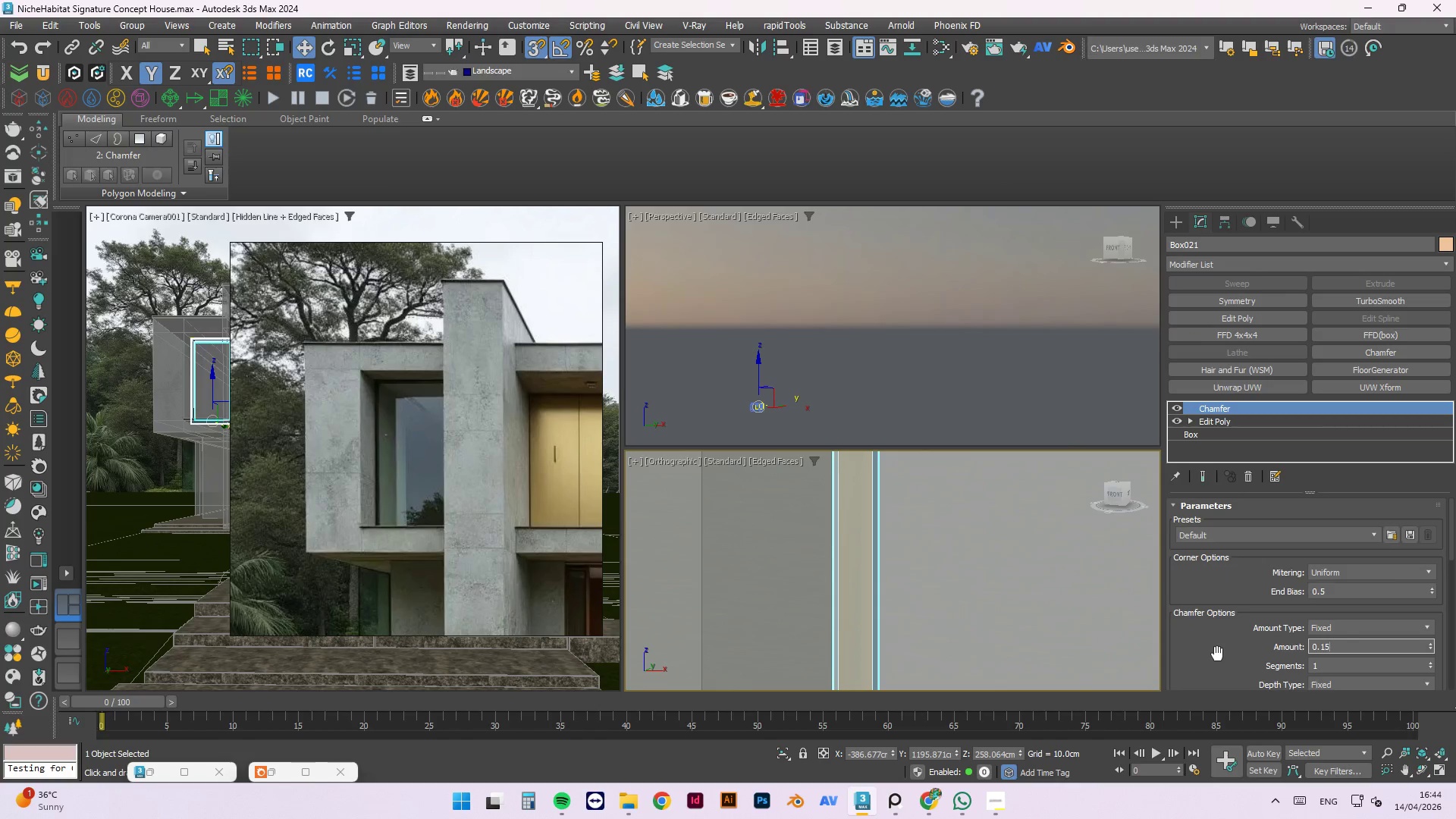 
key(NumpadEnter)
 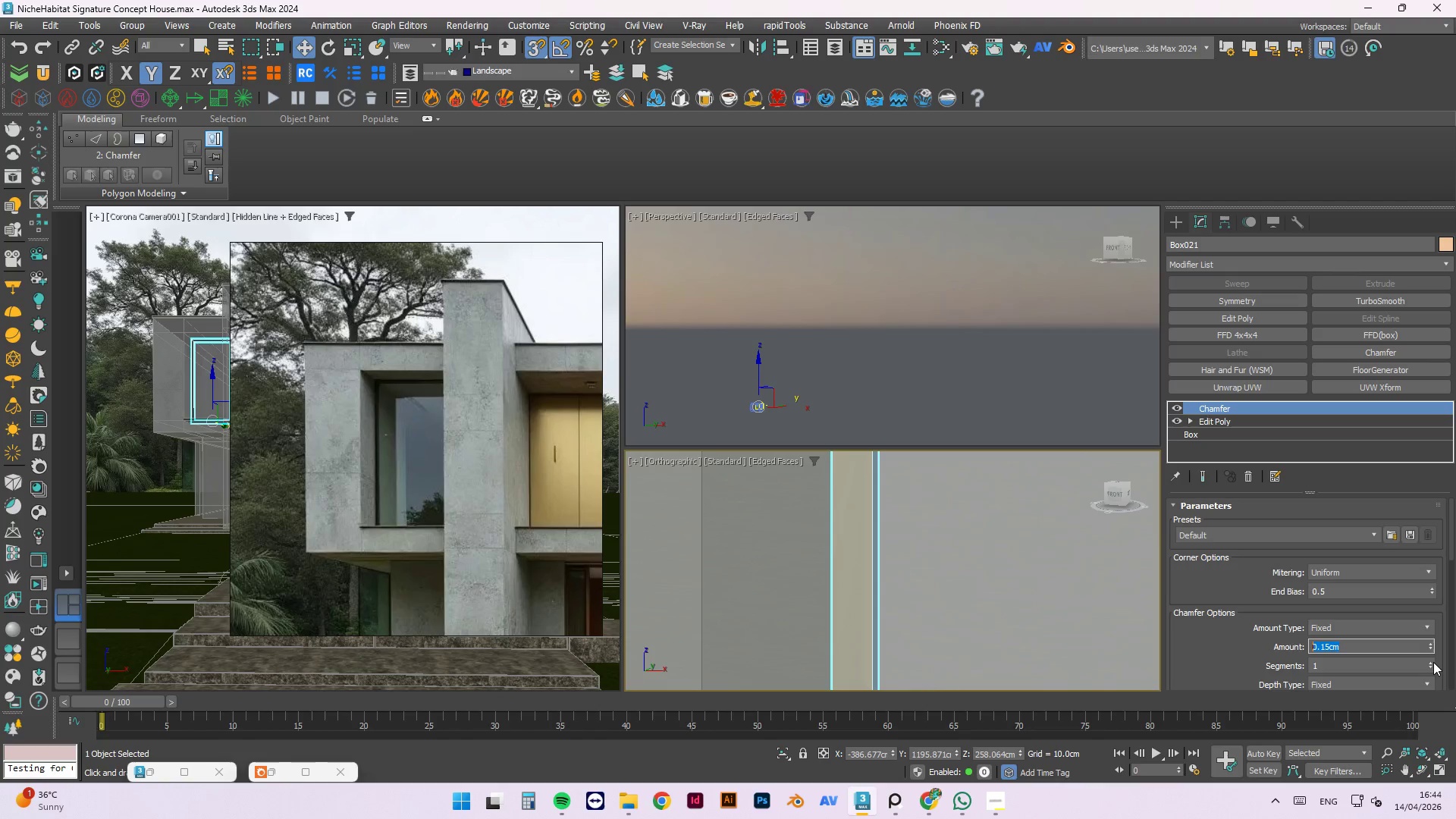 
double_click([1433, 662])
 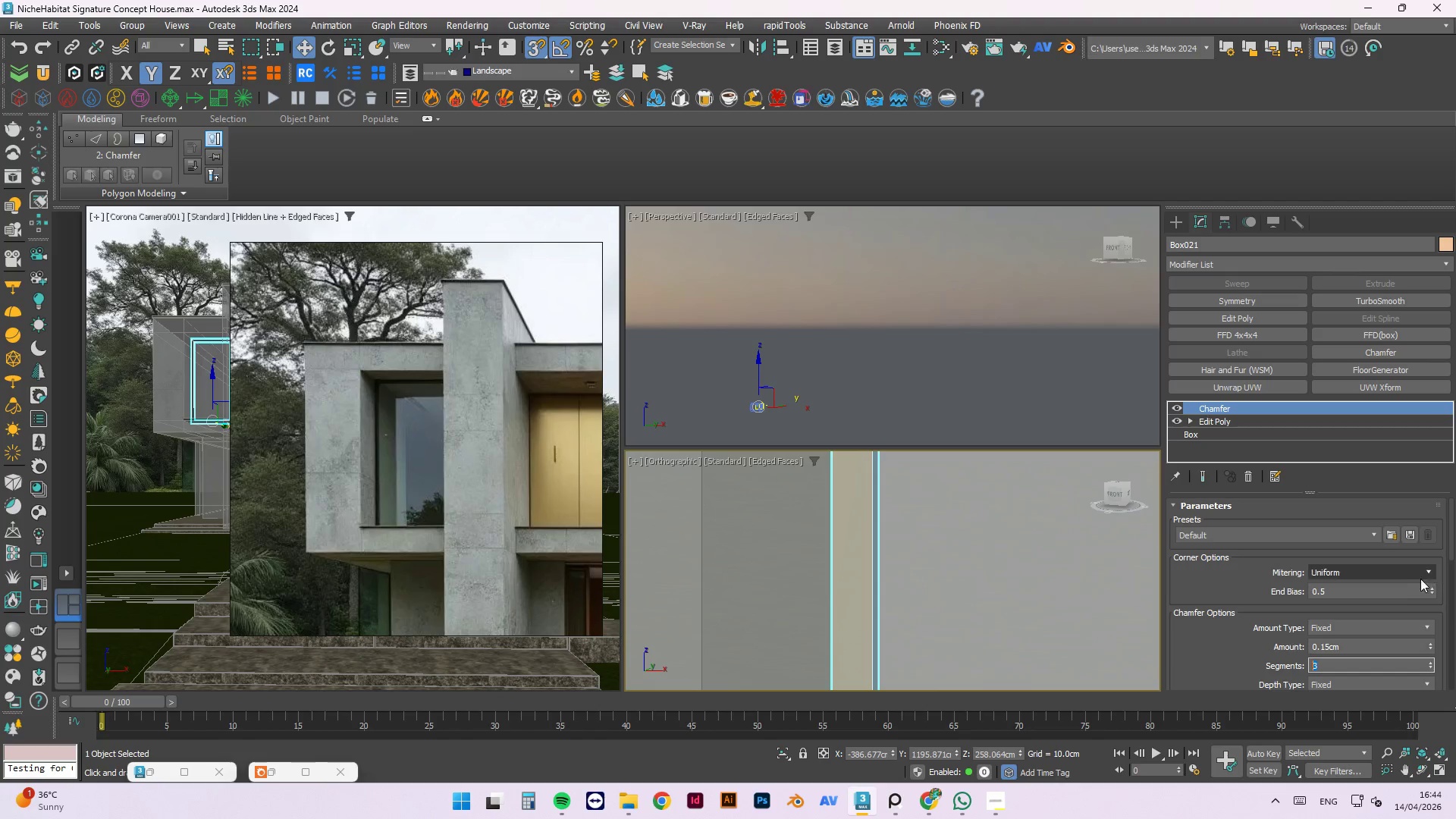 
left_click([1414, 573])
 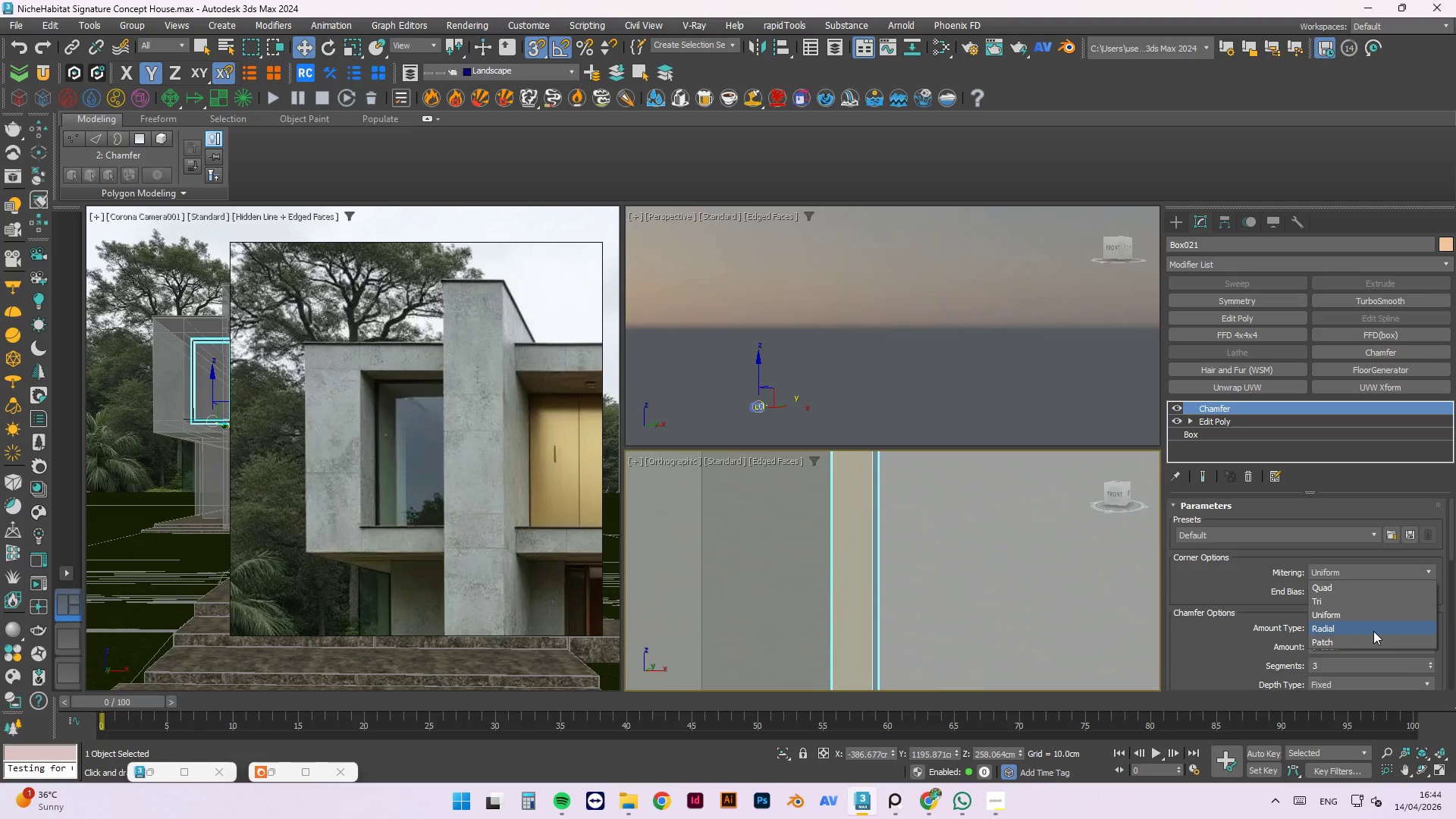 
left_click([1371, 627])
 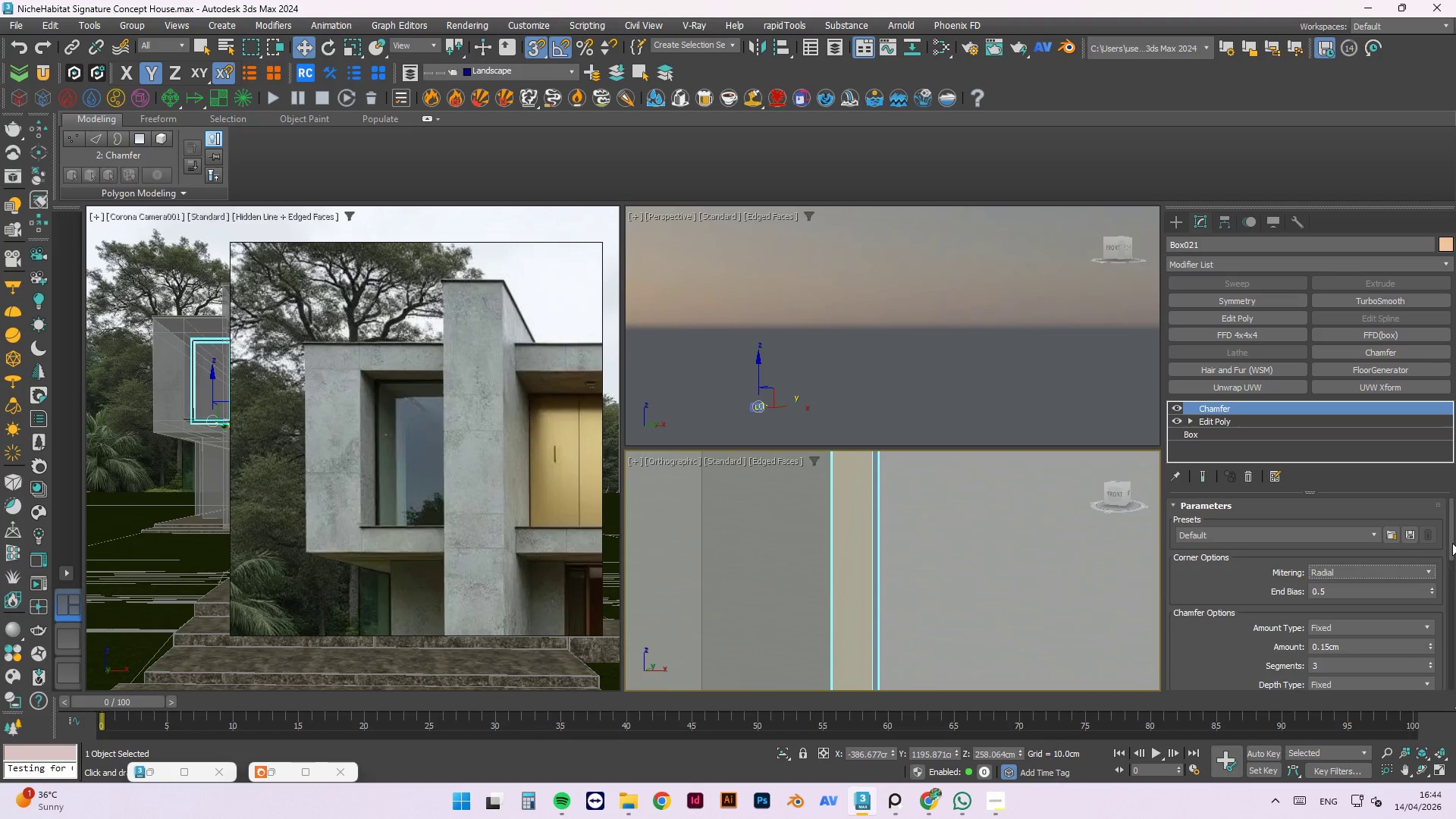 
left_click_drag(start_coordinate=[1452, 542], to_coordinate=[1454, 701])
 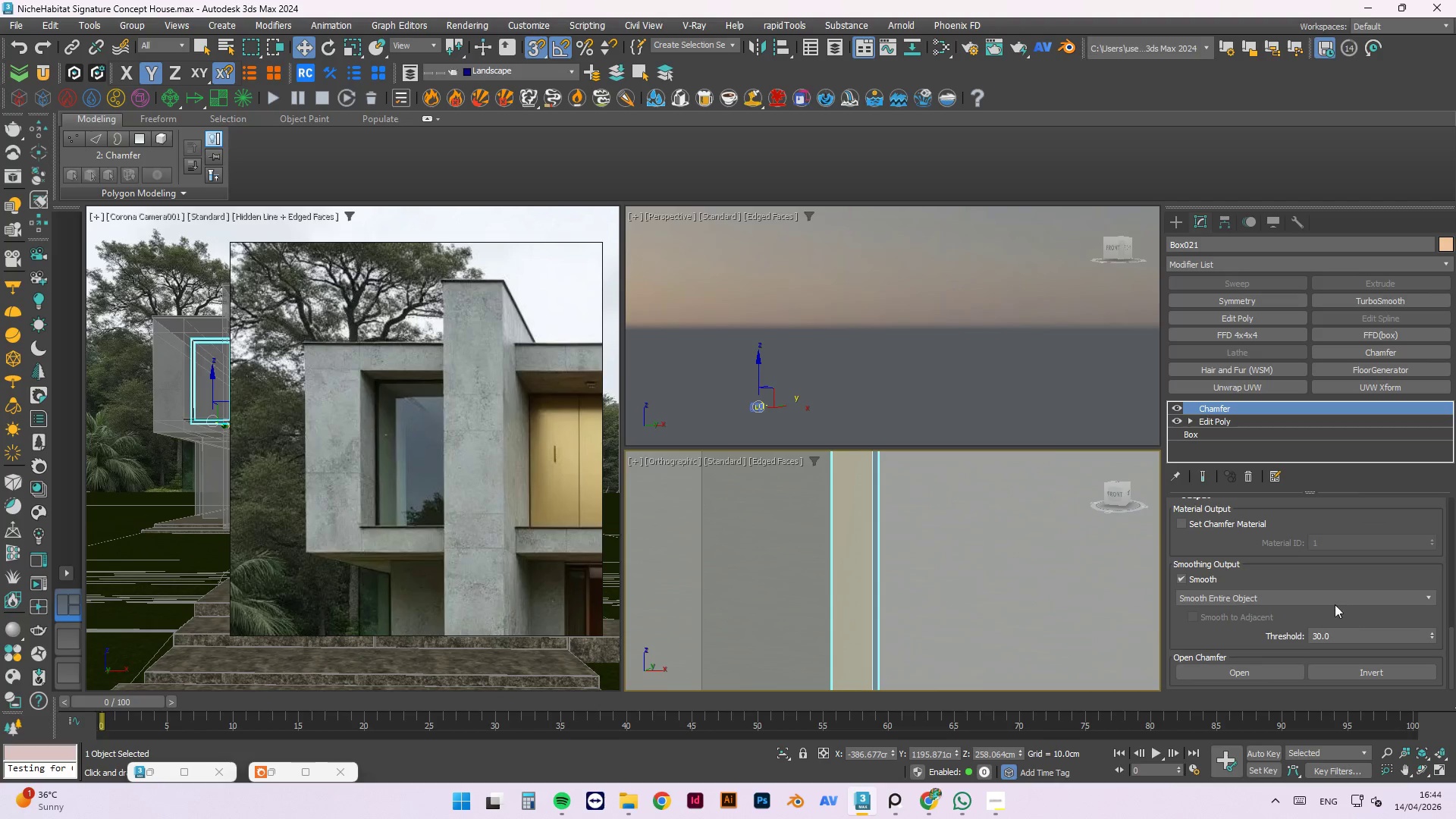 
left_click([1332, 596])
 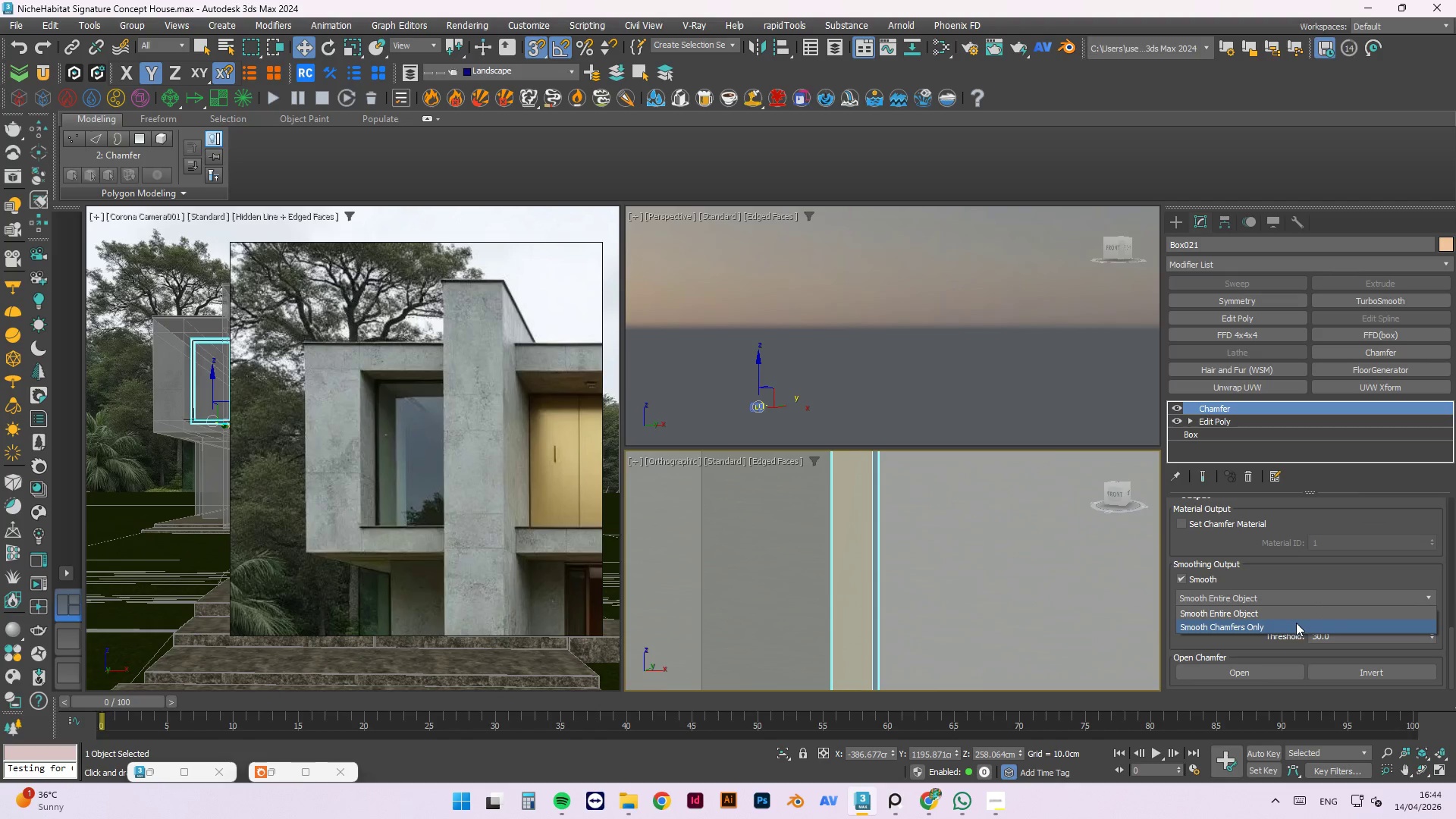 
left_click([1291, 628])
 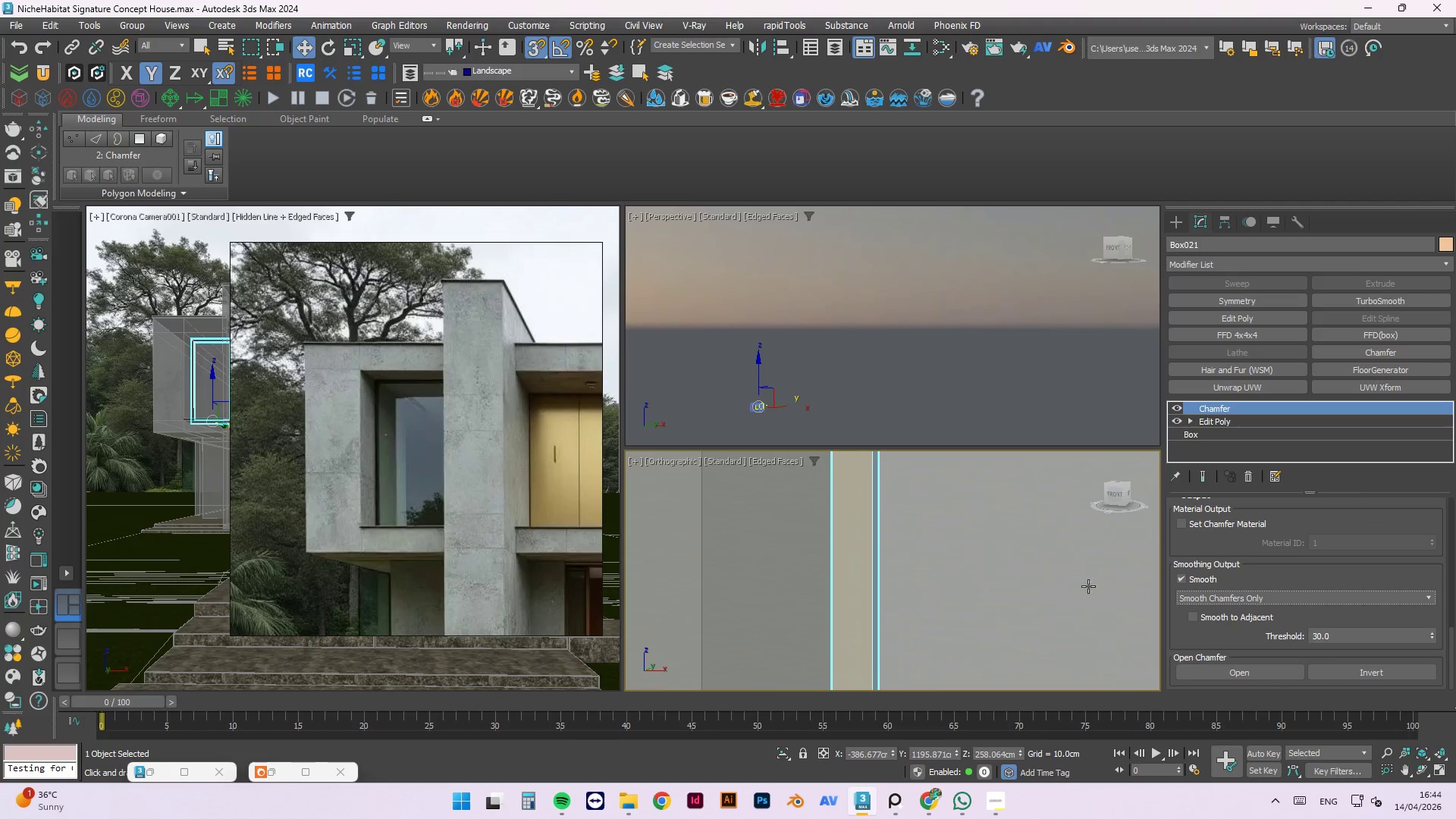 
key(Escape)
 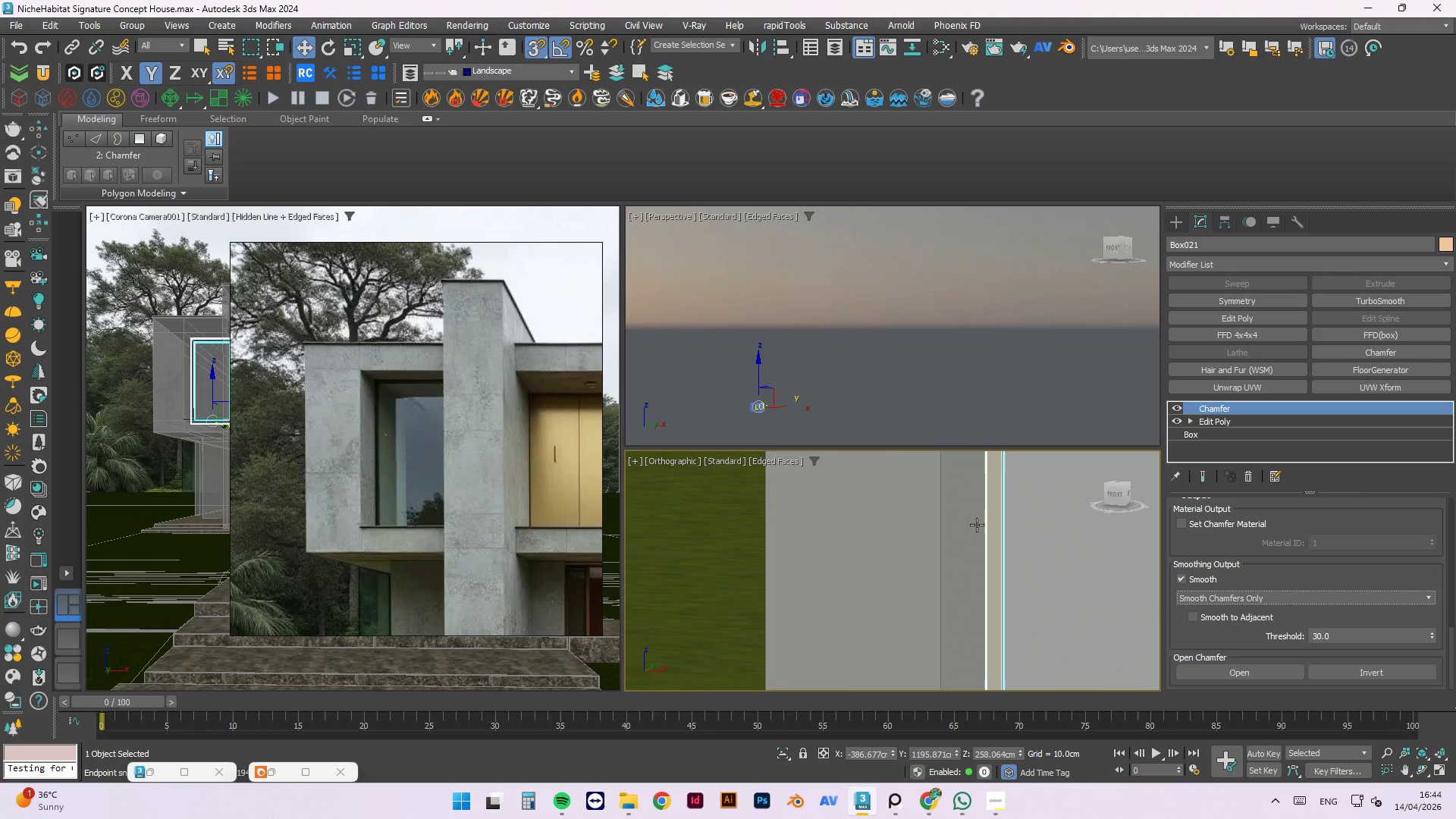 
scroll: coordinate [1069, 541], scroll_direction: down, amount: 7.0
 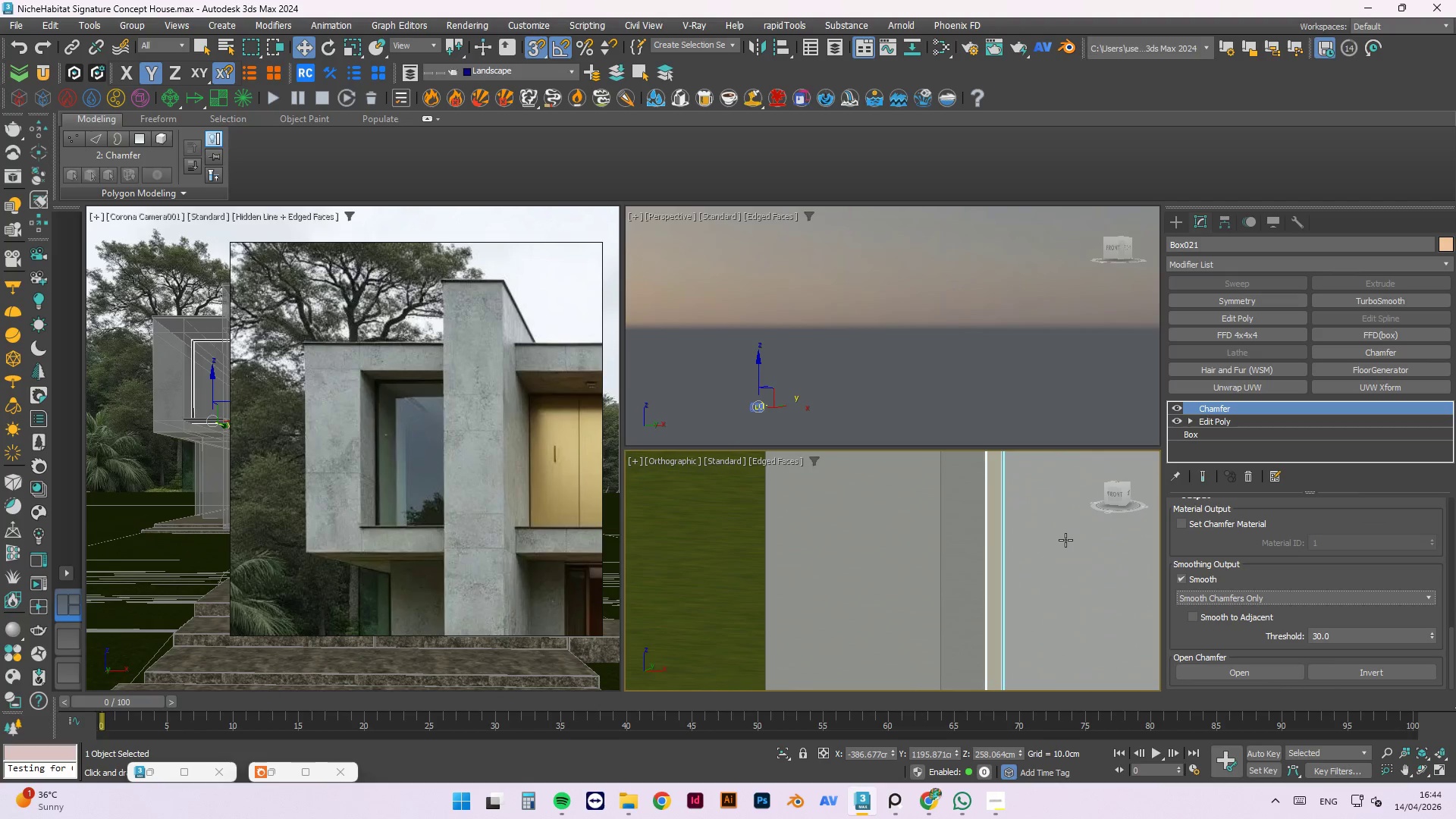 
left_click([952, 484])
 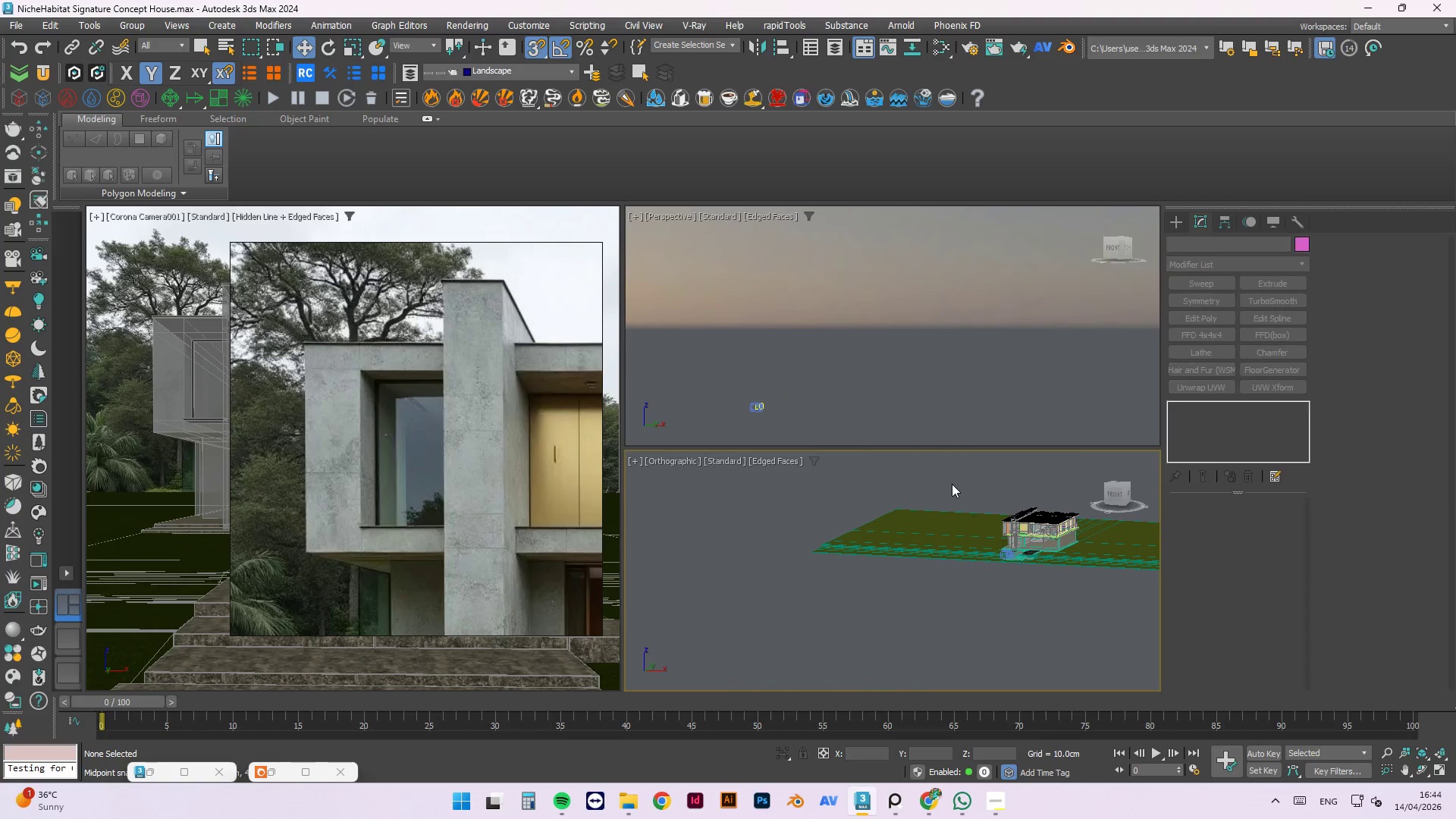 
scroll: coordinate [1009, 526], scroll_direction: down, amount: 17.0
 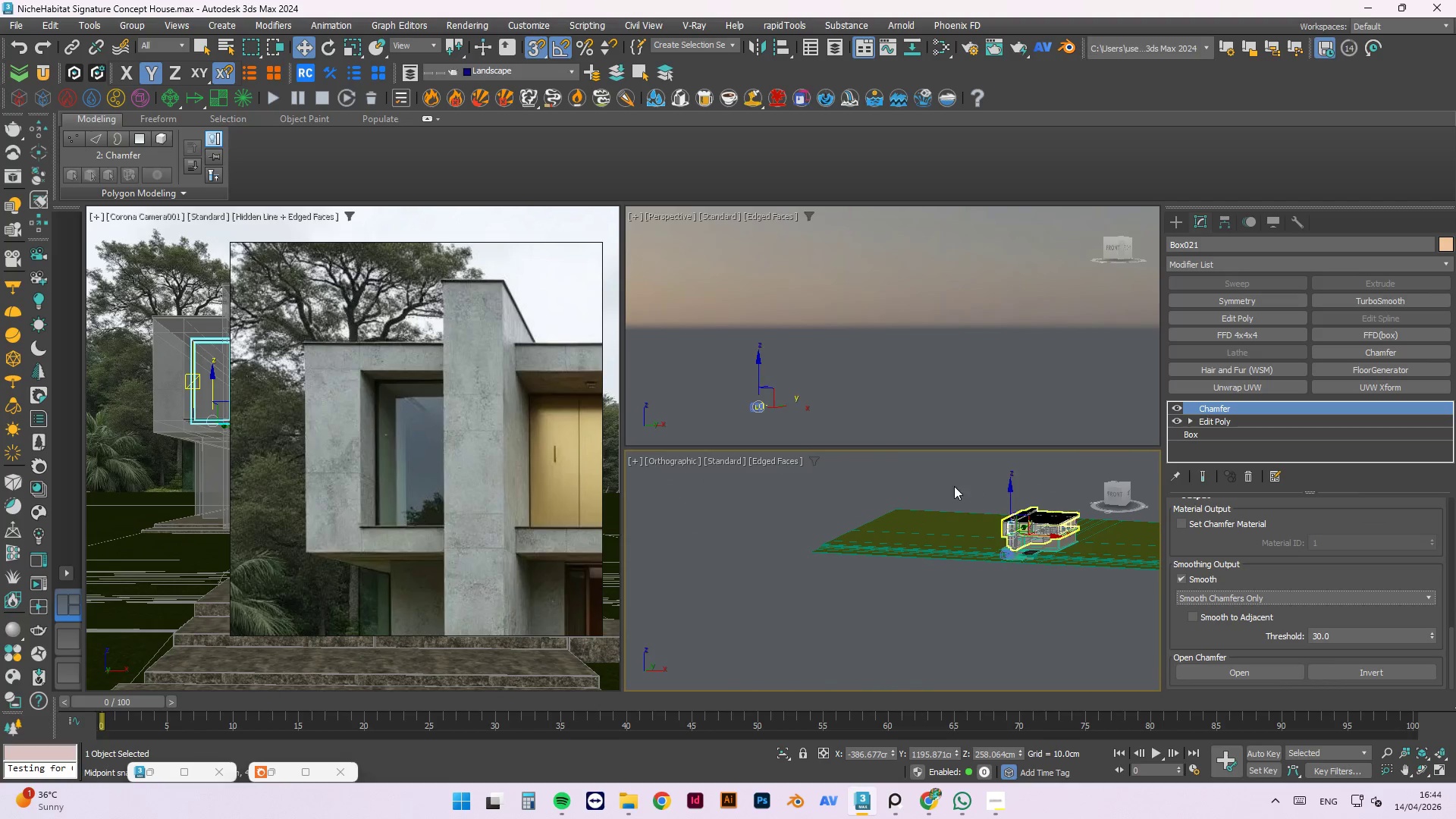 
key(Control+S)
 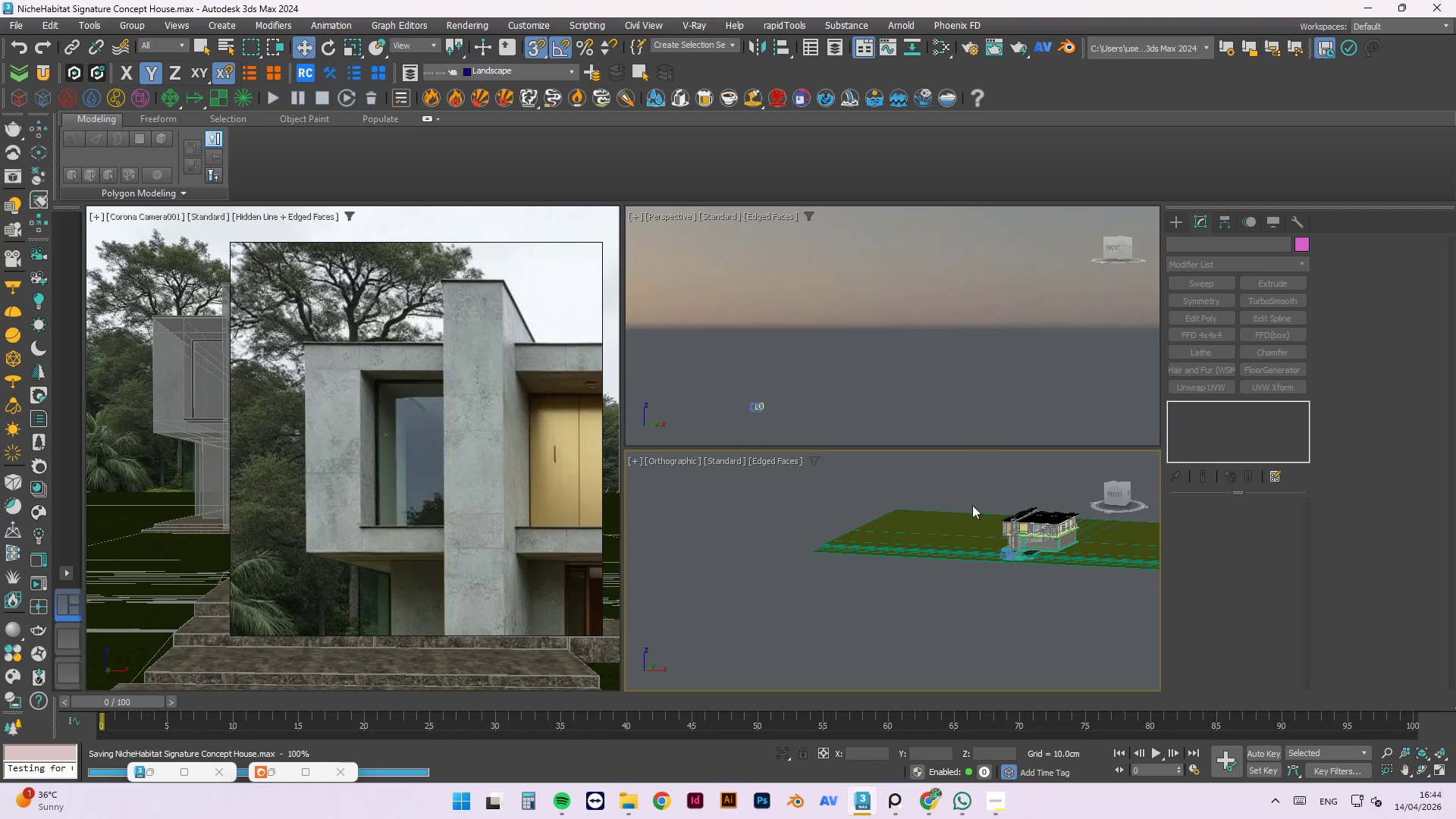 
scroll: coordinate [1031, 487], scroll_direction: up, amount: 11.0
 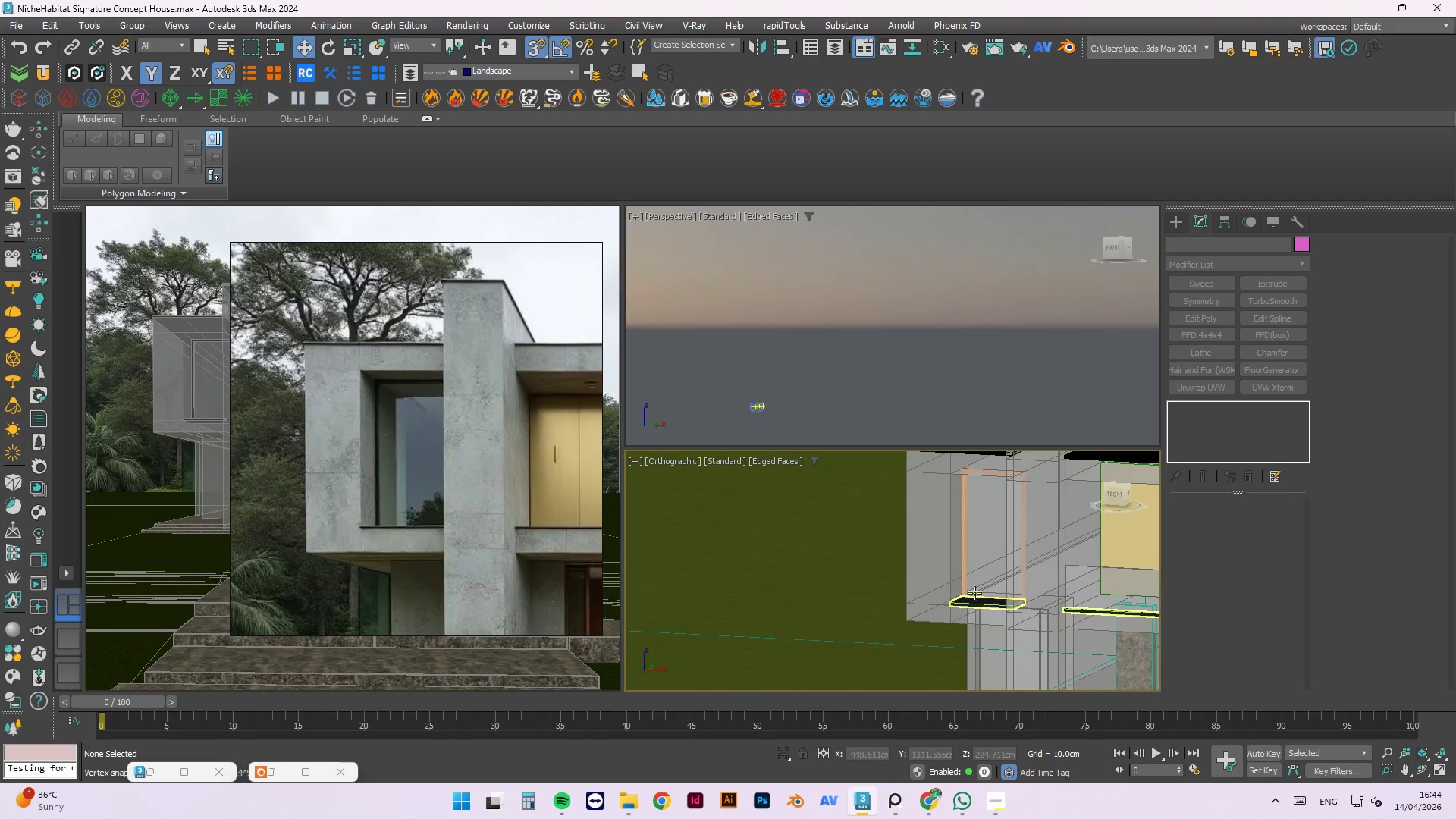 
key(M)
 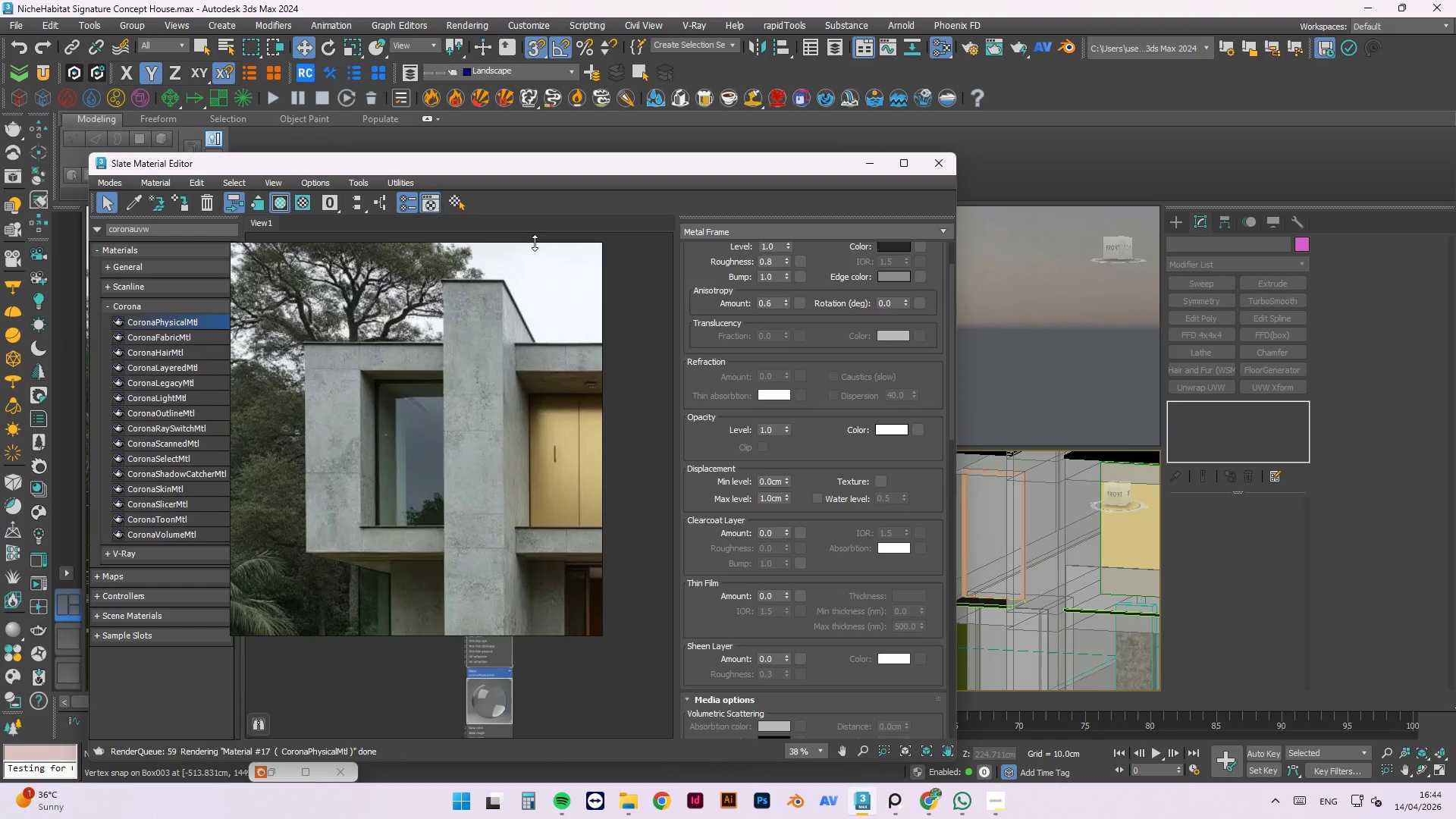 
left_click([548, 252])
 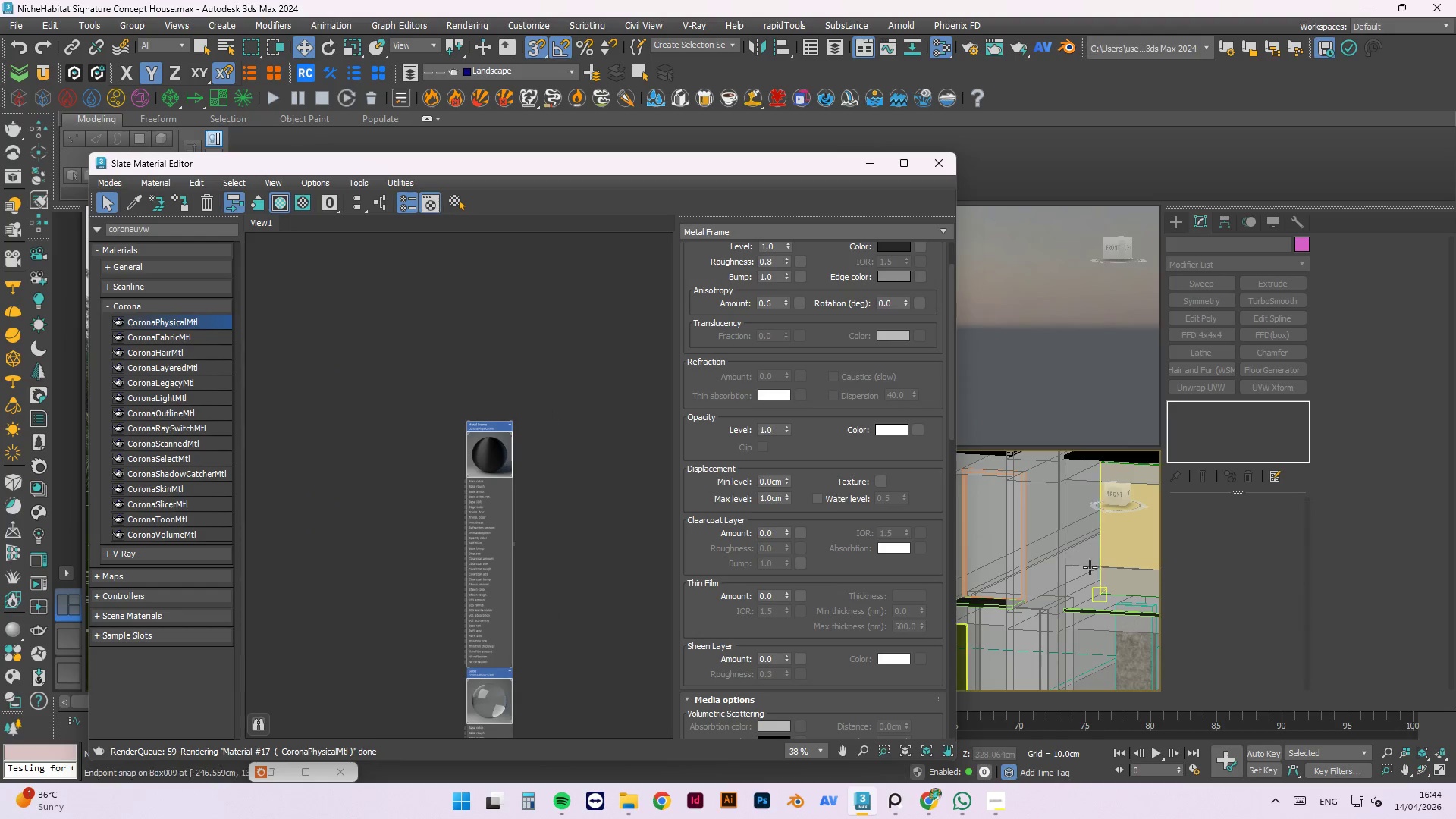 
left_click([1037, 557])
 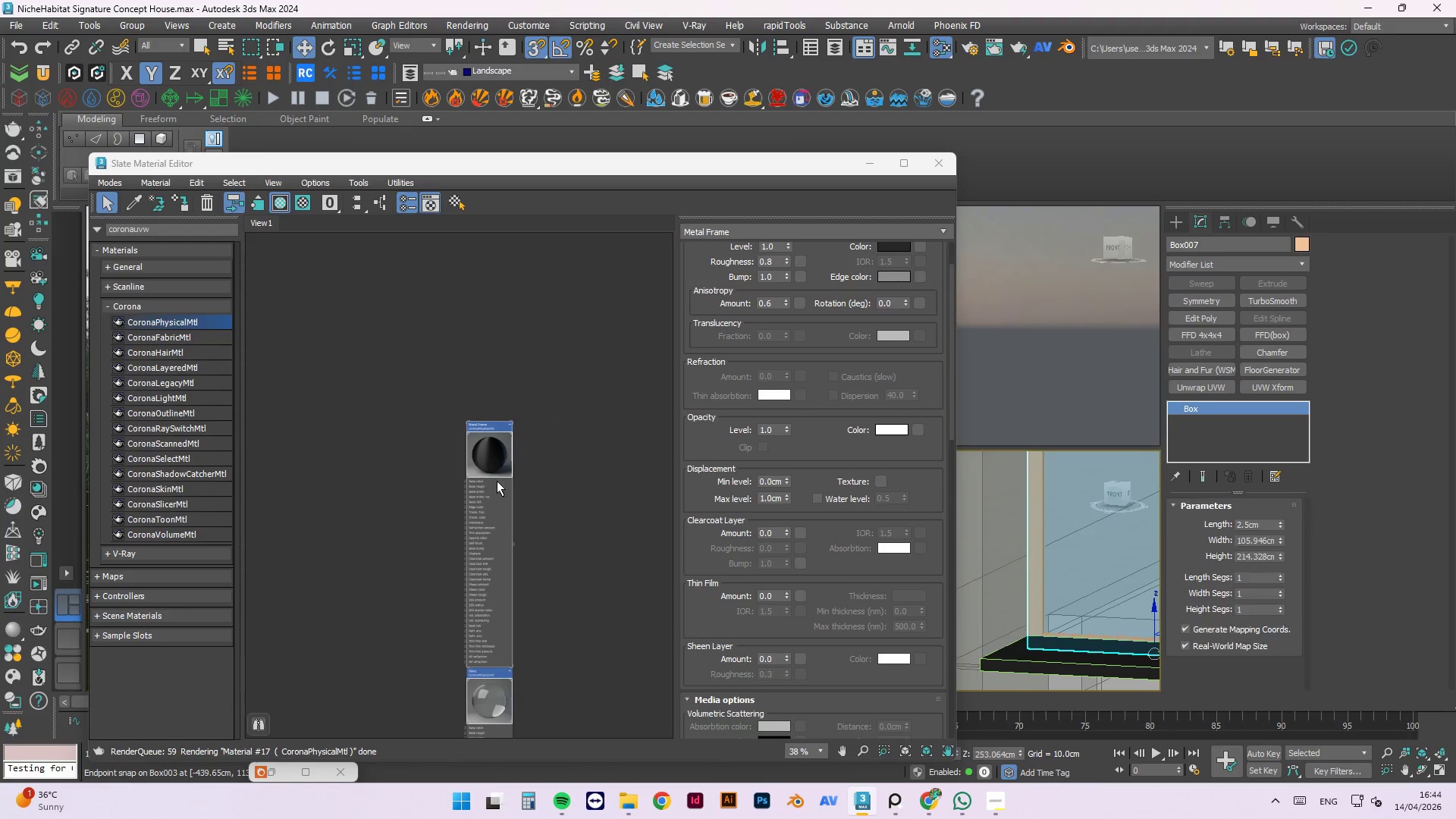 
scroll: coordinate [1060, 564], scroll_direction: up, amount: 8.0
 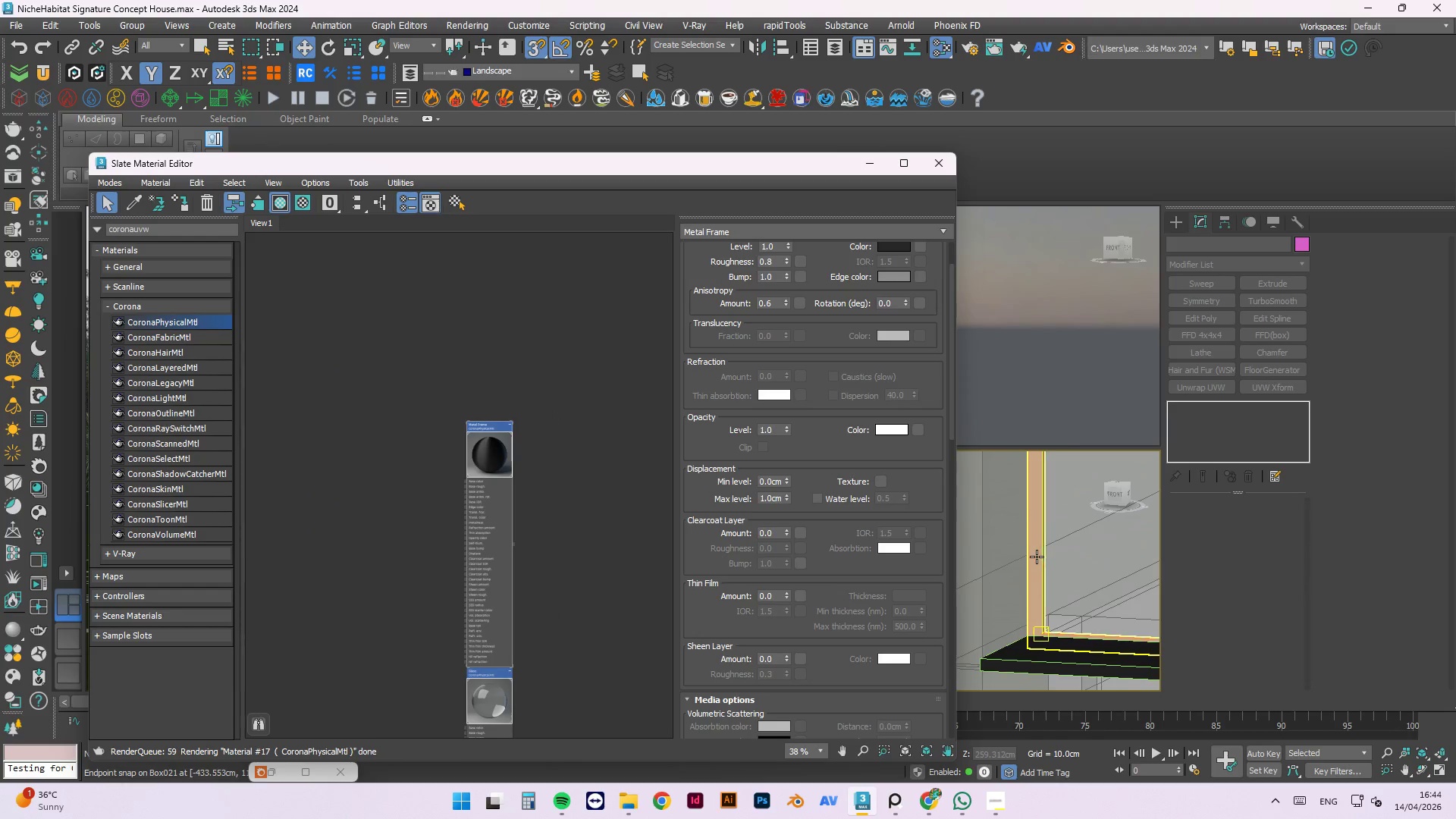 
left_click([499, 453])
 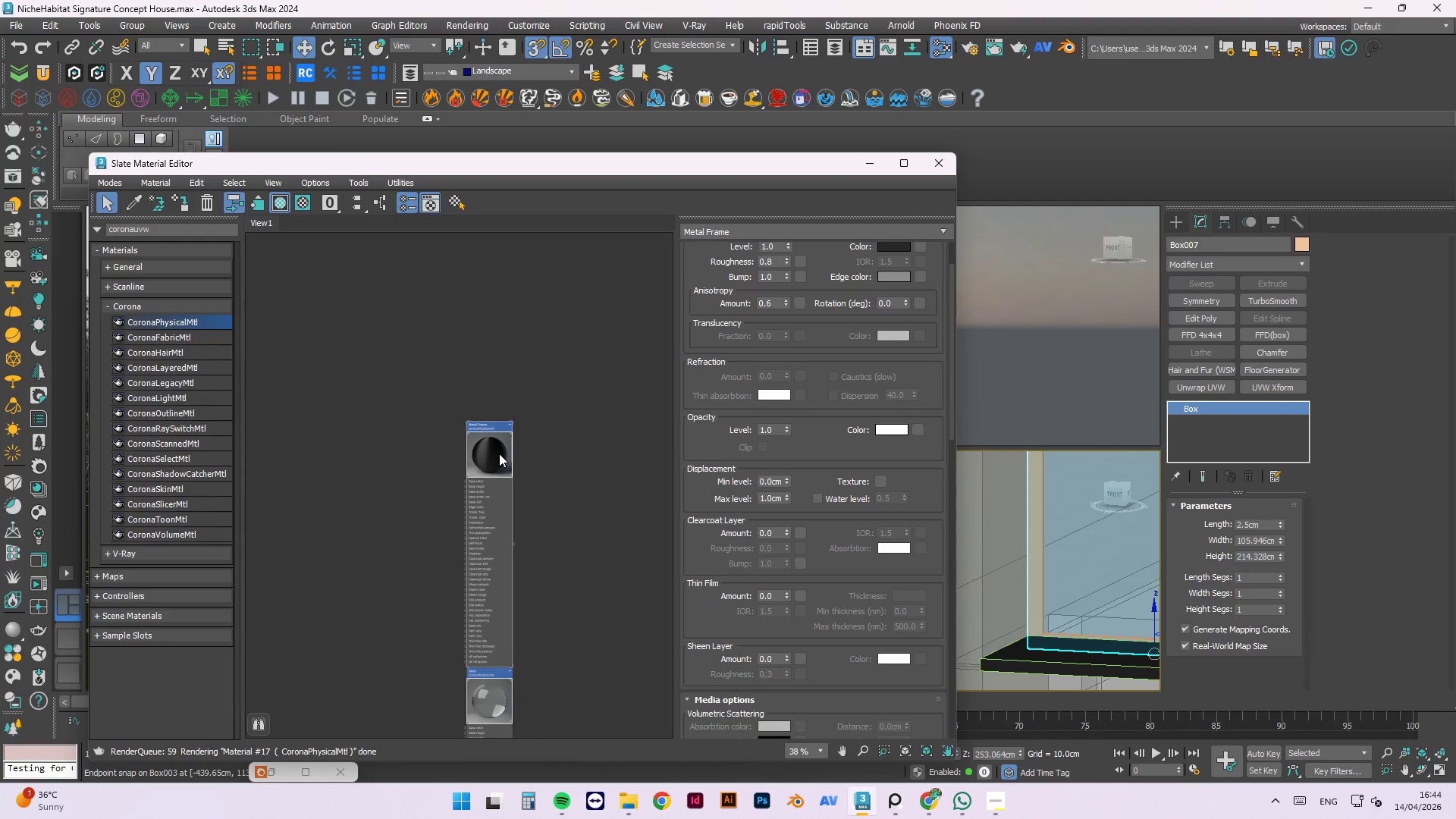 
right_click([499, 453])
 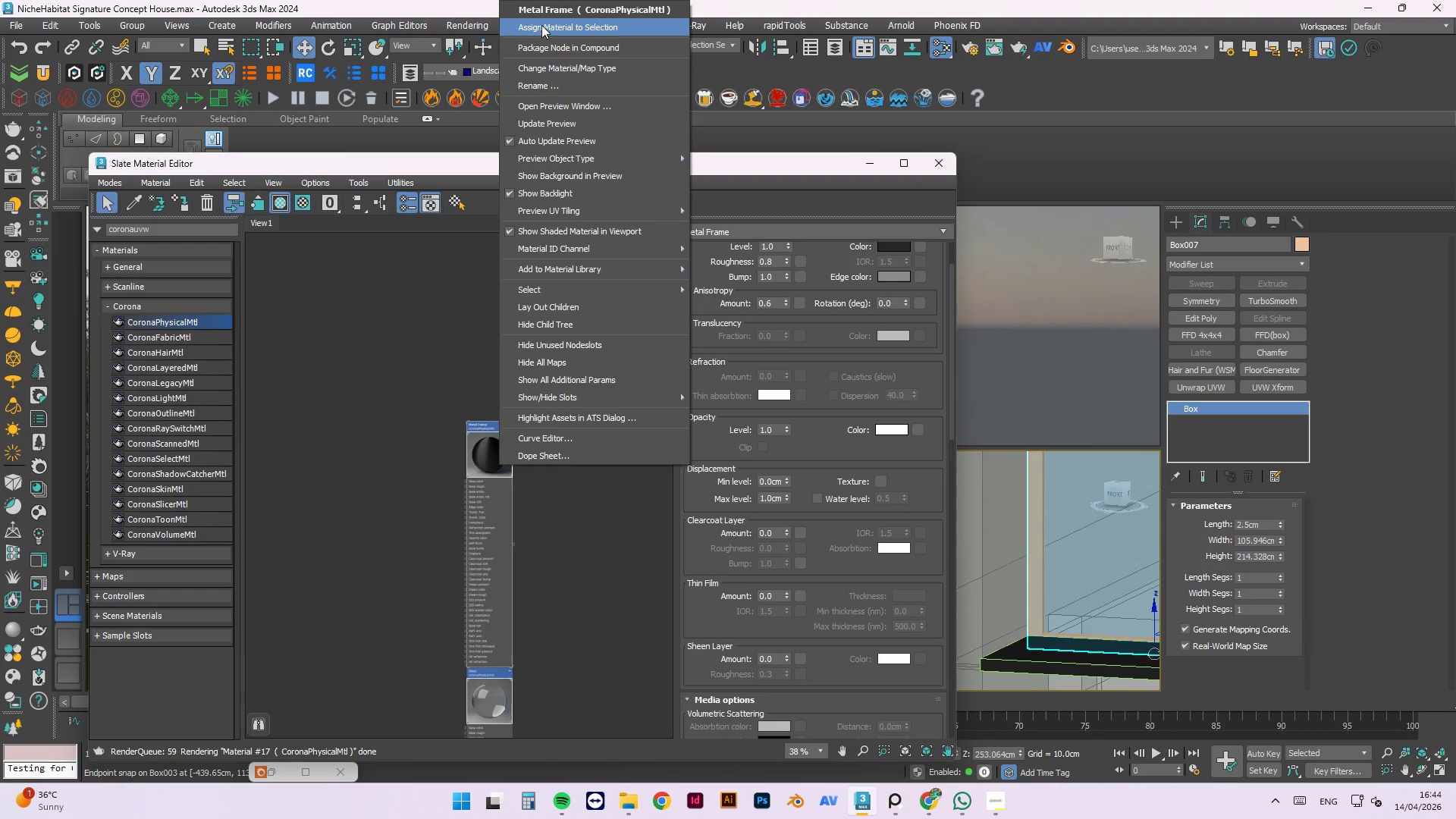 
left_click([542, 24])
 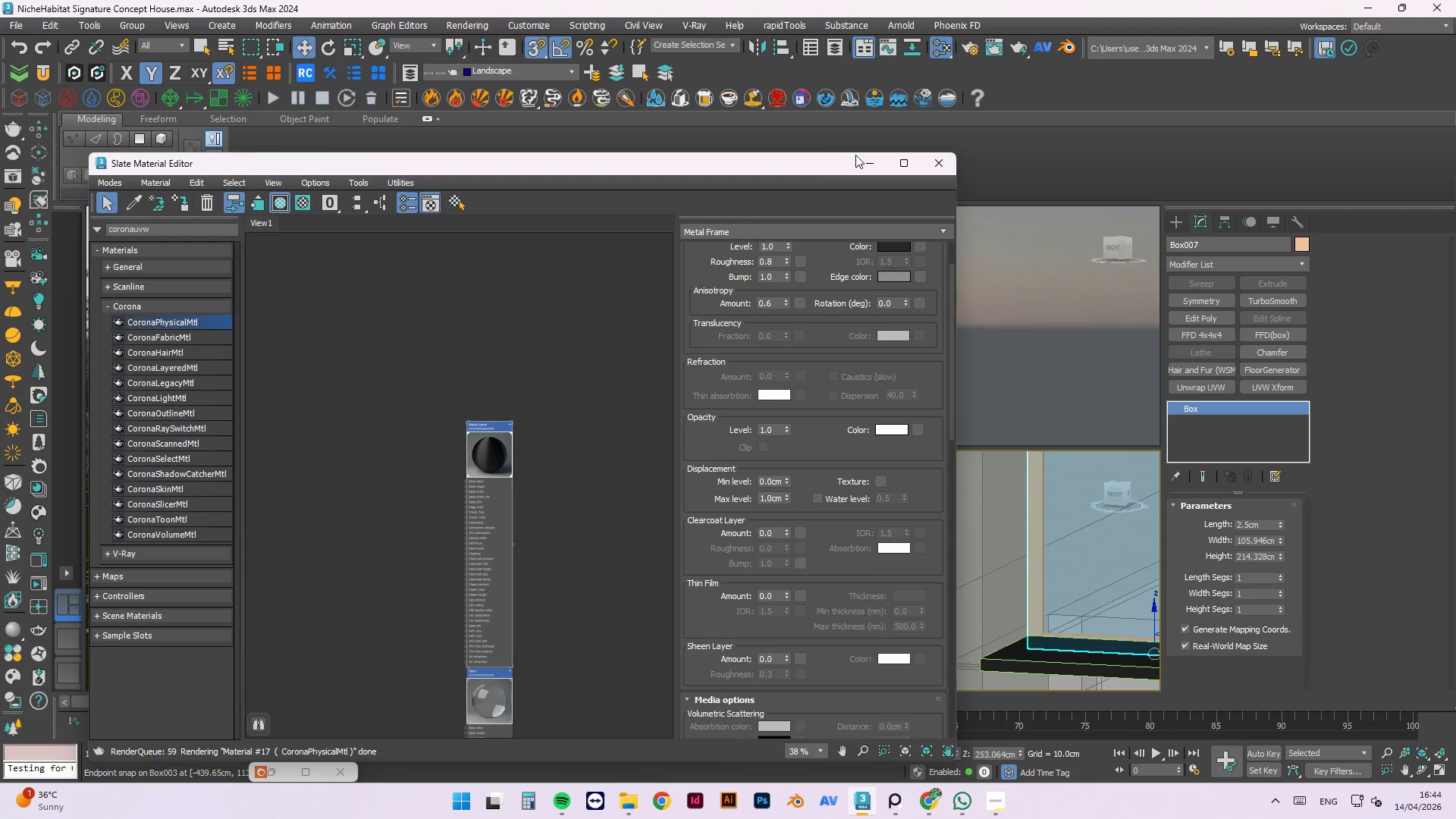 
left_click([868, 161])
 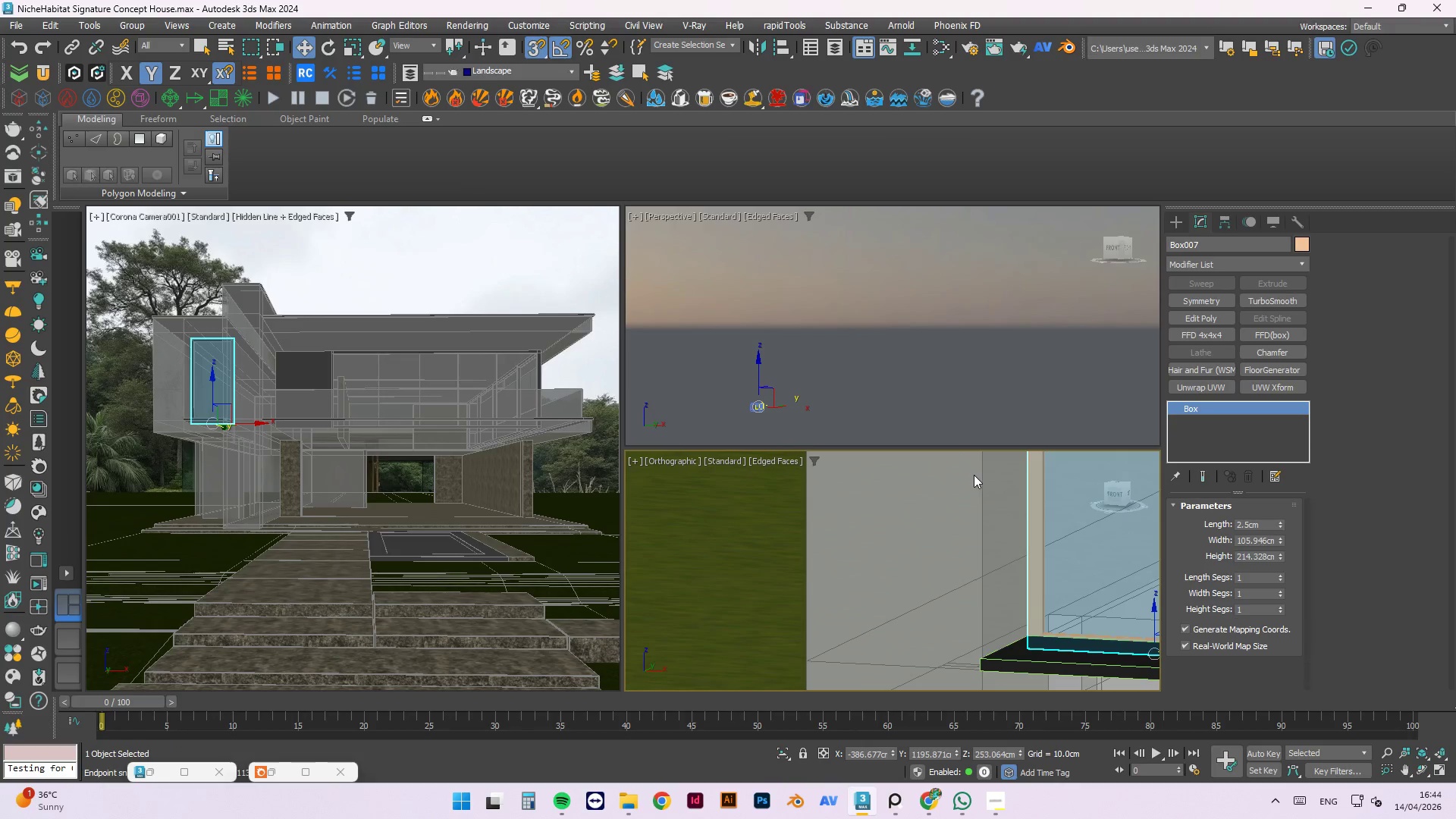 
left_click([952, 325])
 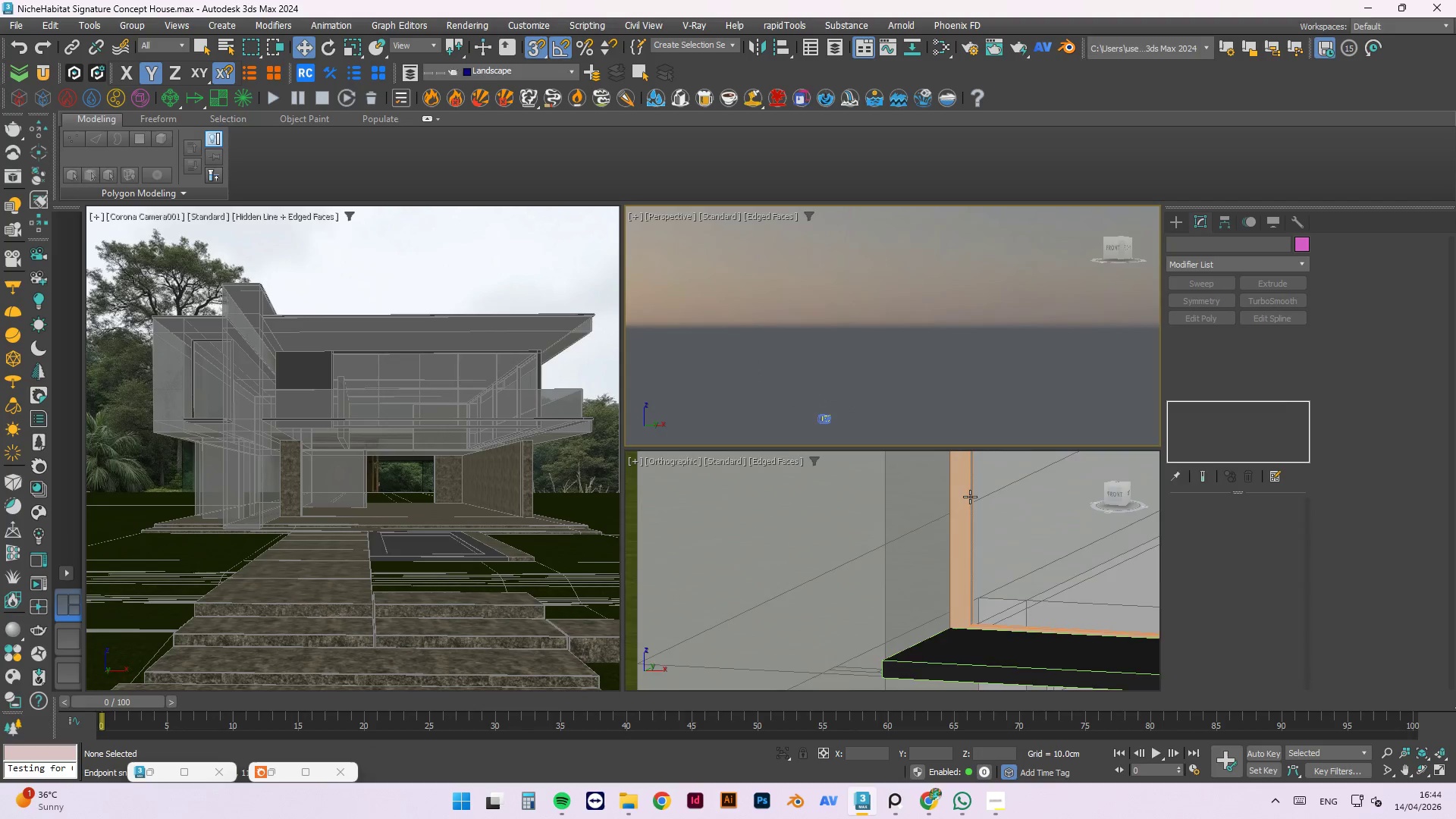 
scroll: coordinate [971, 552], scroll_direction: down, amount: 3.0
 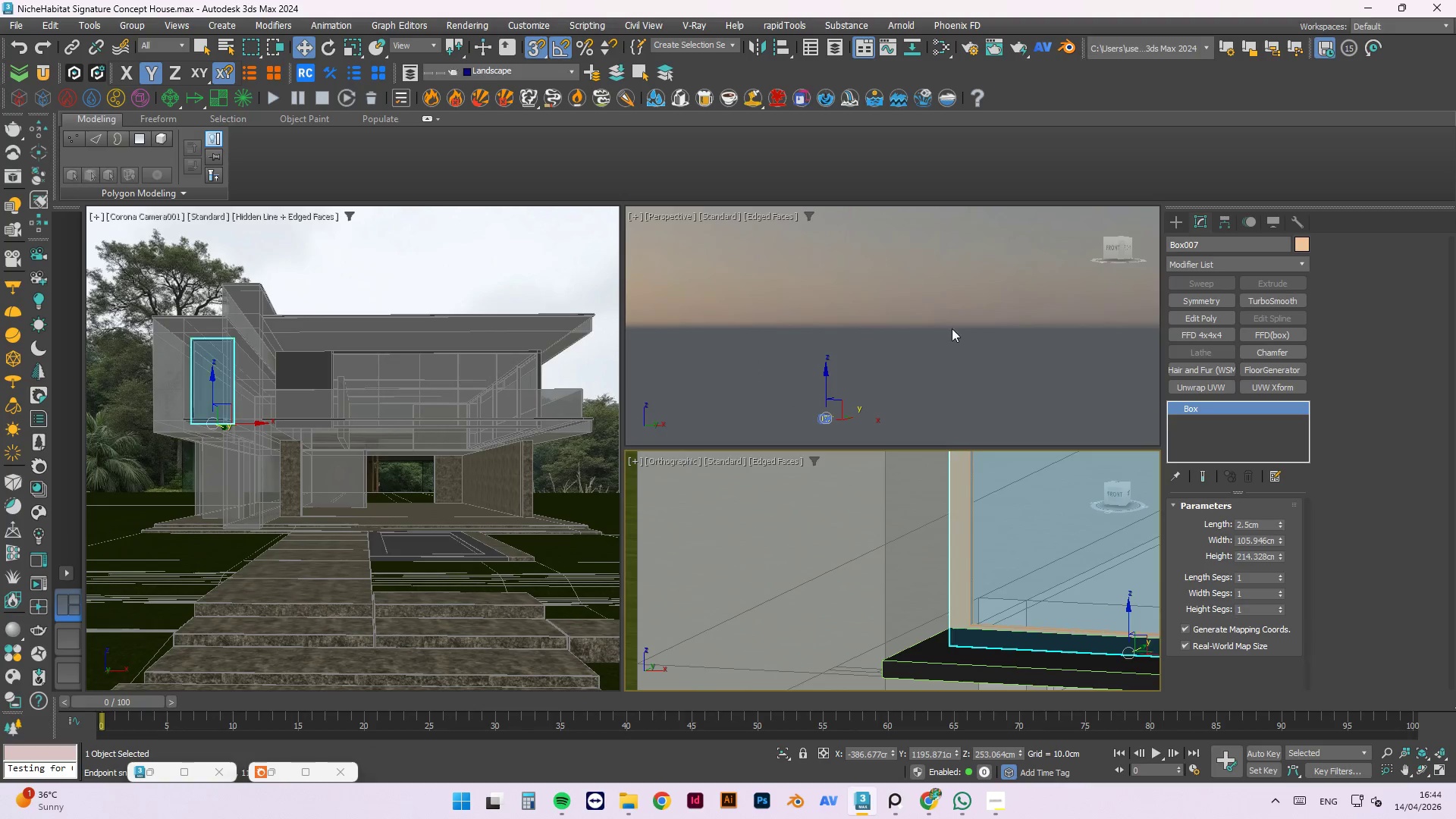 
left_click([974, 519])
 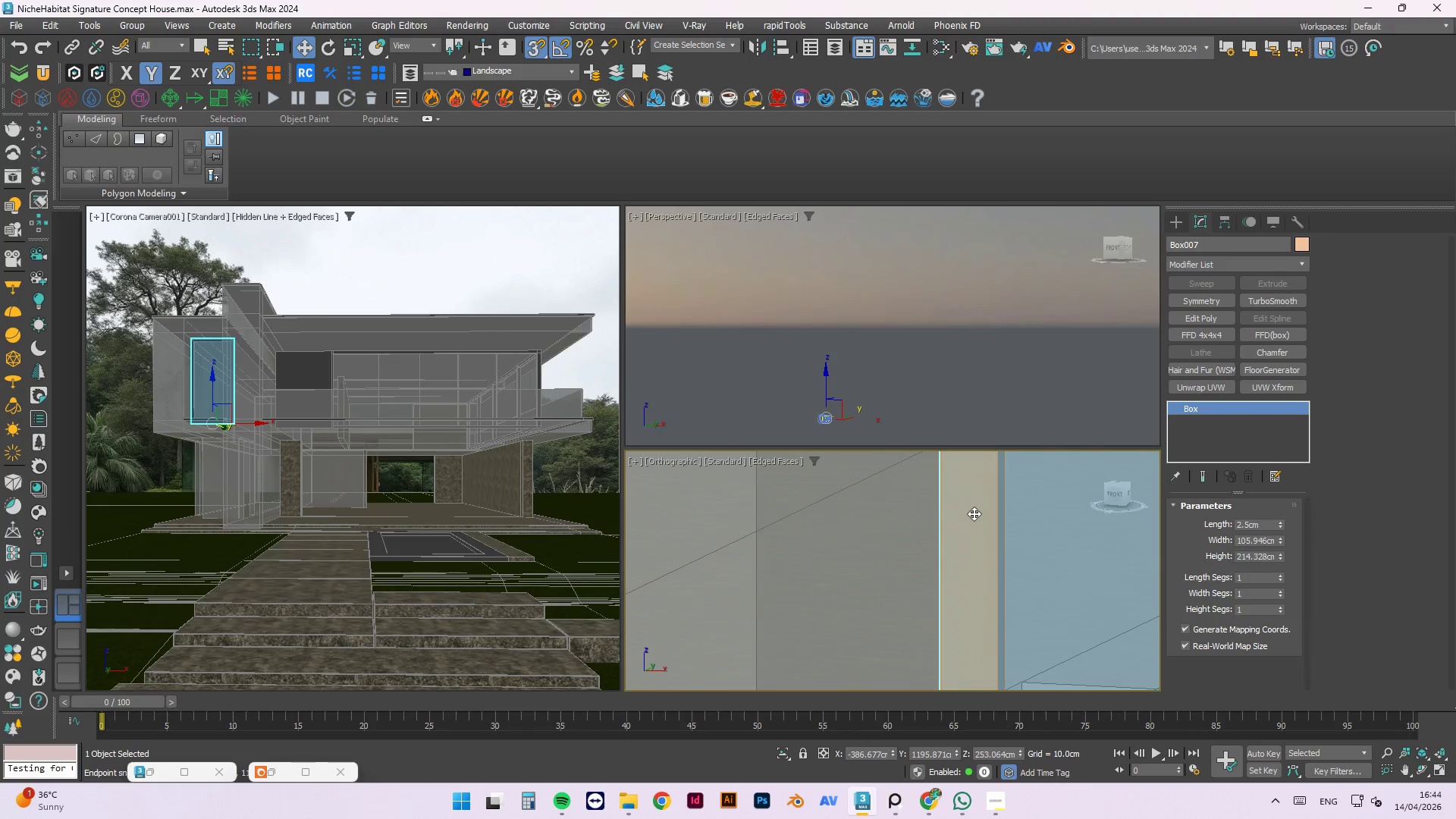 
scroll: coordinate [956, 551], scroll_direction: up, amount: 3.0
 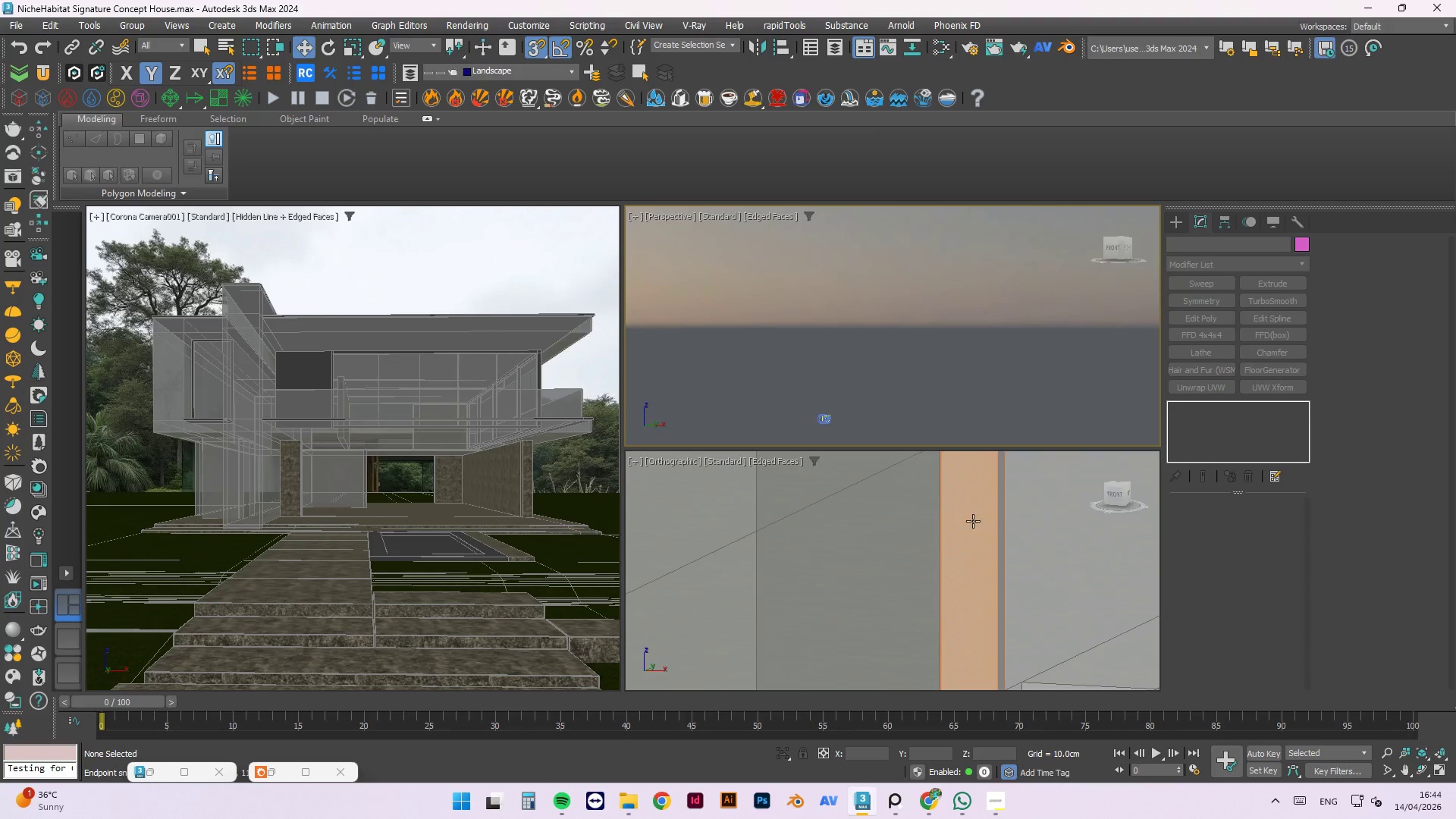 
hold_key(key=AltLeft, duration=1.5)
 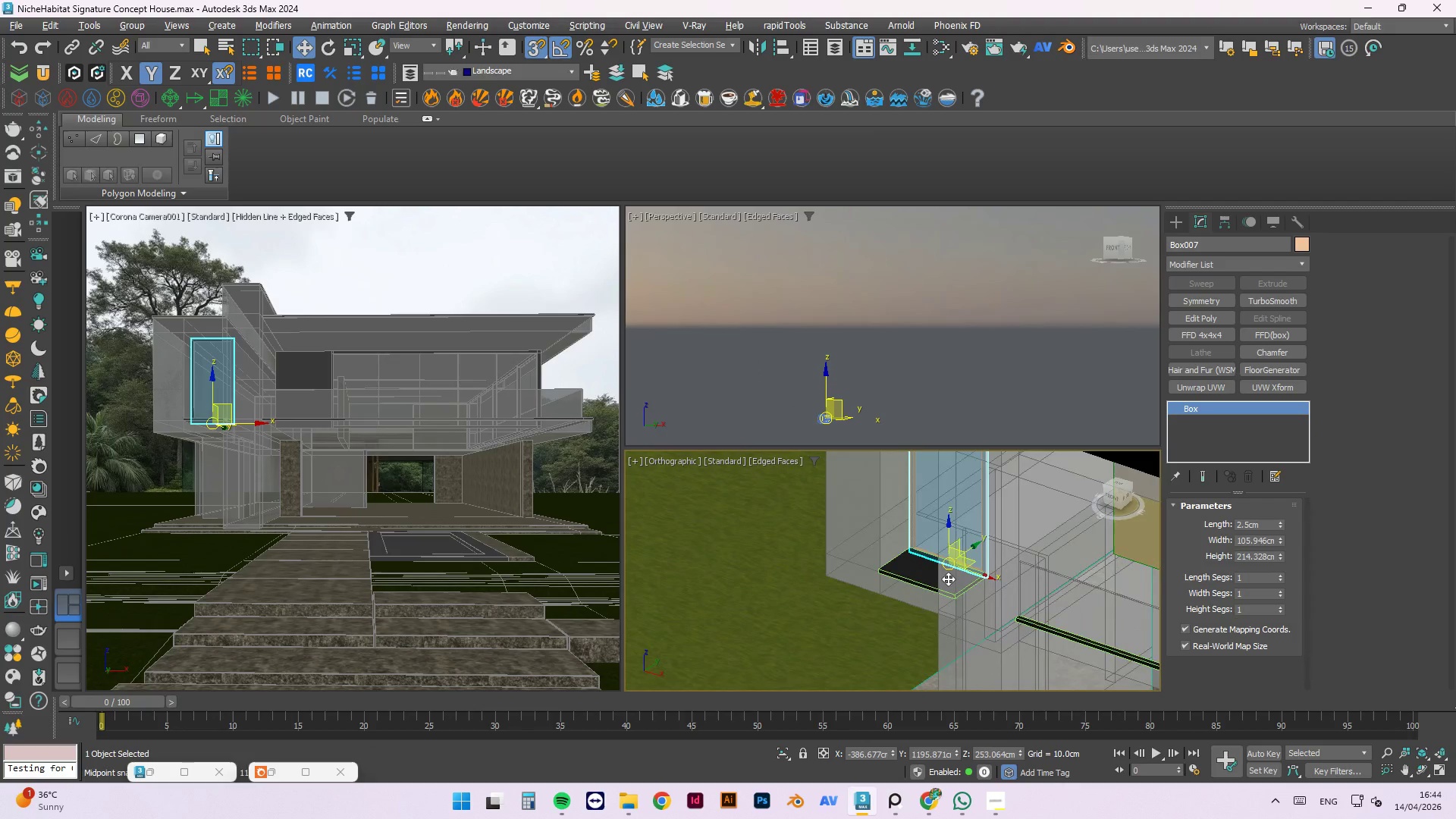 
scroll: coordinate [890, 572], scroll_direction: down, amount: 11.0
 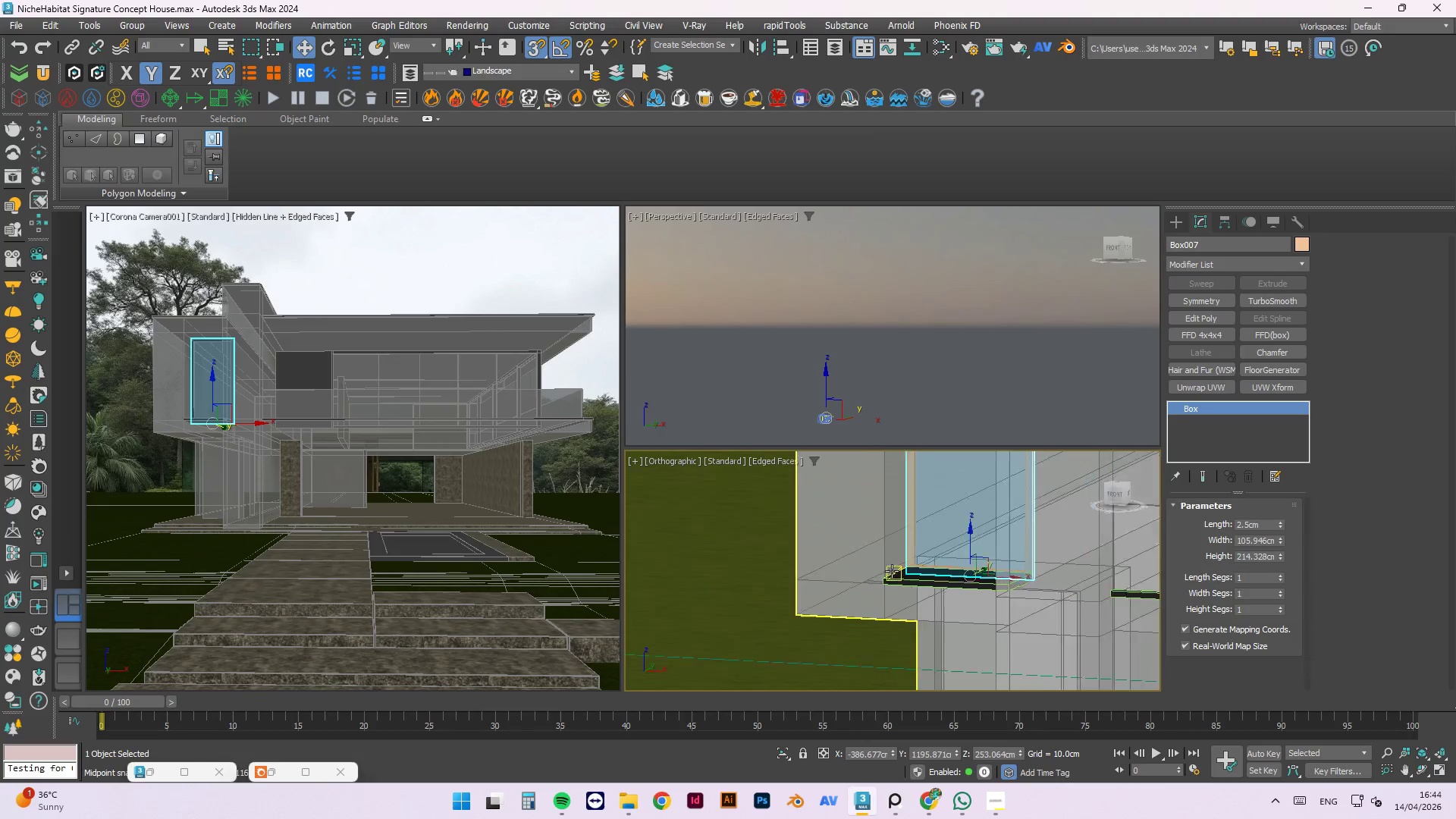 
hold_key(key=AltLeft, duration=1.51)
 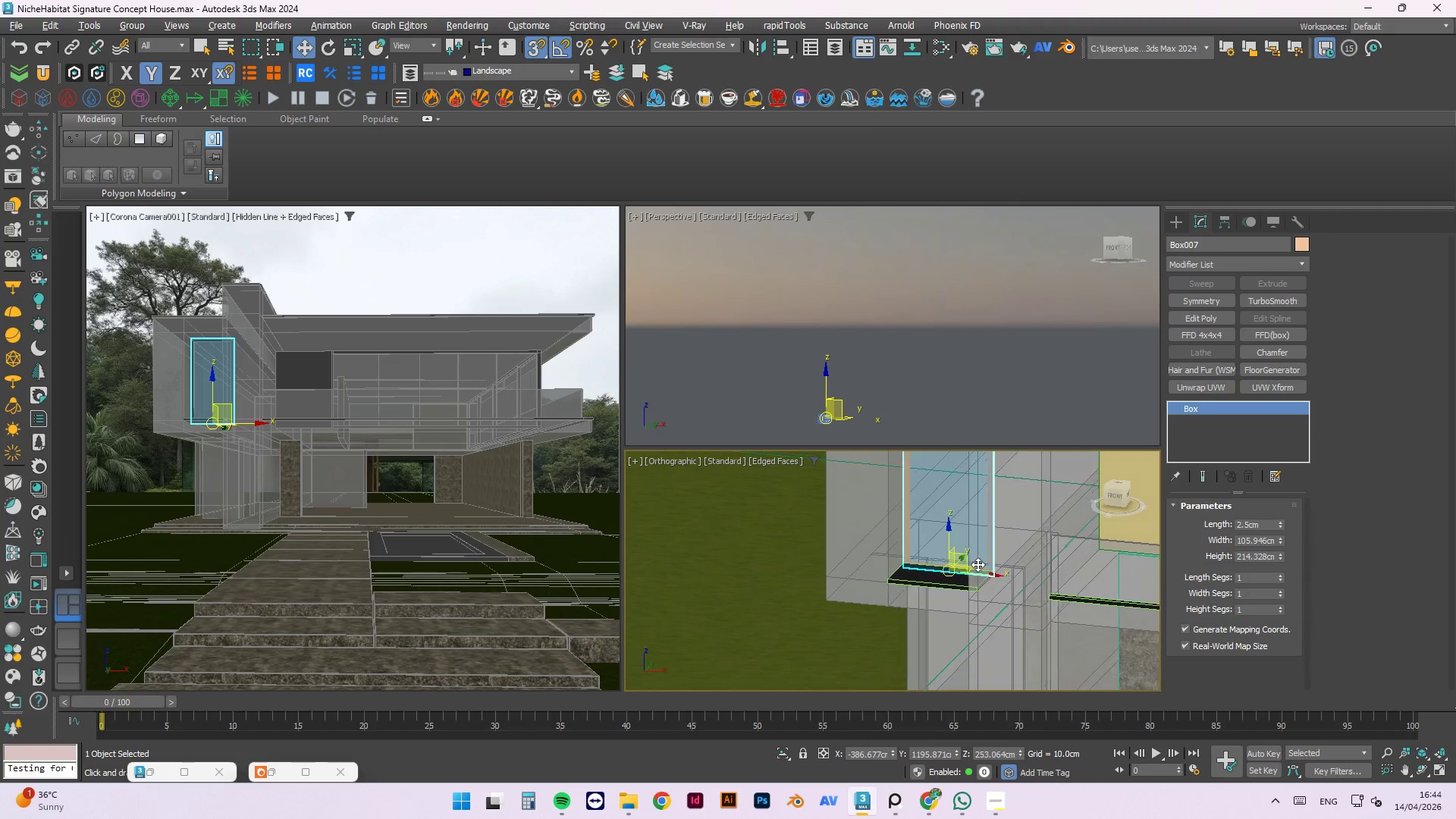 
hold_key(key=AltLeft, duration=0.75)
 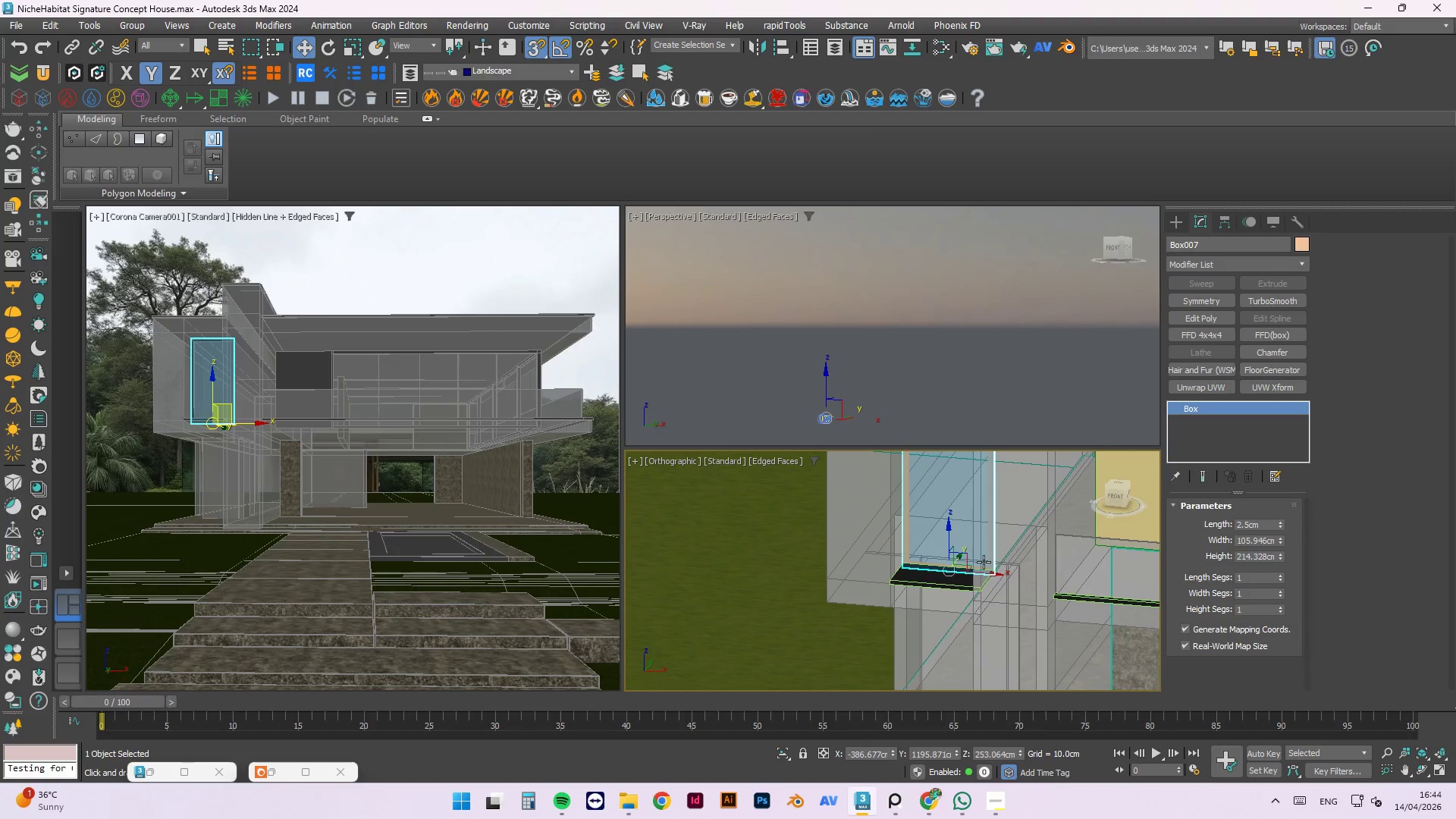 
key(Delete)
 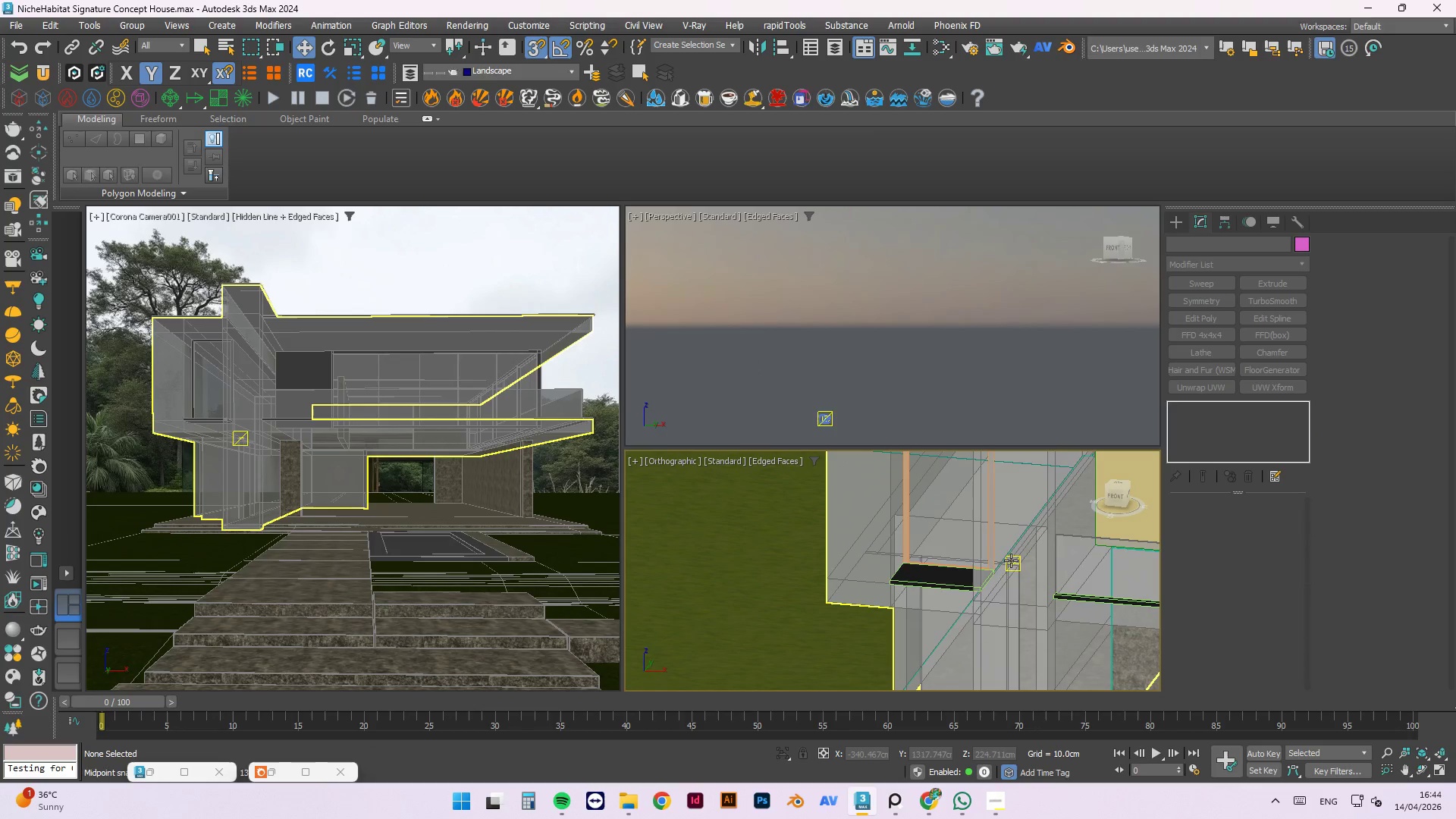 
scroll: coordinate [897, 604], scroll_direction: down, amount: 7.0
 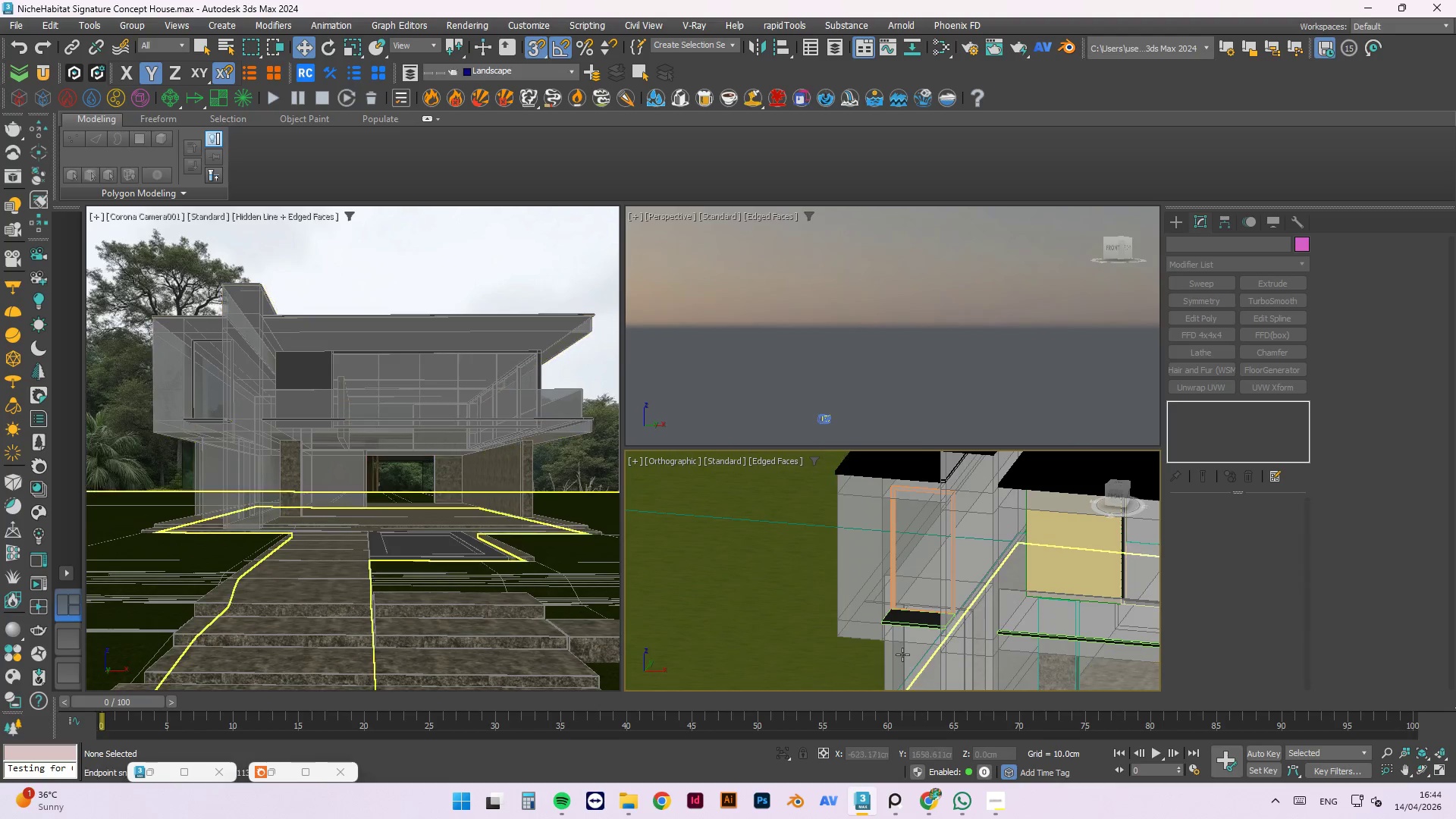 
hold_key(key=AltLeft, duration=1.5)
 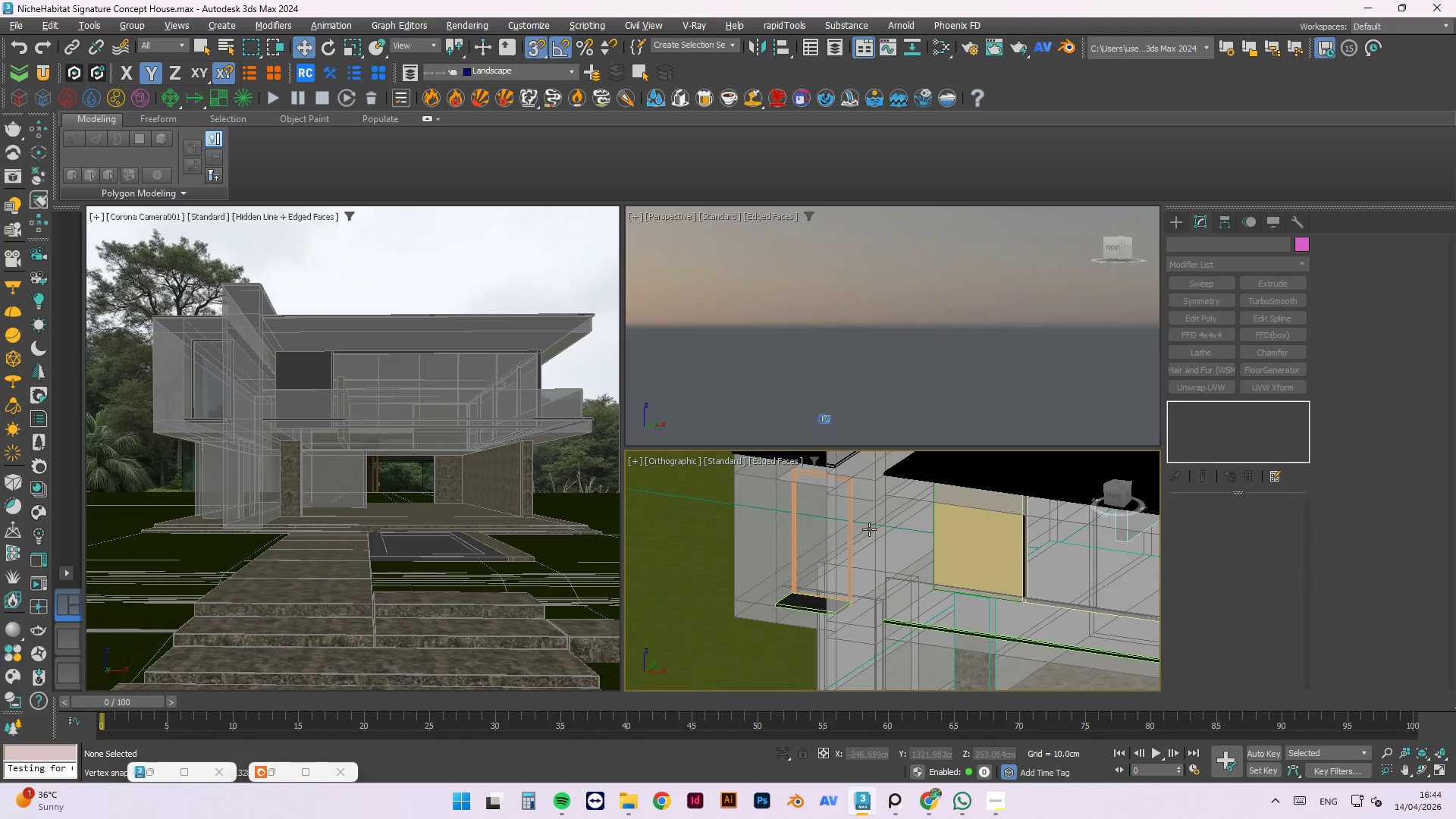 
hold_key(key=AltLeft, duration=0.34)
 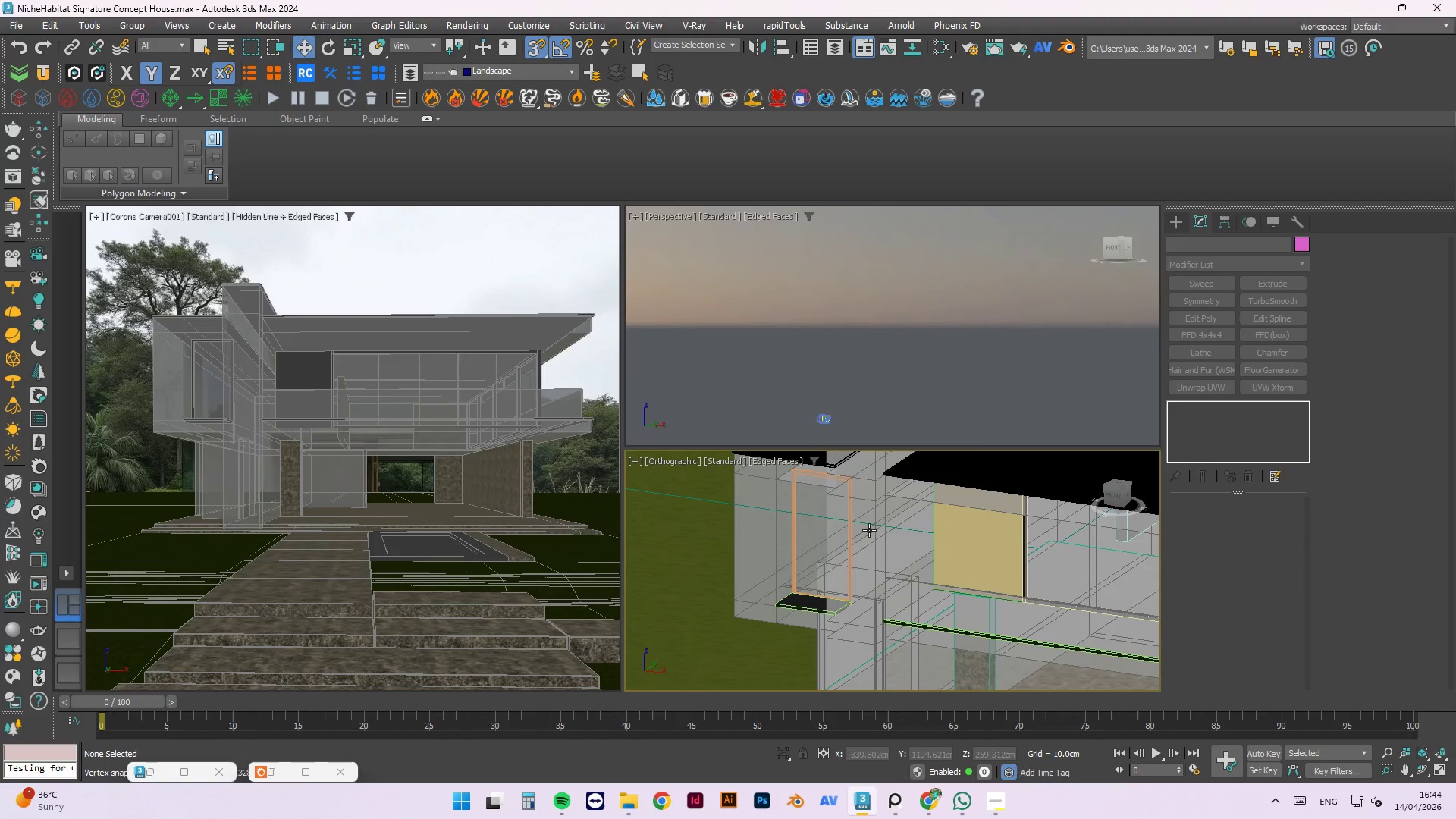 
scroll: coordinate [821, 560], scroll_direction: up, amount: 17.0
 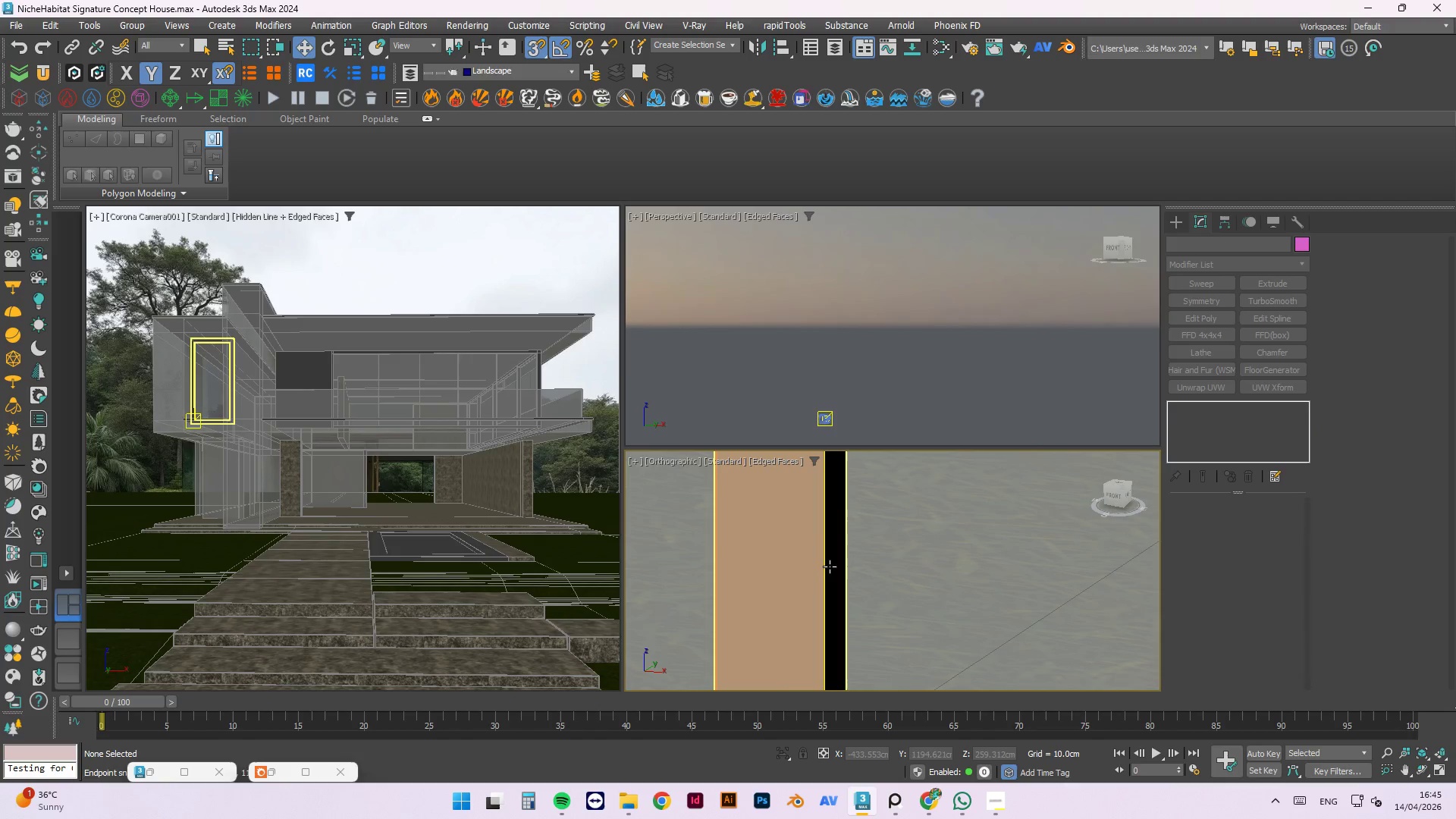 
left_click([830, 566])
 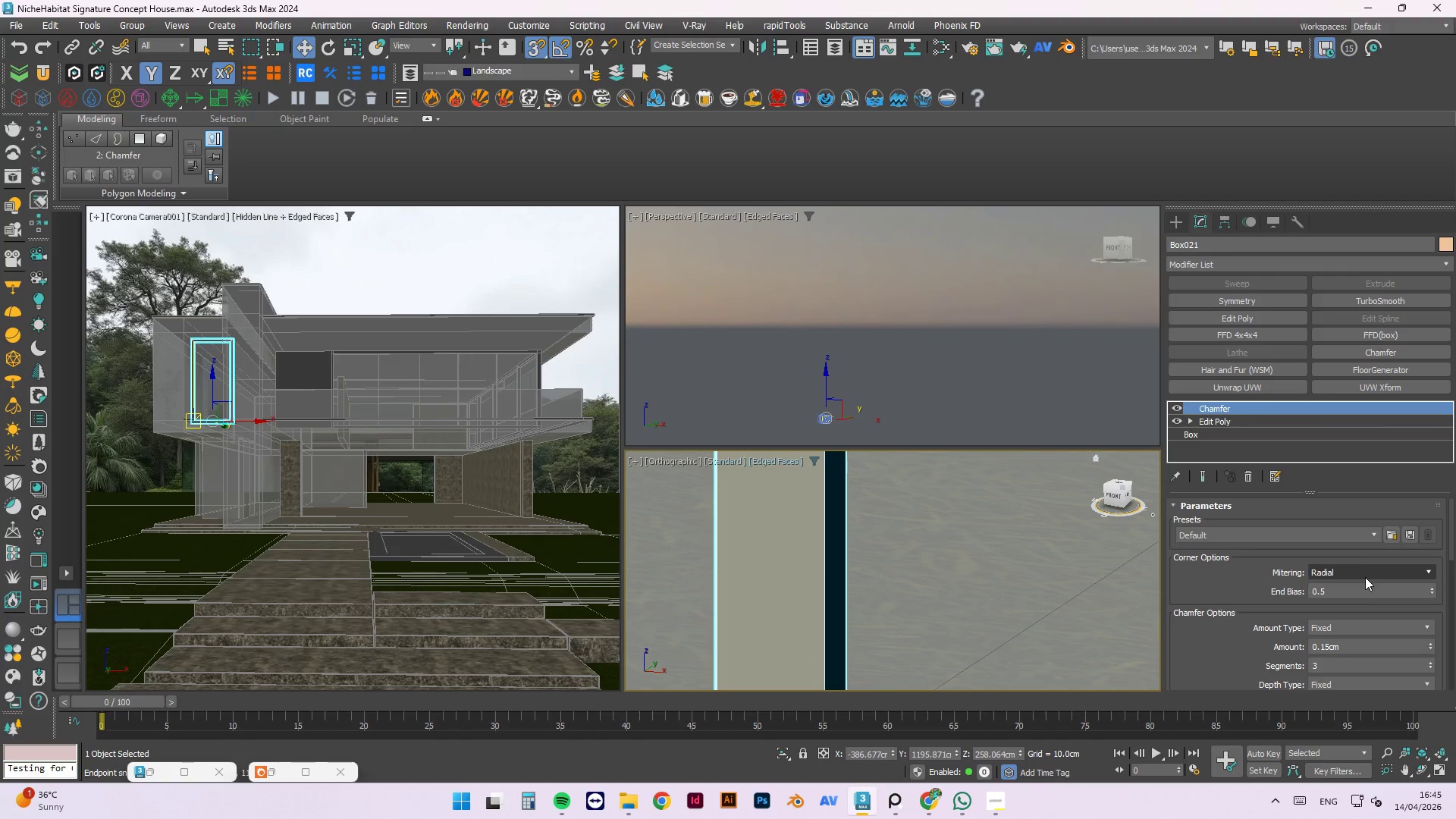 
hold_key(key=AltLeft, duration=1.5)
 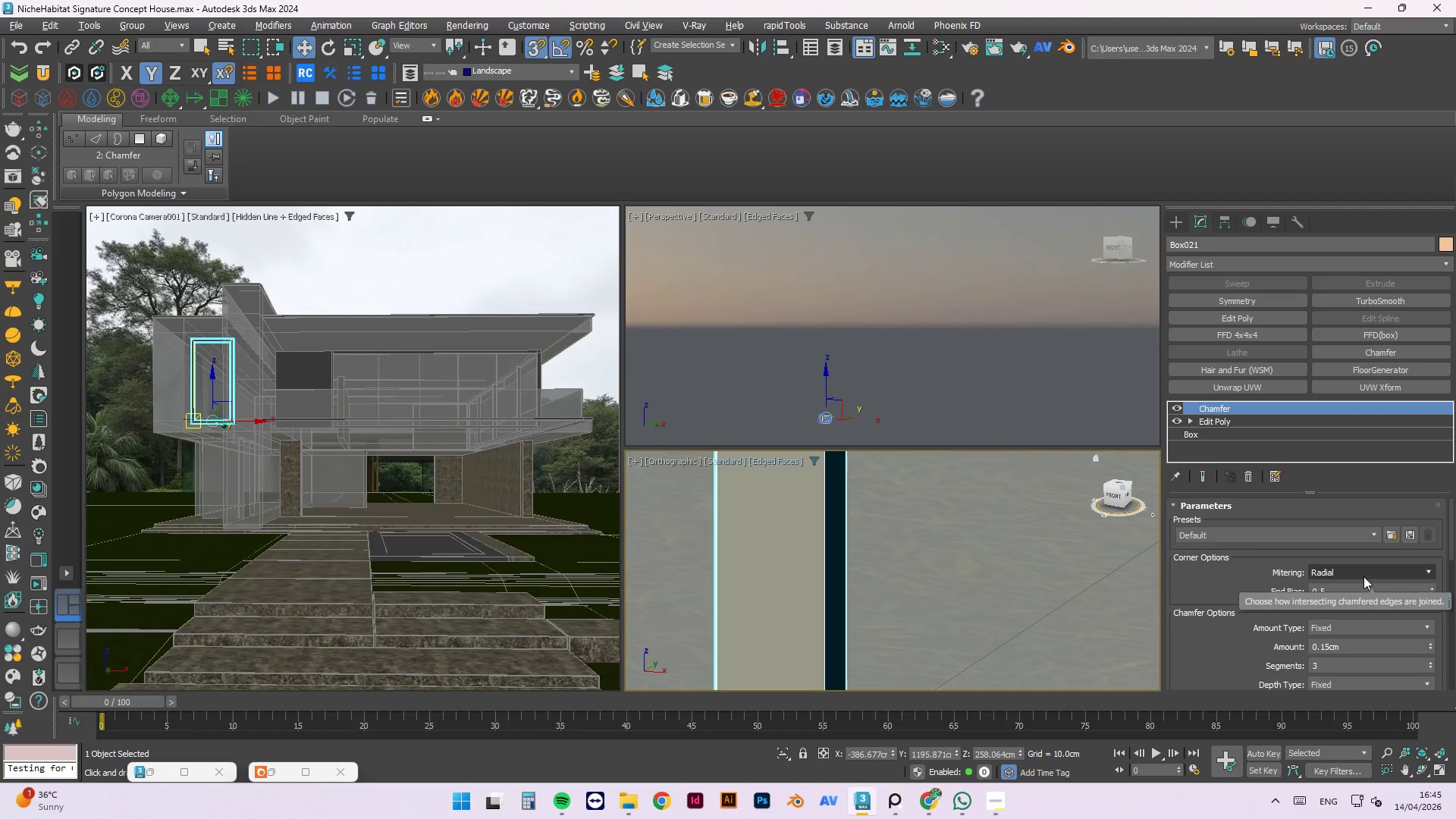 
key(Alt+AltLeft)
 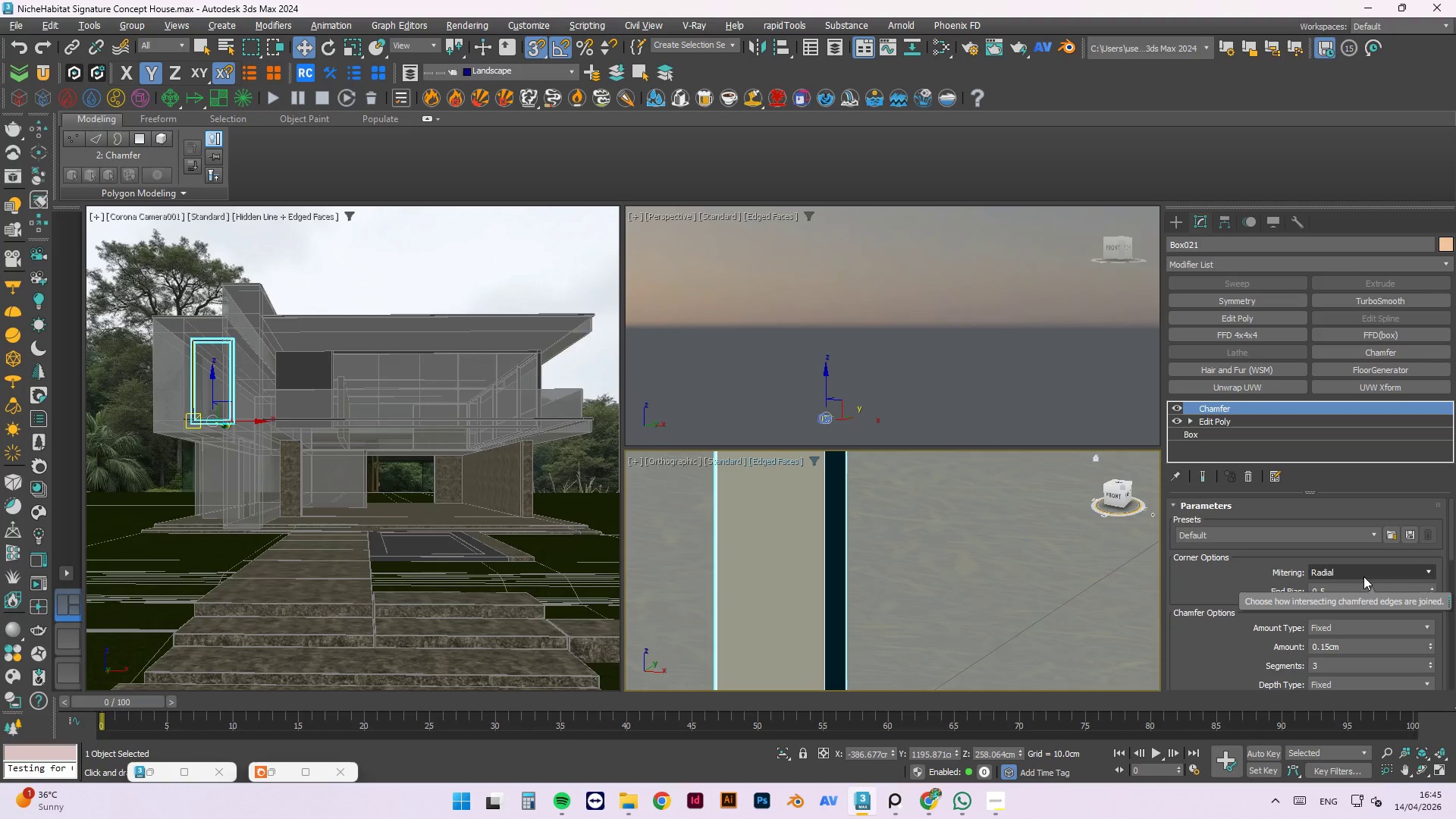 
key(Alt+AltLeft)
 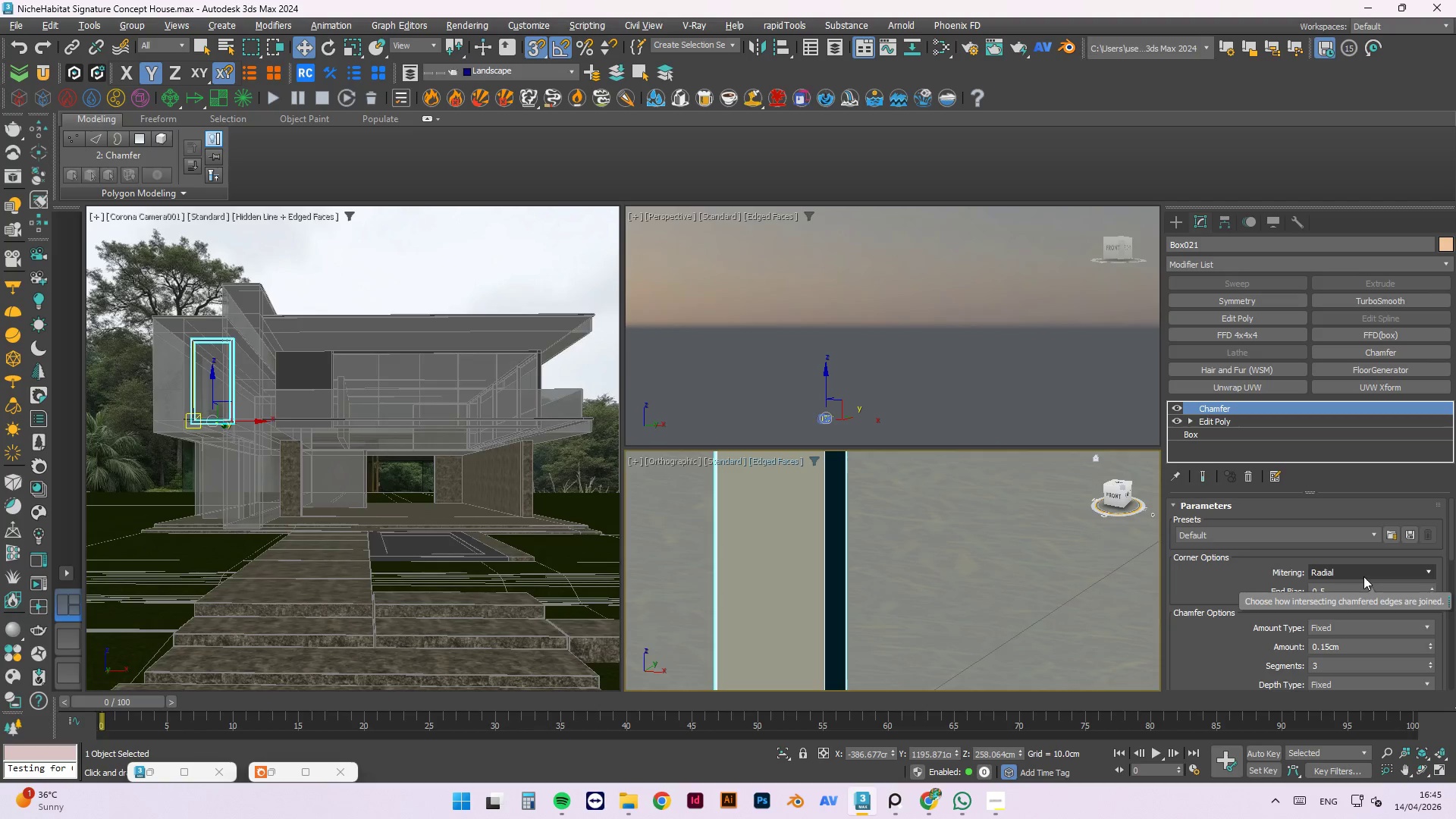 
key(Alt+AltLeft)
 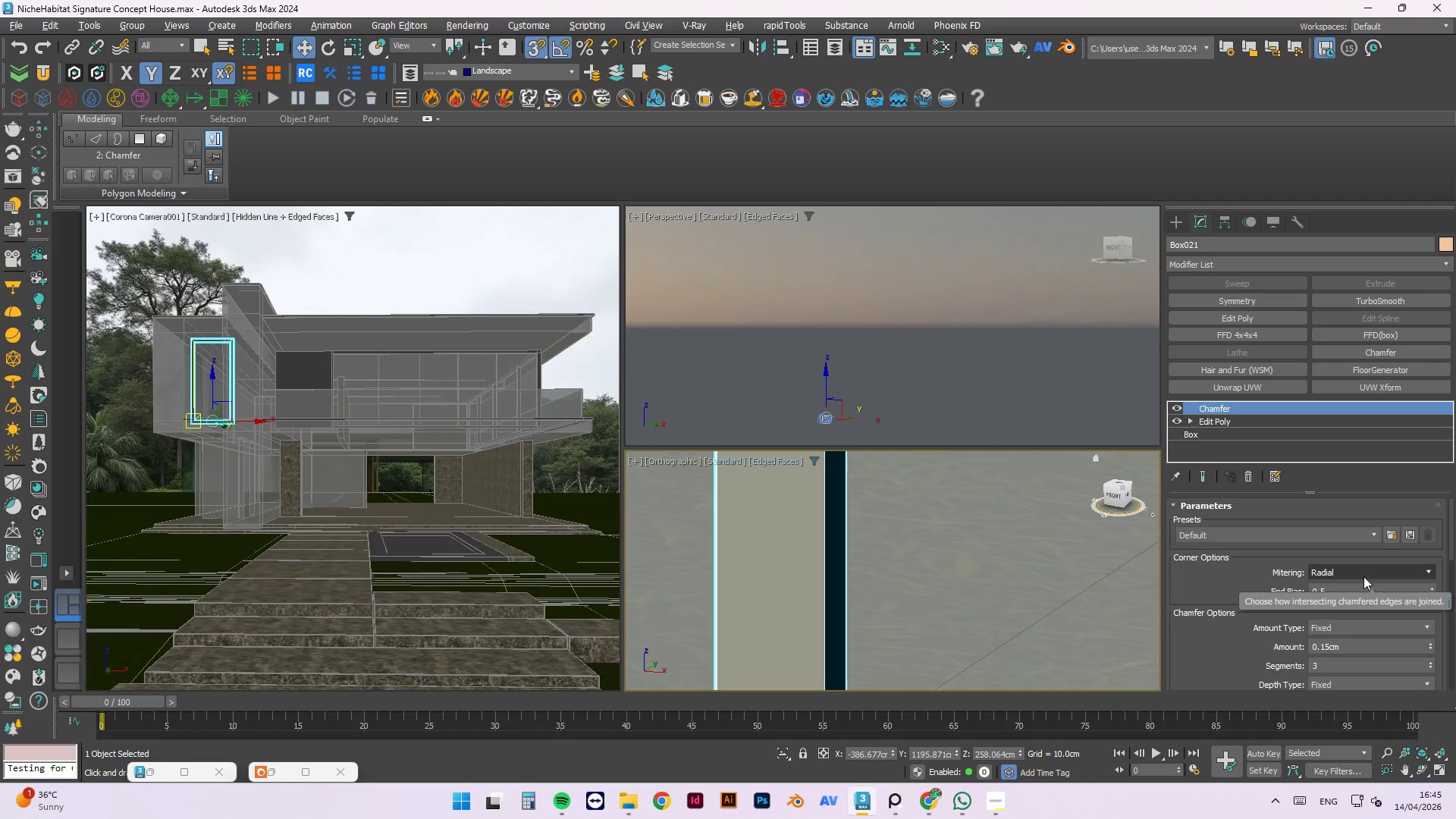 
key(Alt+AltLeft)
 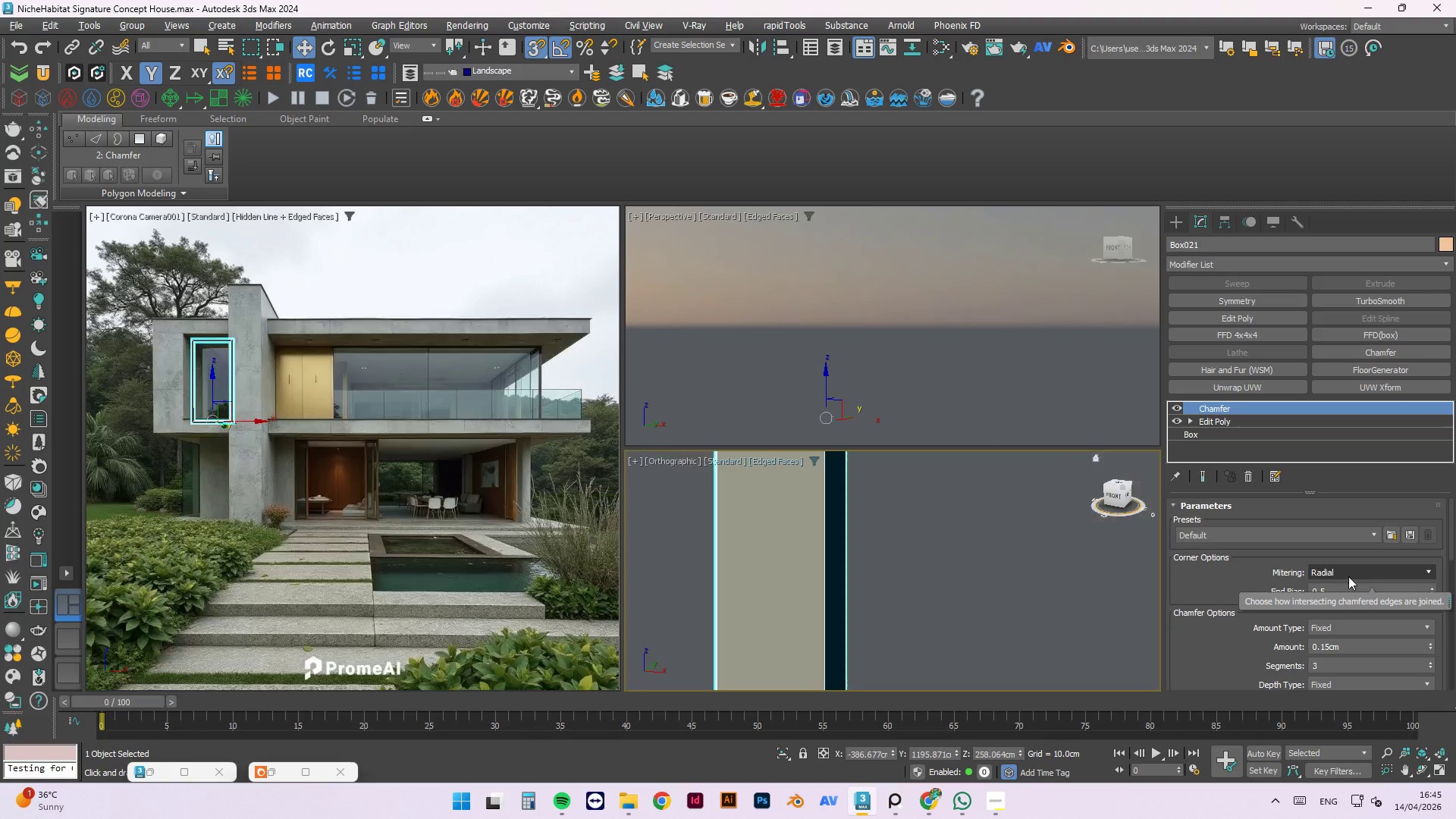 
key(Alt+Q)
 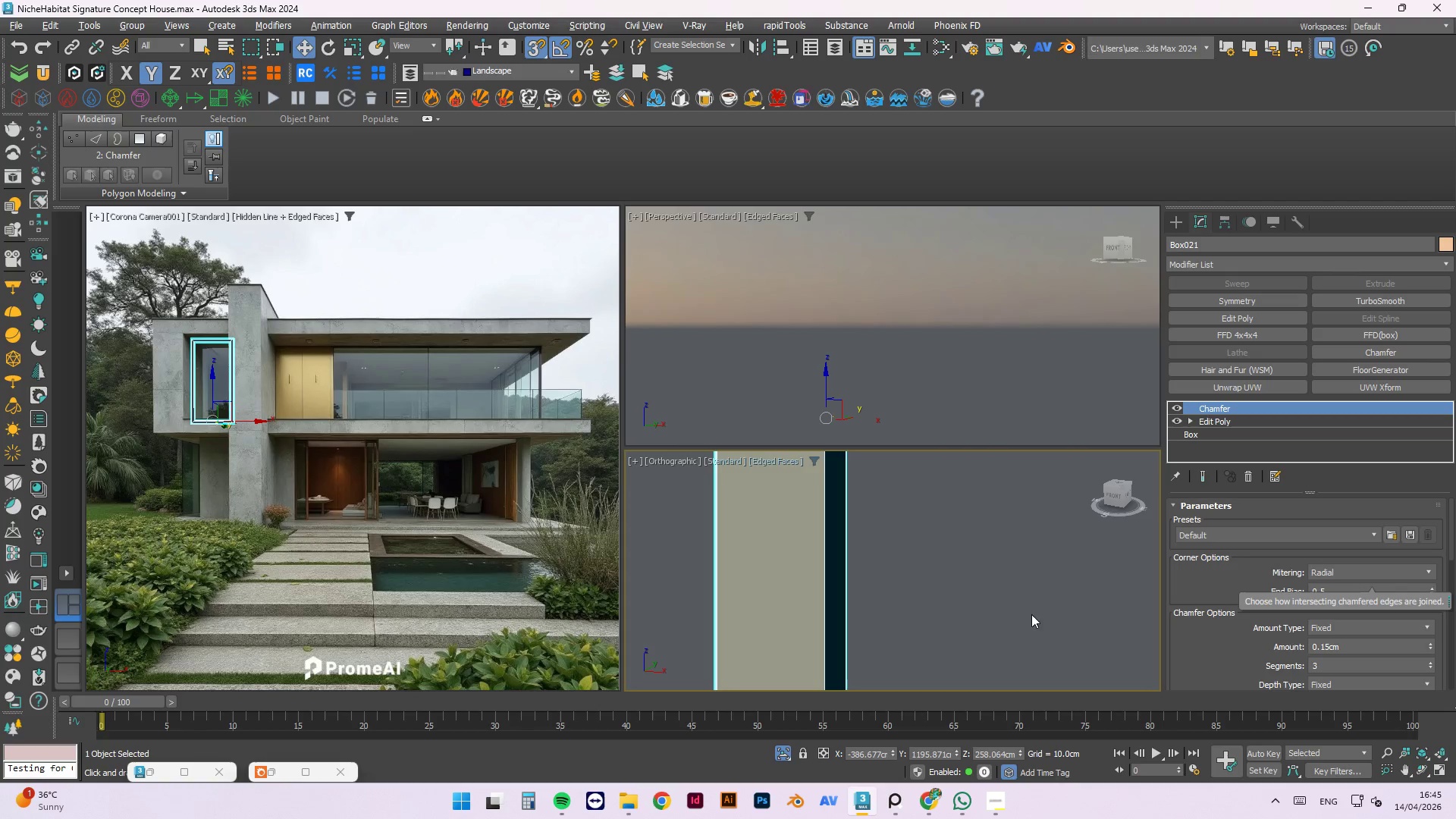 
left_click([717, 599])
 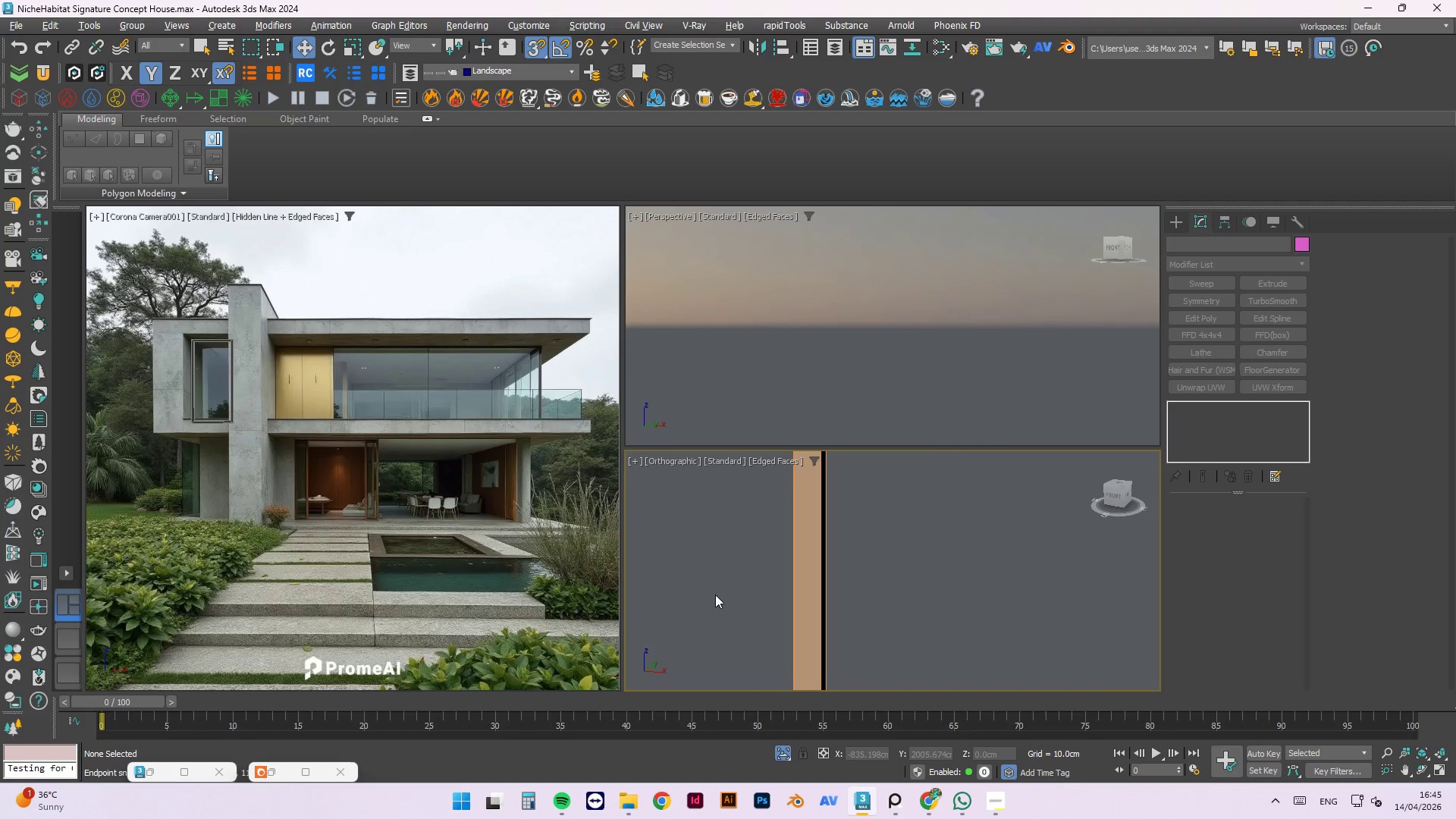 
scroll: coordinate [851, 578], scroll_direction: down, amount: 6.0
 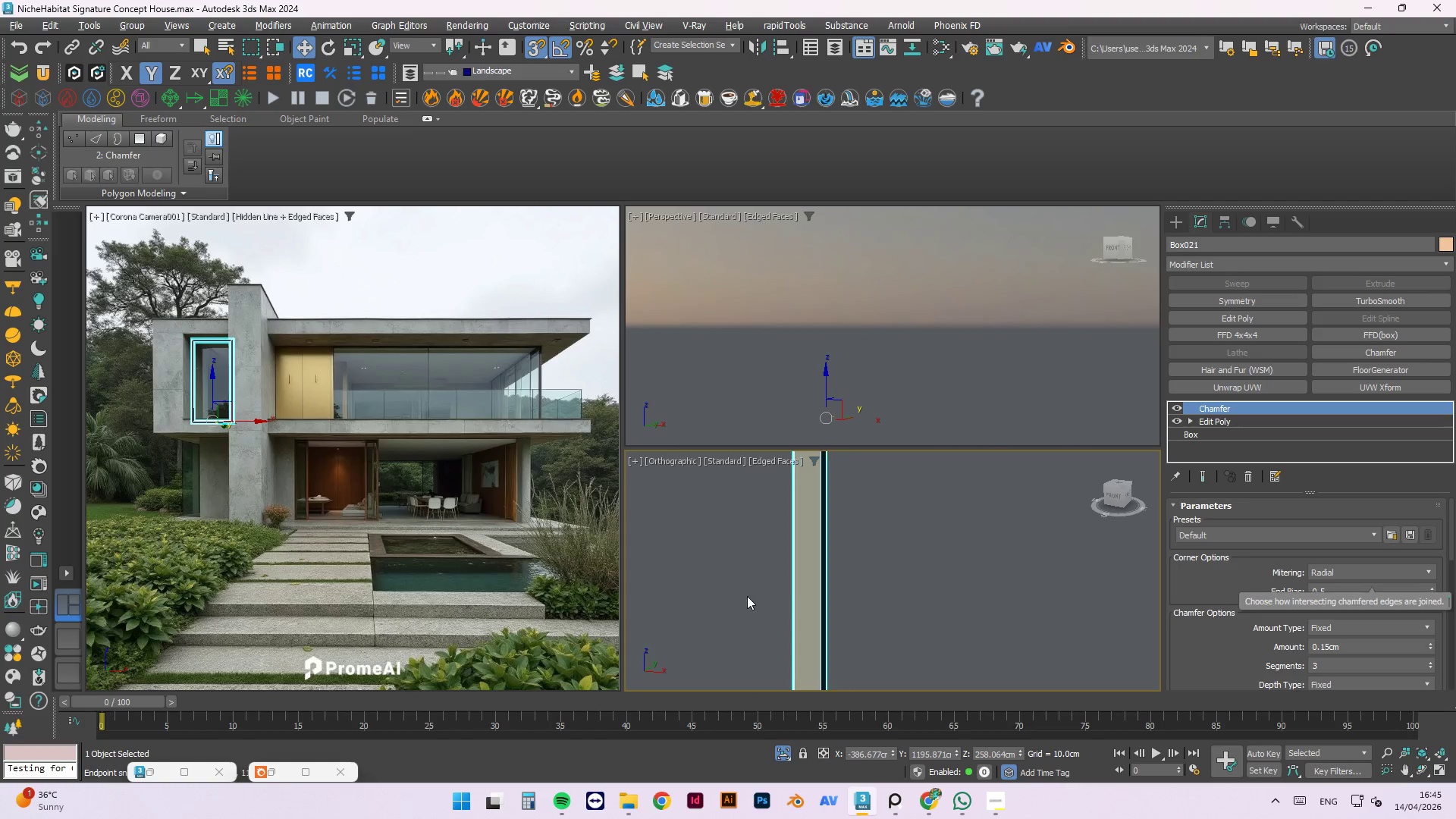 
key(F3)
 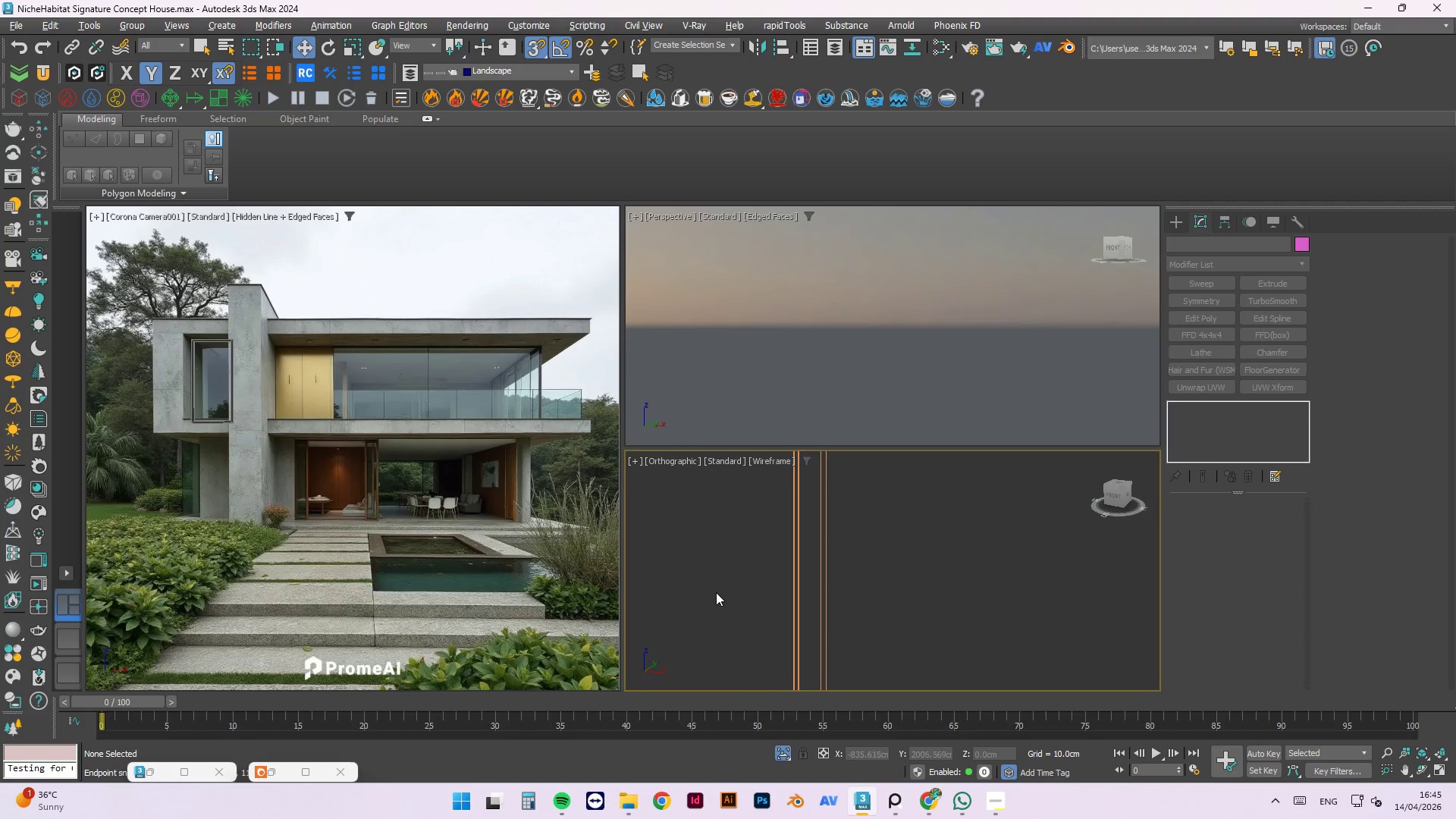 
key(F3)
 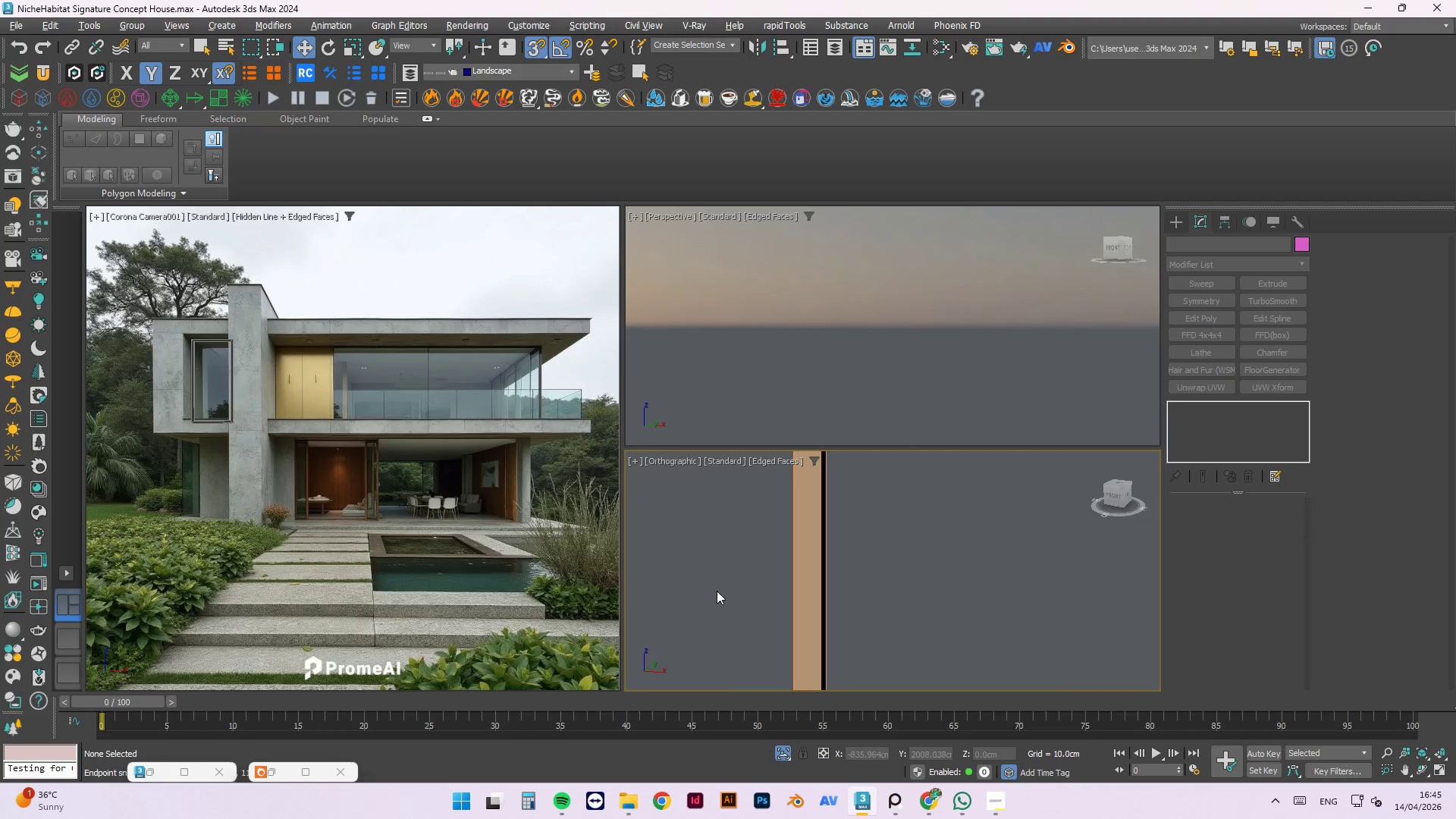 
key(F4)
 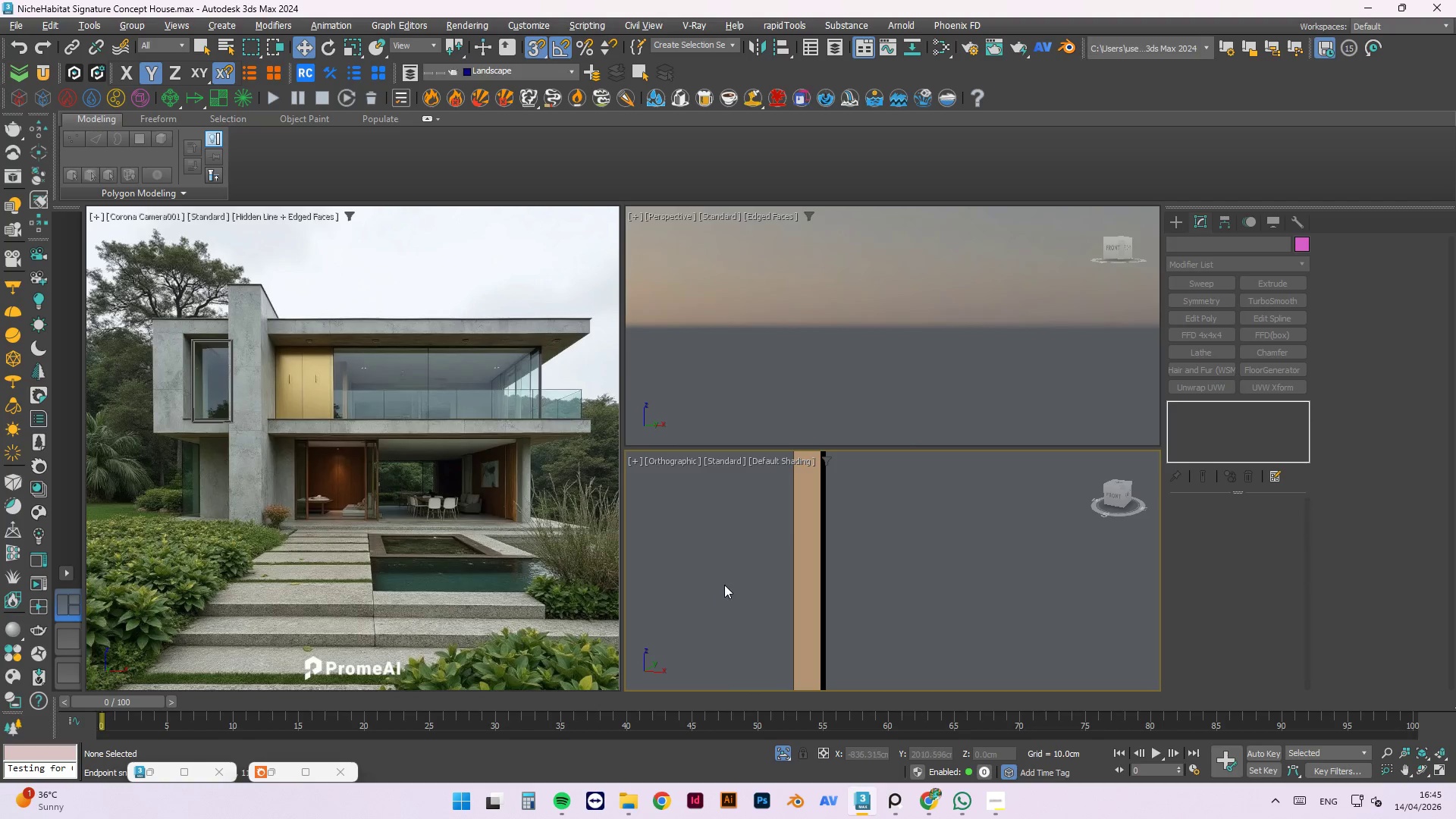 
hold_key(key=AltLeft, duration=0.8)
 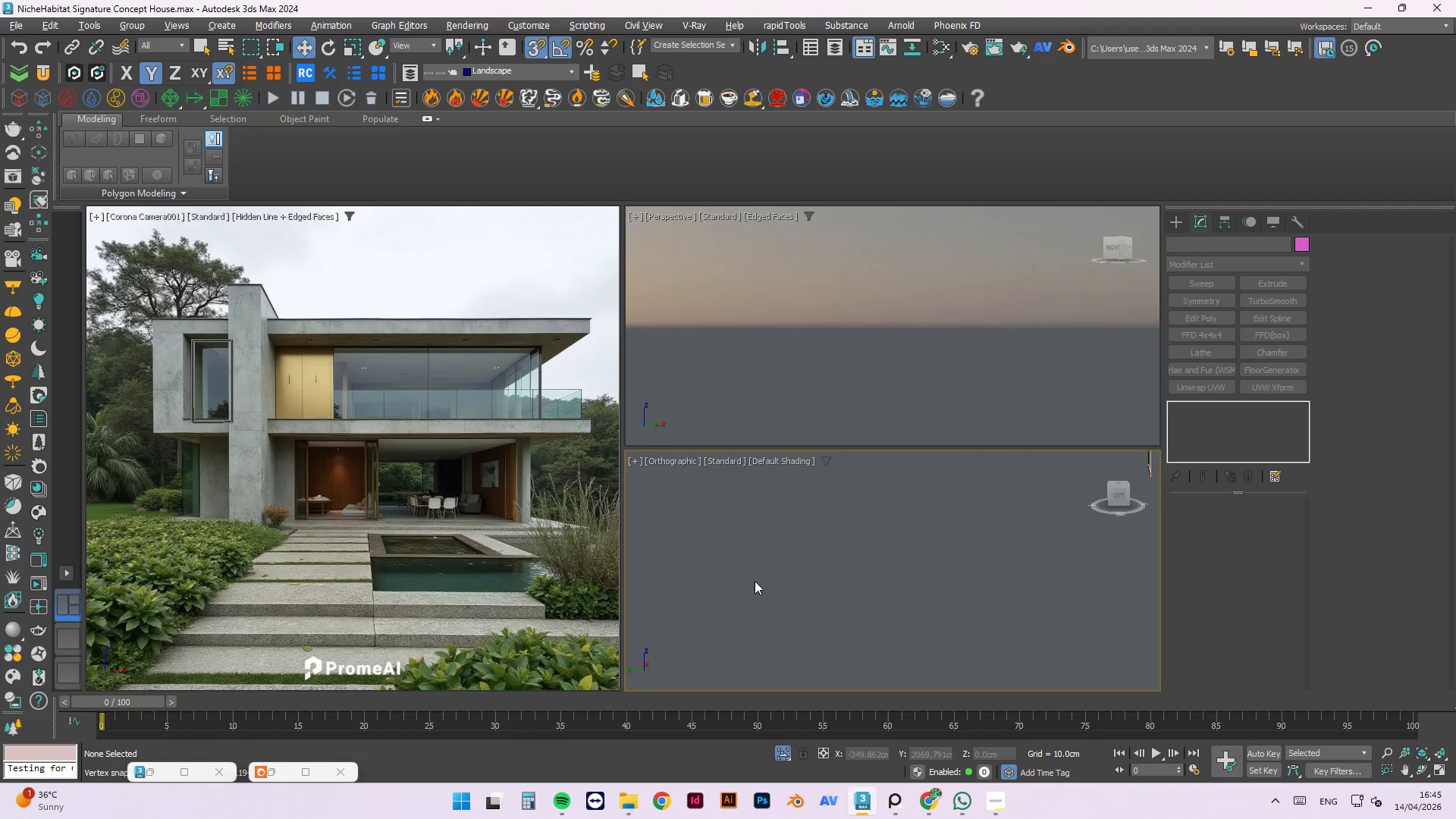 
scroll: coordinate [752, 584], scroll_direction: down, amount: 16.0
 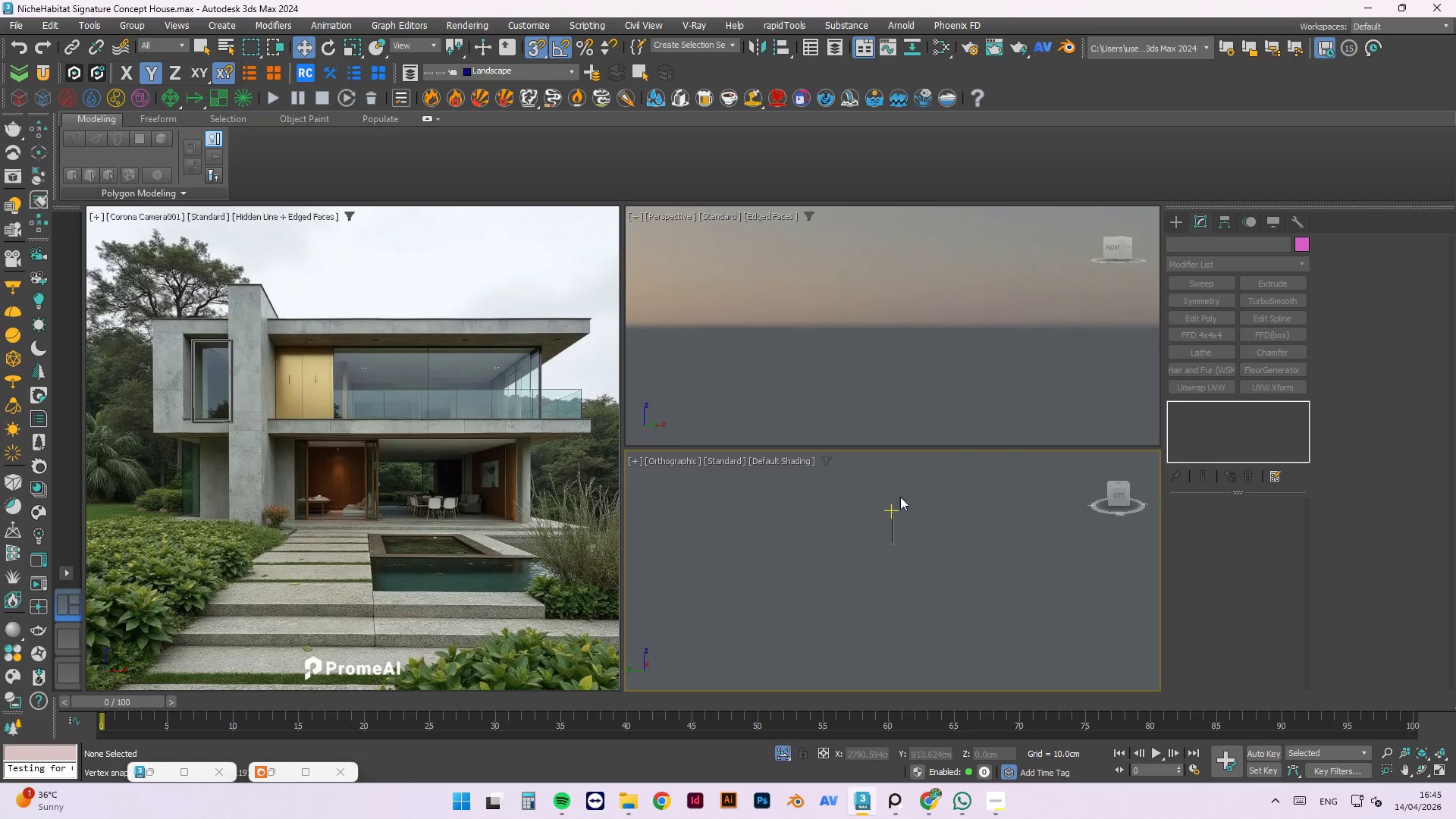 
scroll: coordinate [882, 557], scroll_direction: up, amount: 16.0
 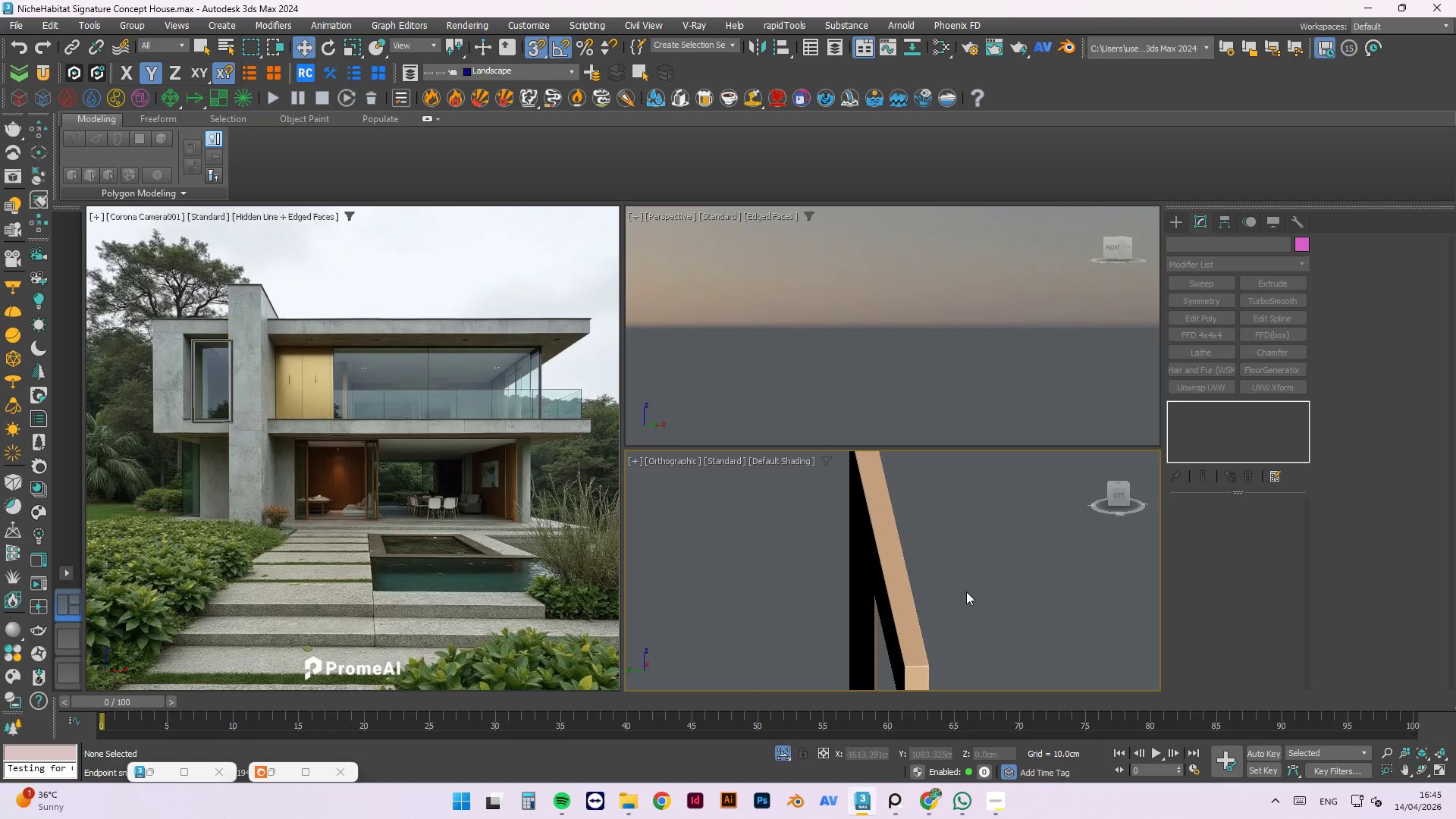 
hold_key(key=AltLeft, duration=0.48)
 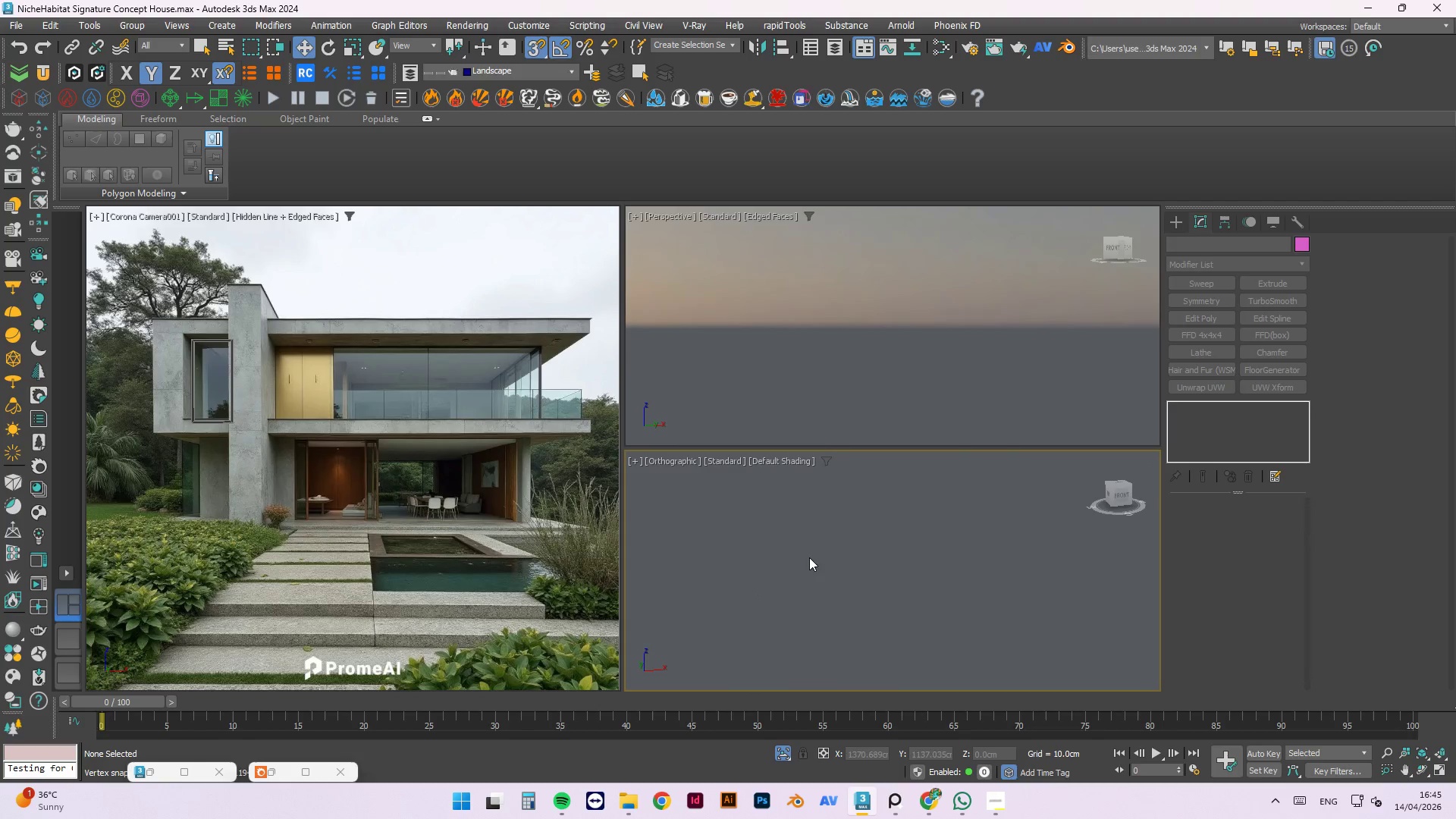 
scroll: coordinate [922, 540], scroll_direction: down, amount: 9.0
 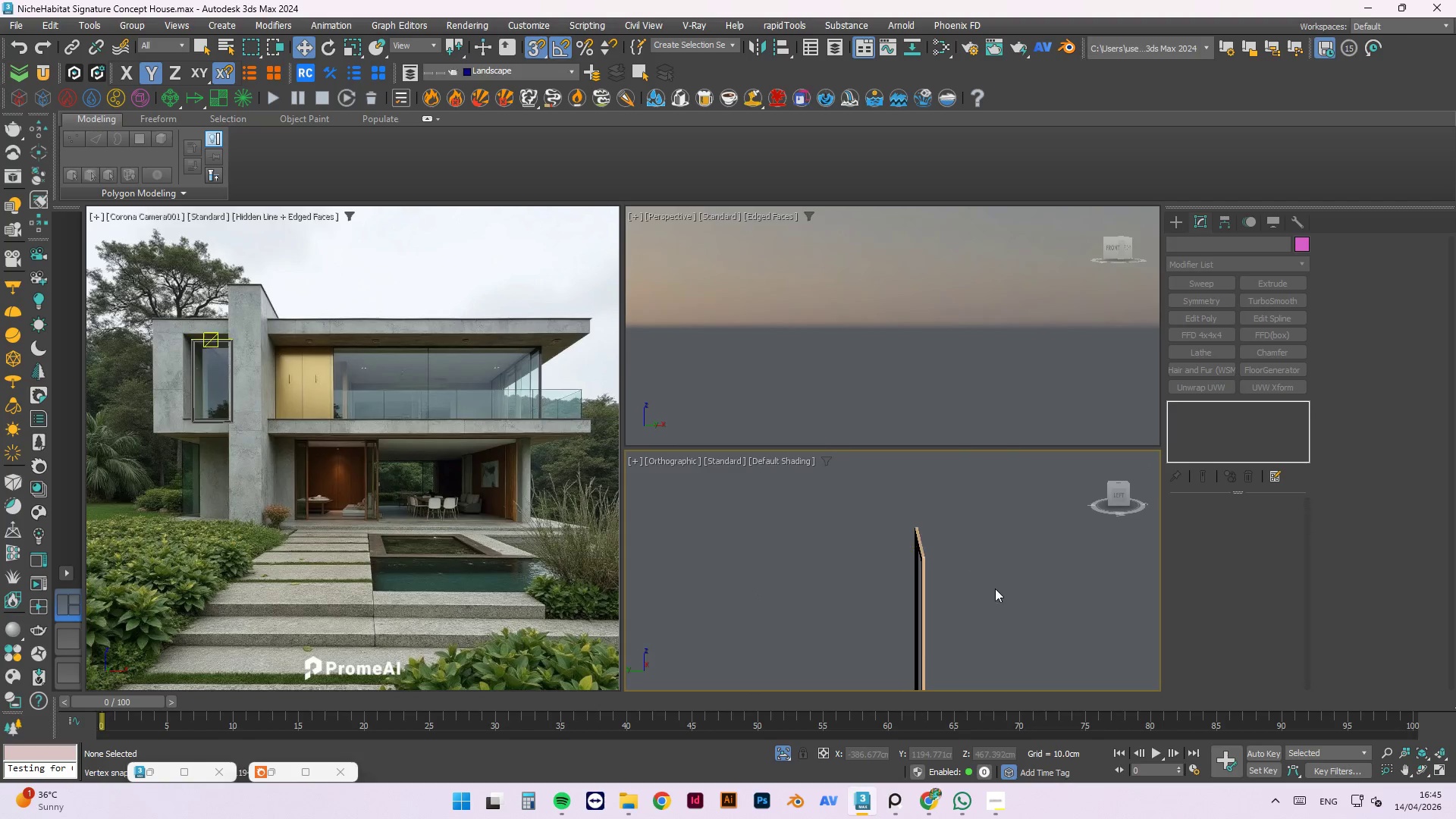 
hold_key(key=AltLeft, duration=0.47)
 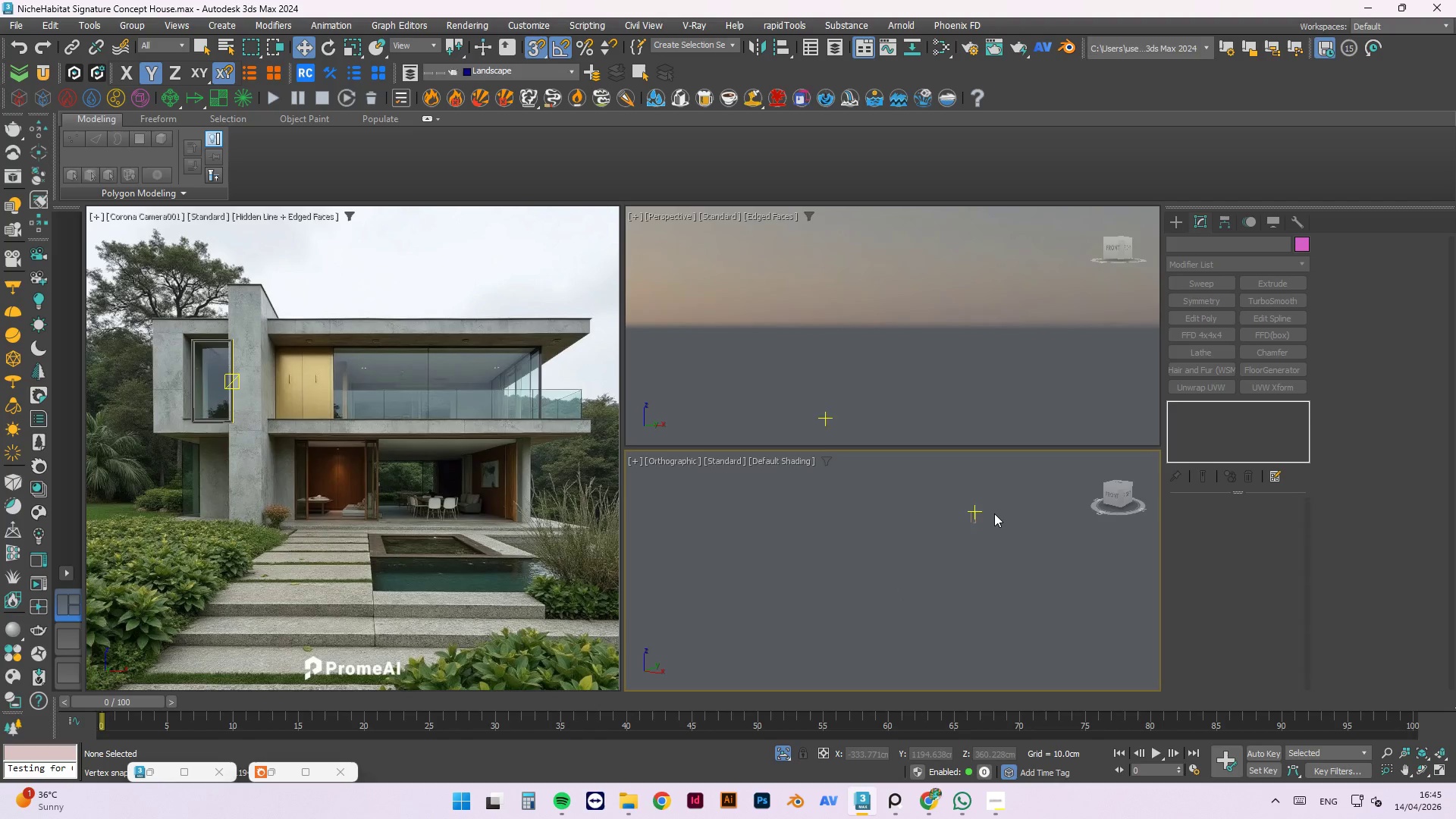 
scroll: coordinate [935, 564], scroll_direction: down, amount: 13.0
 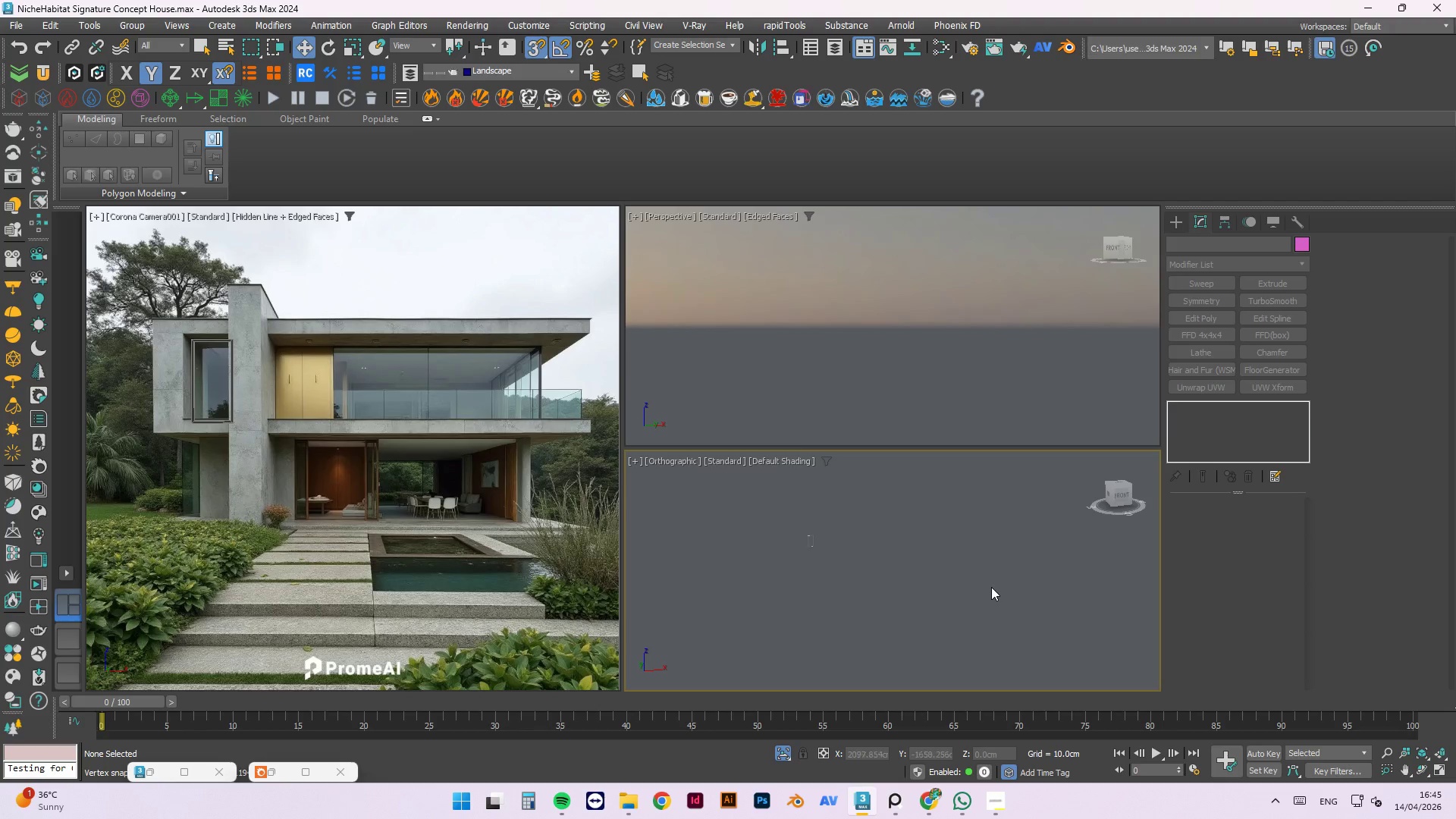 
scroll: coordinate [824, 623], scroll_direction: up, amount: 16.0
 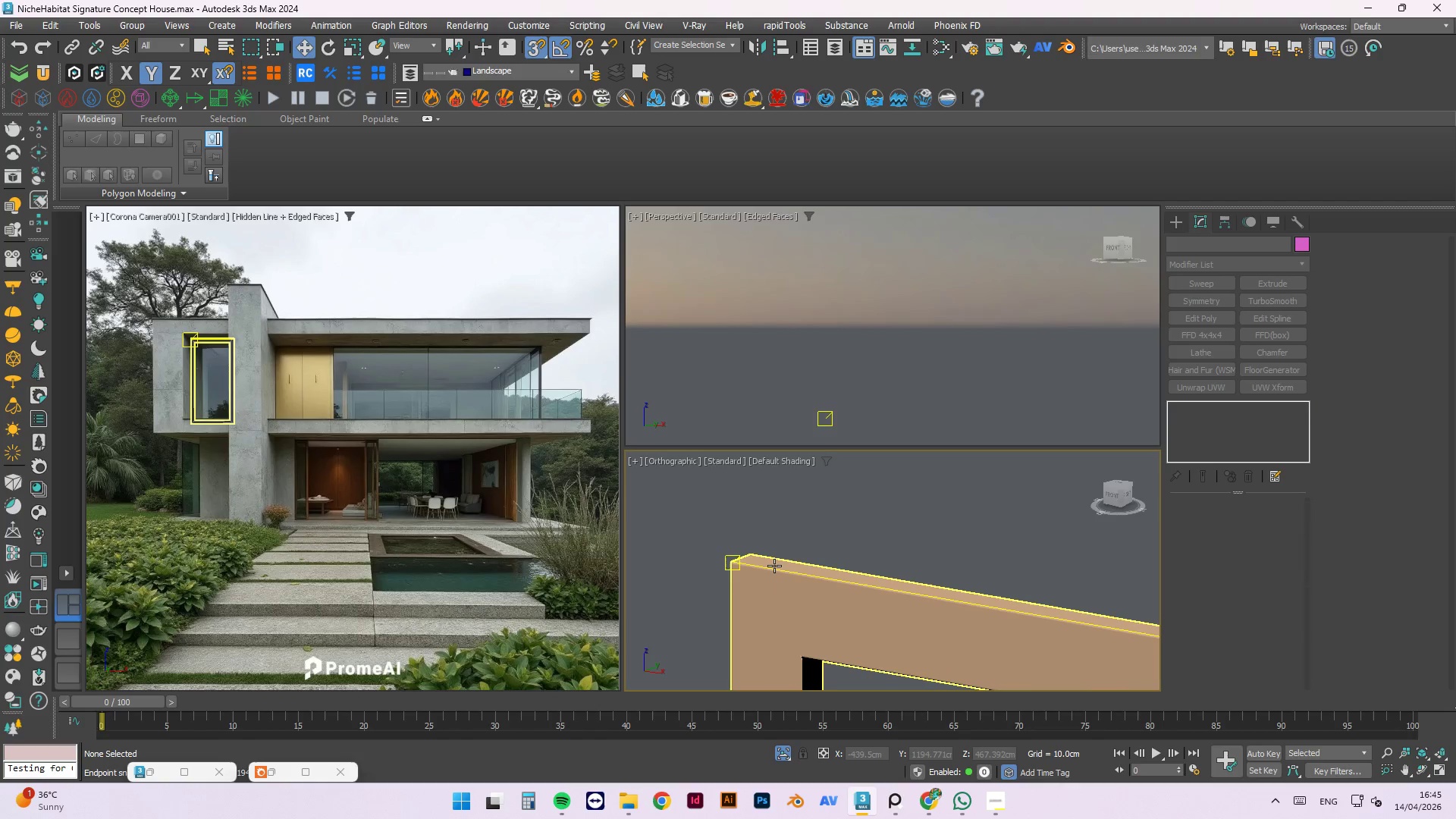 
left_click([774, 566])
 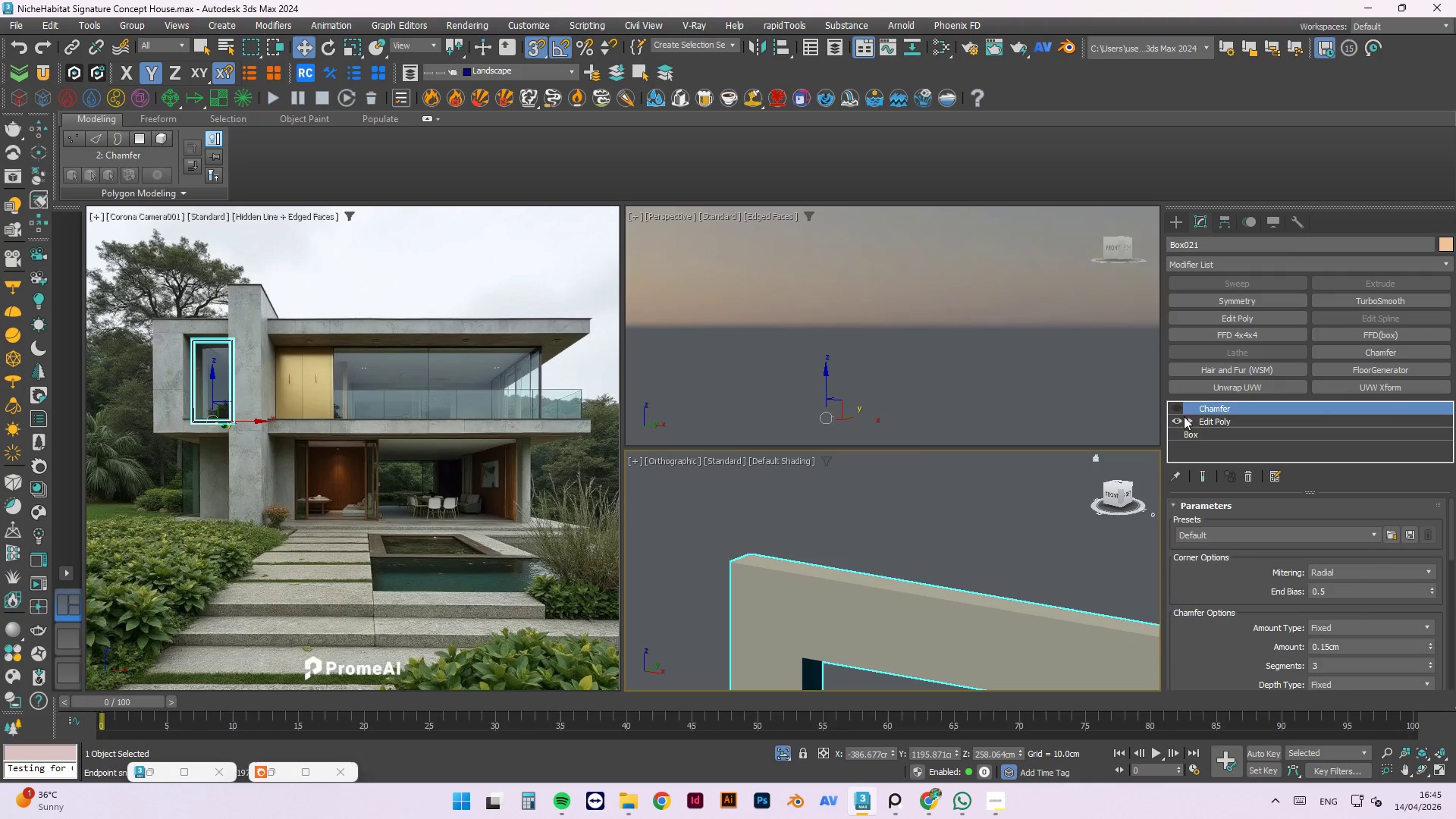 
scroll: coordinate [735, 501], scroll_direction: down, amount: 6.0
 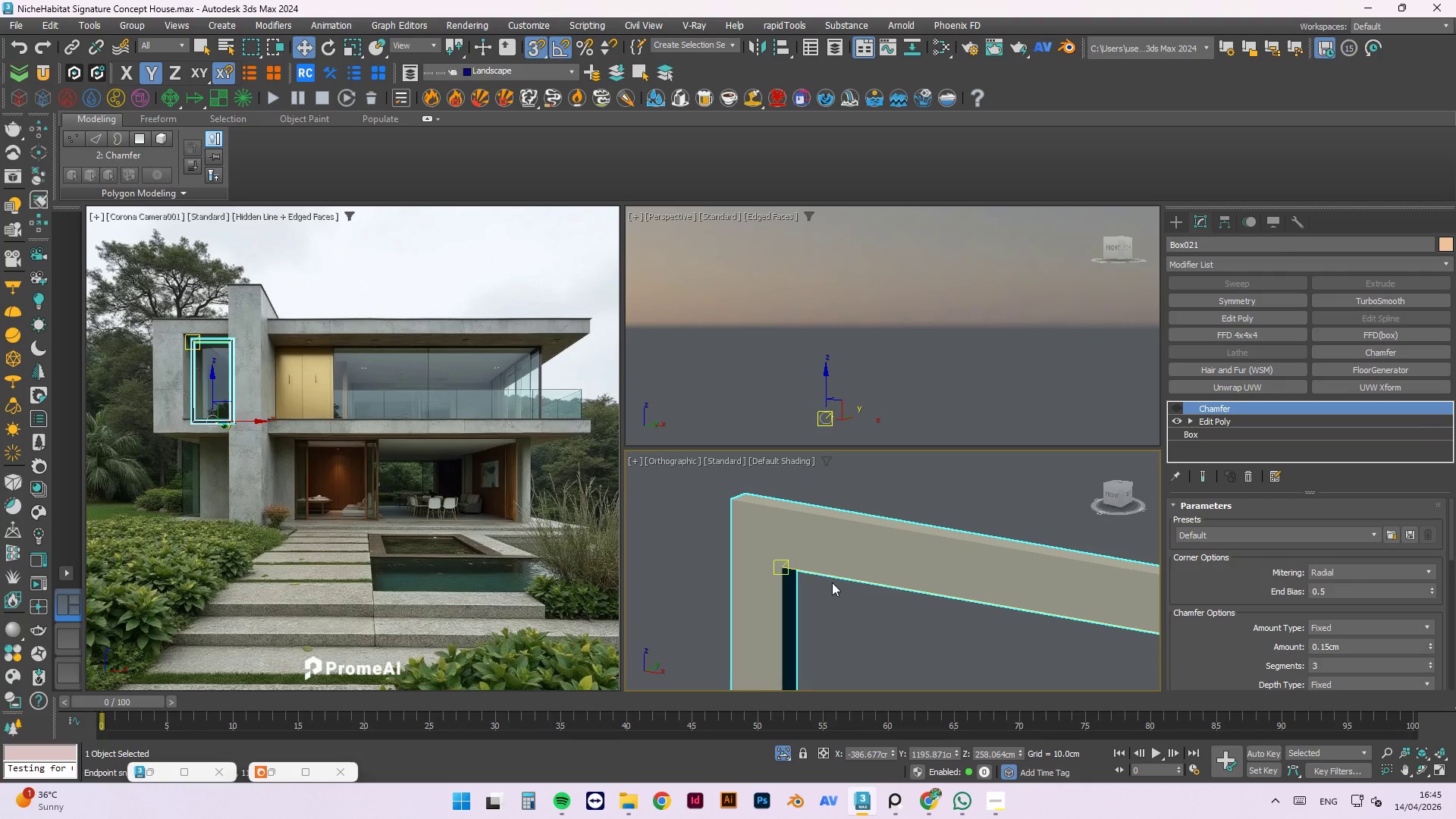 
key(M)
 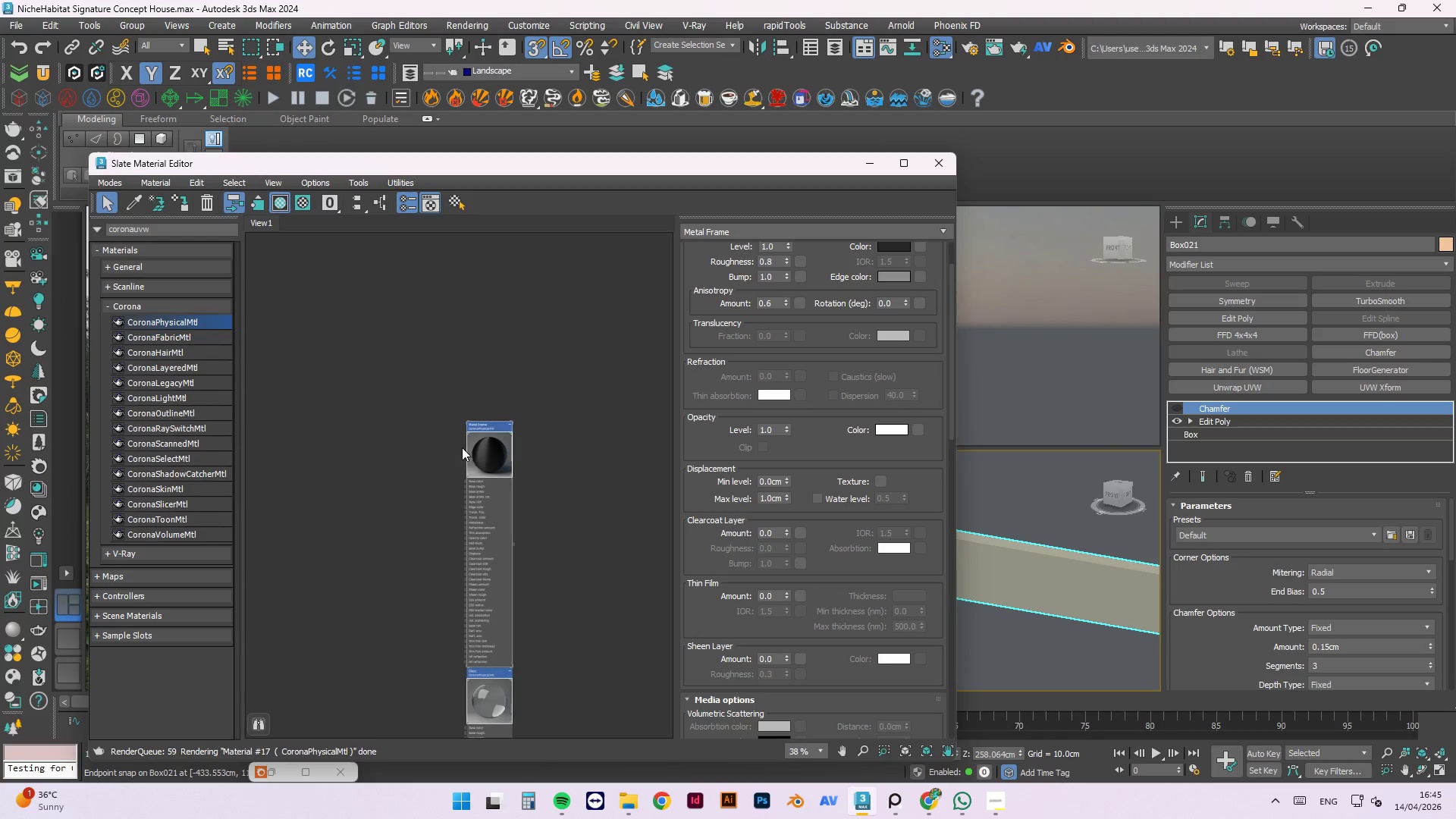 
left_click([474, 452])
 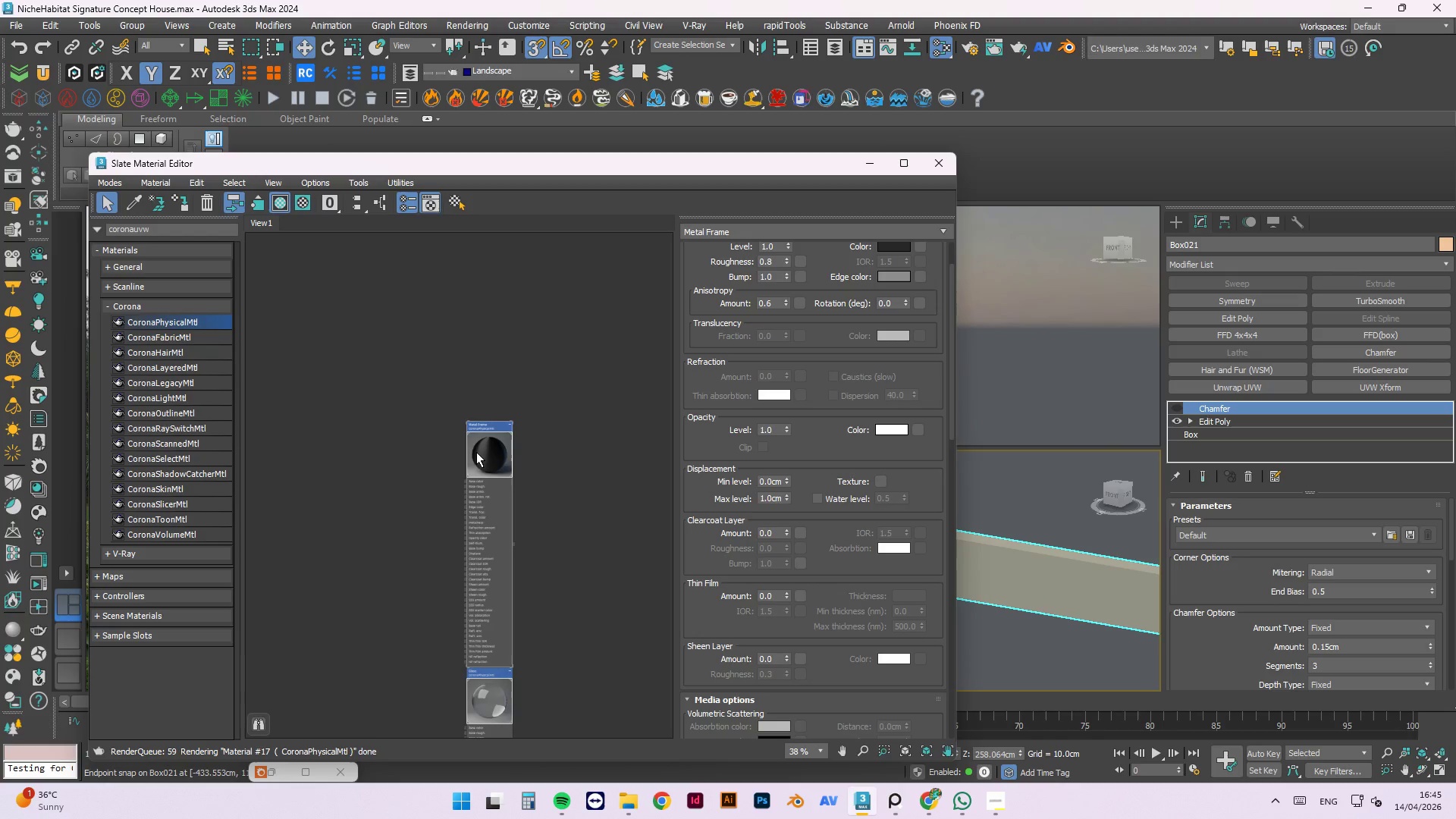 
right_click([479, 450])
 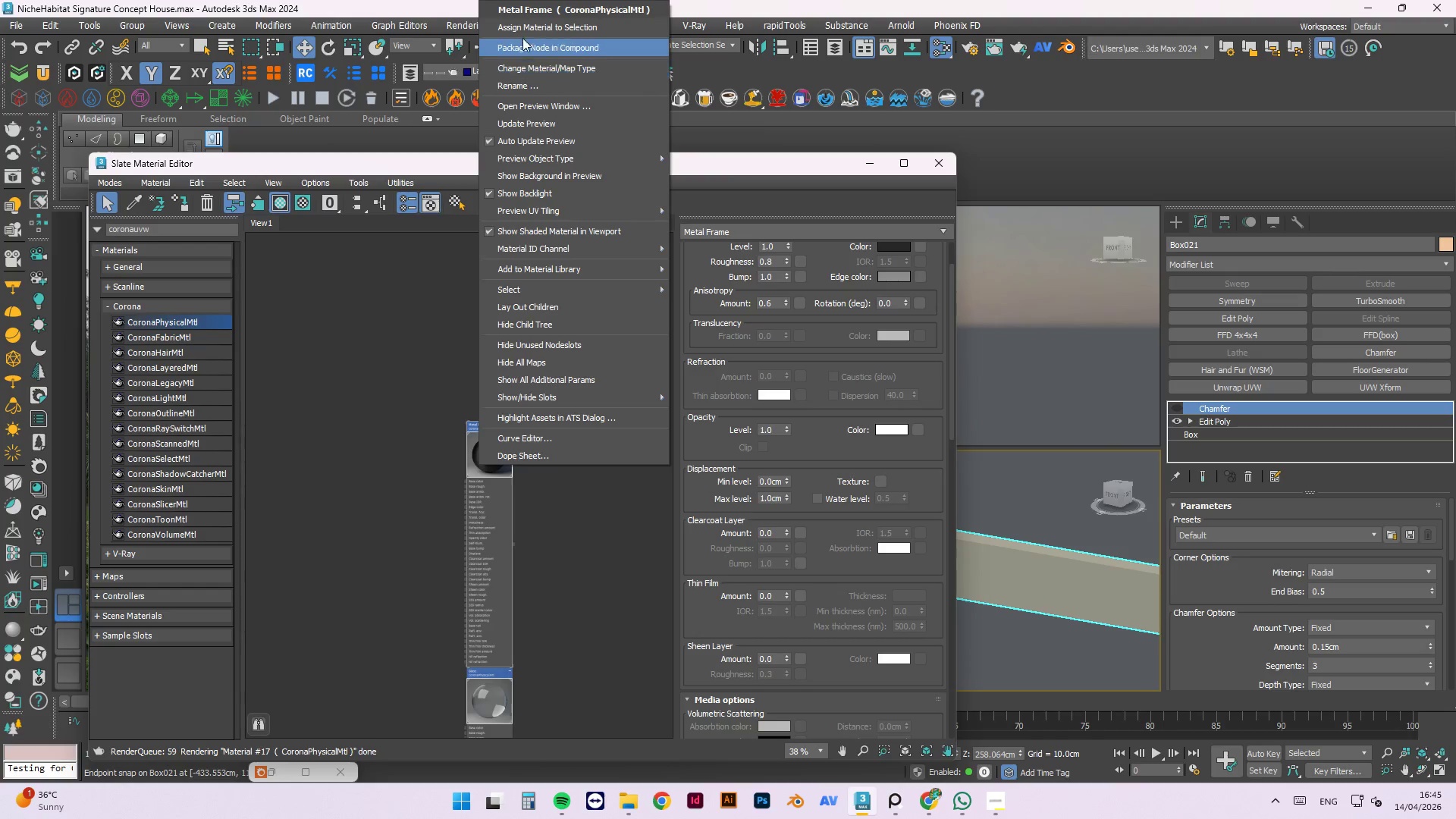 
left_click([523, 22])
 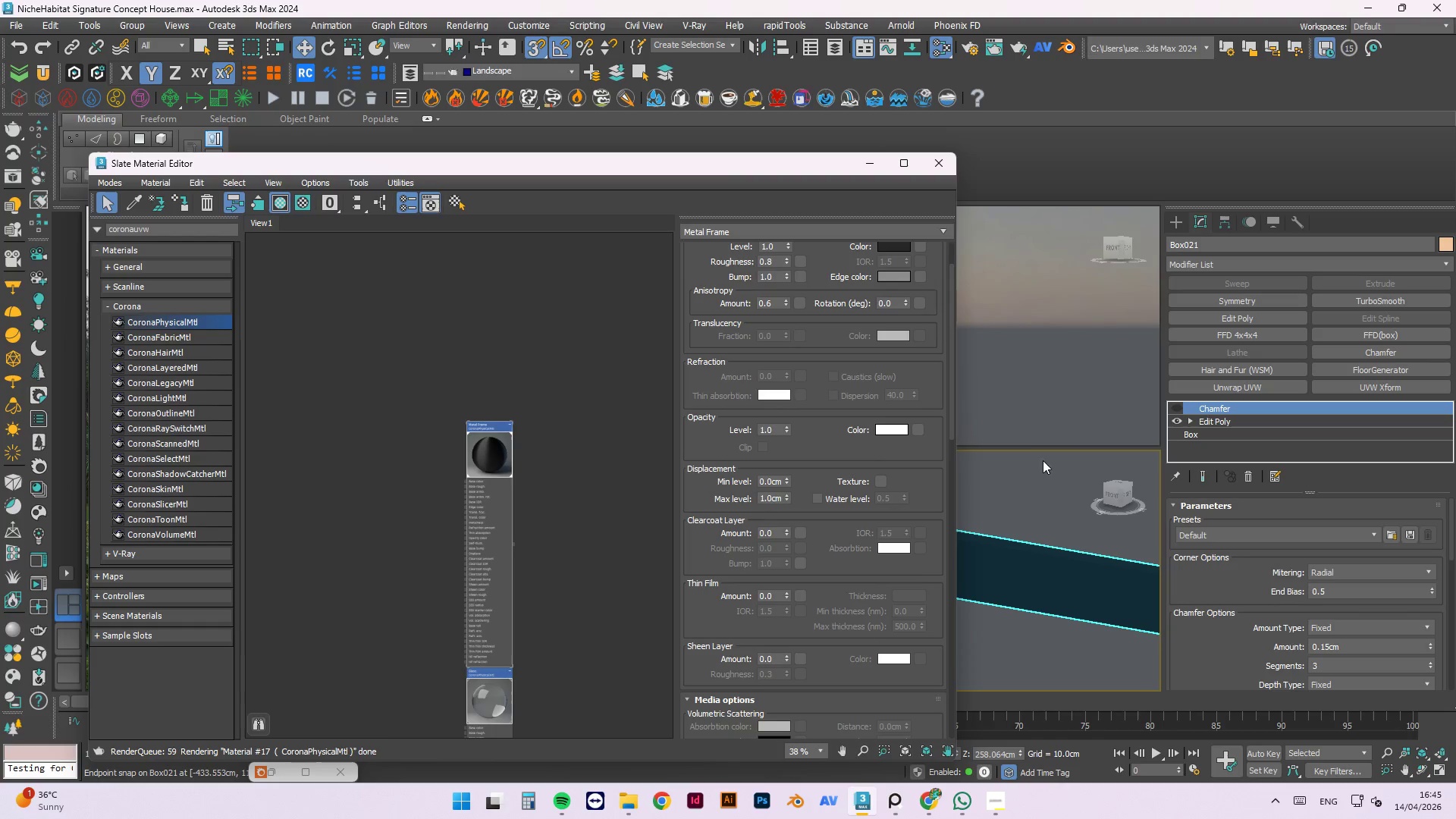 
left_click([1046, 491])
 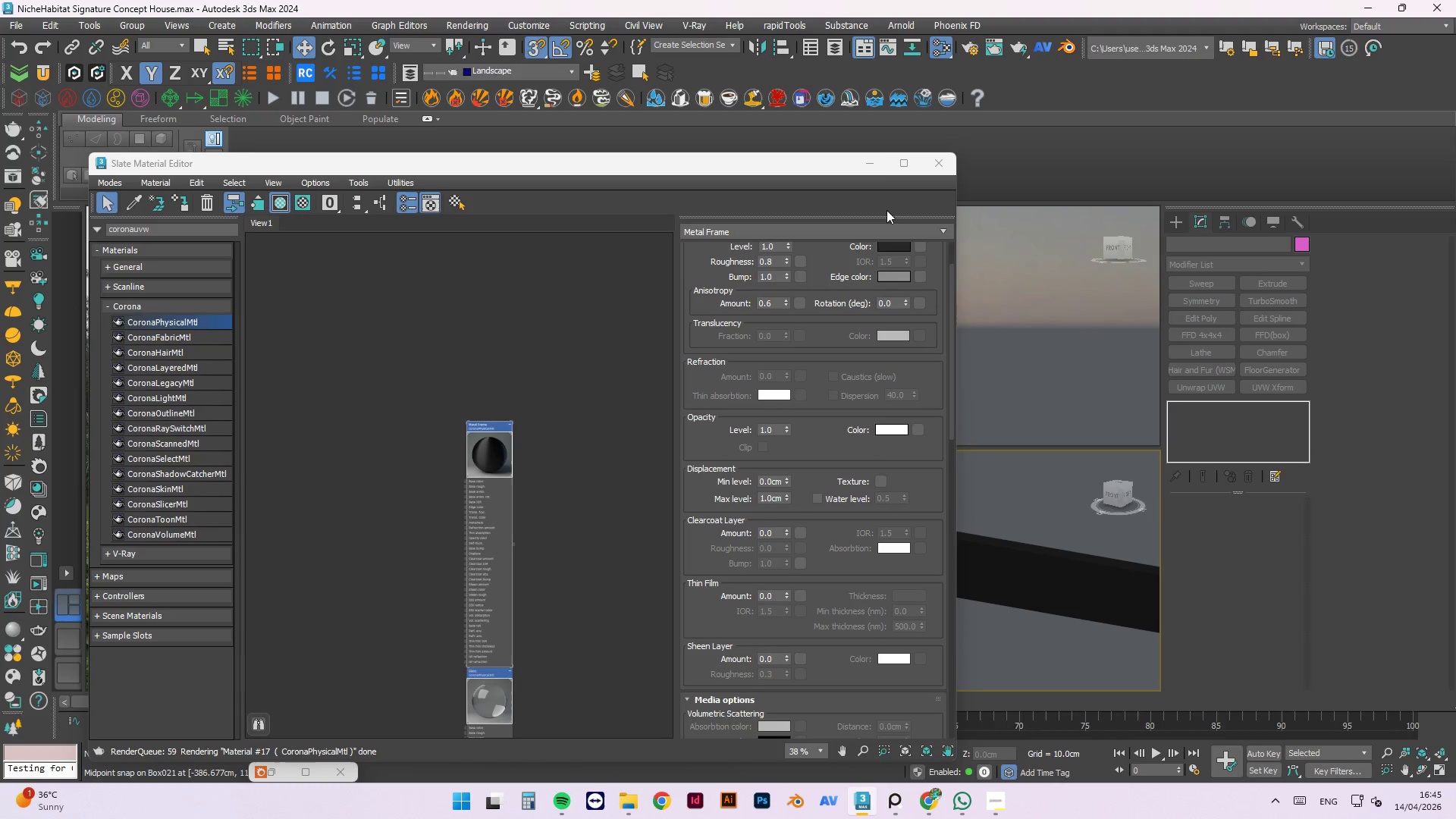 
left_click([870, 157])
 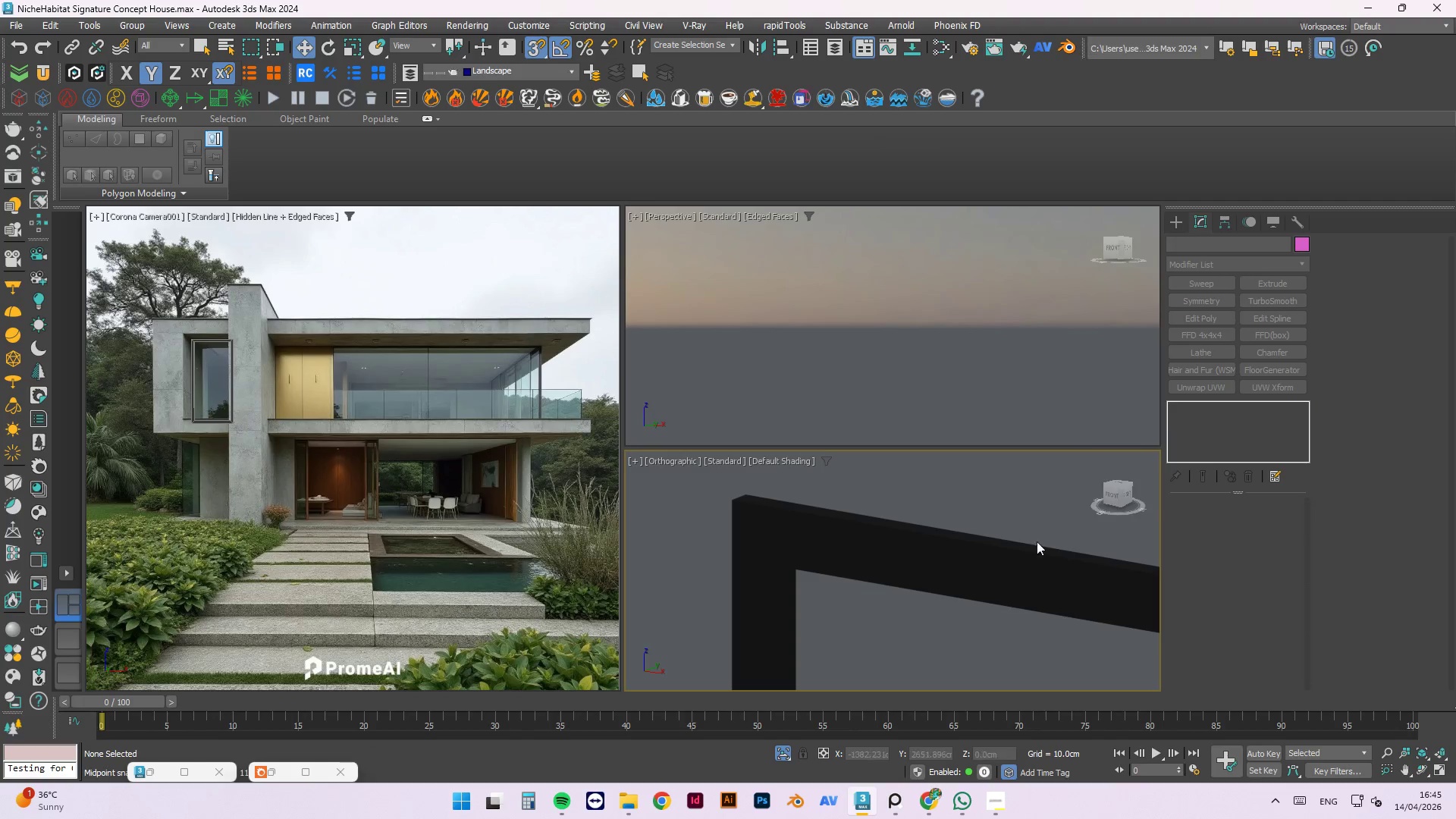 
left_click([1019, 567])
 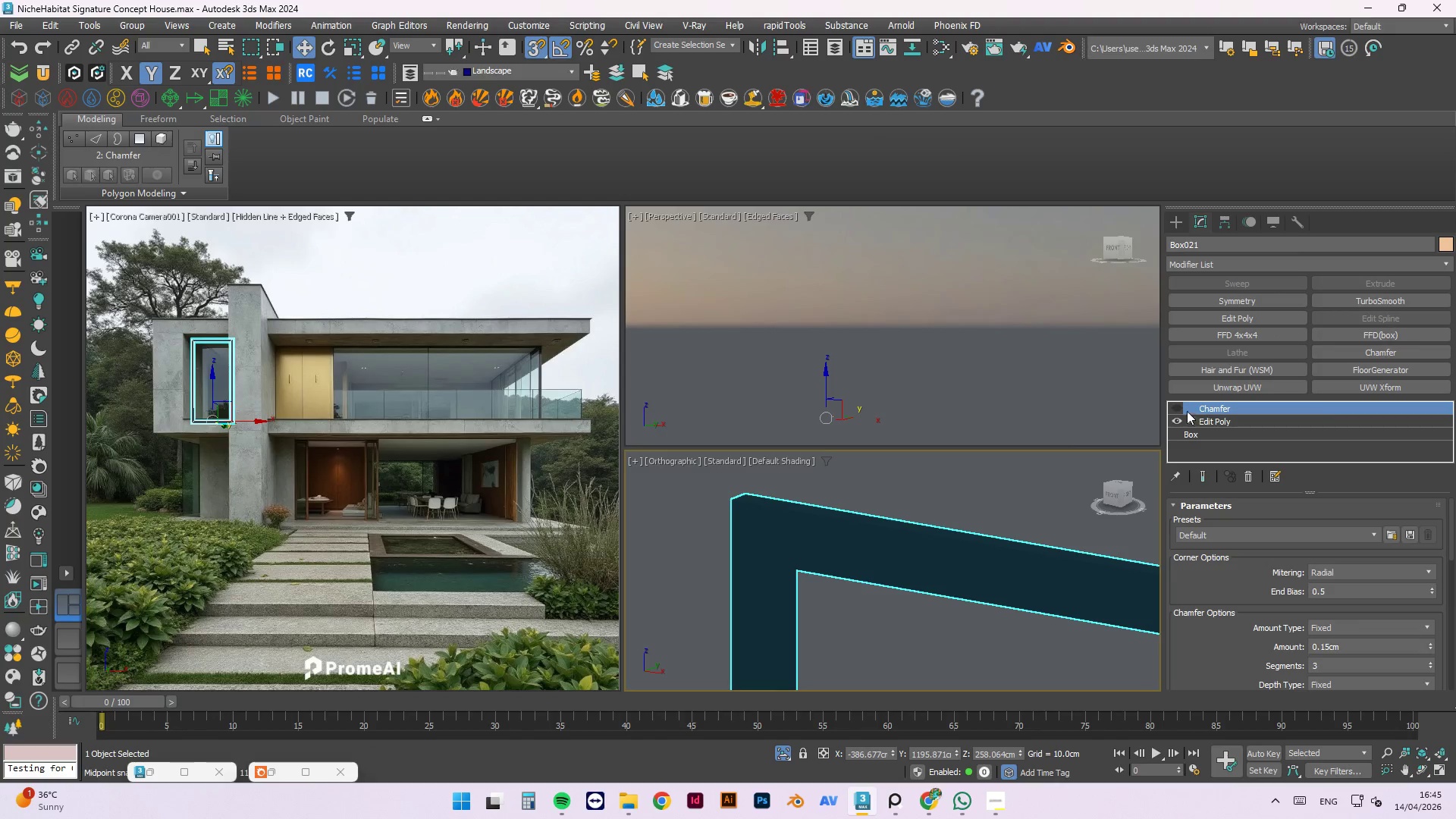 
left_click([1182, 403])
 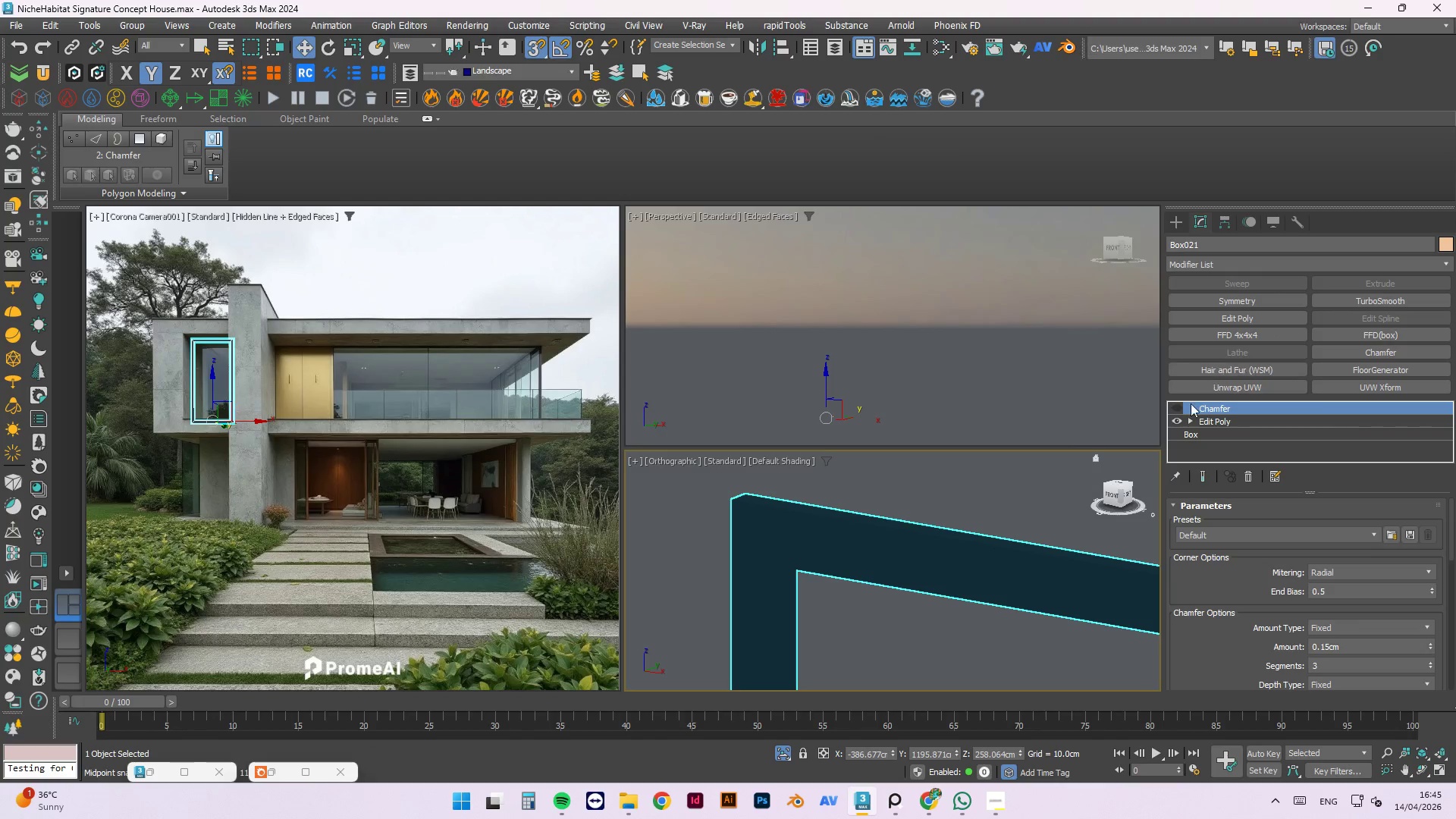 
left_click([1180, 410])
 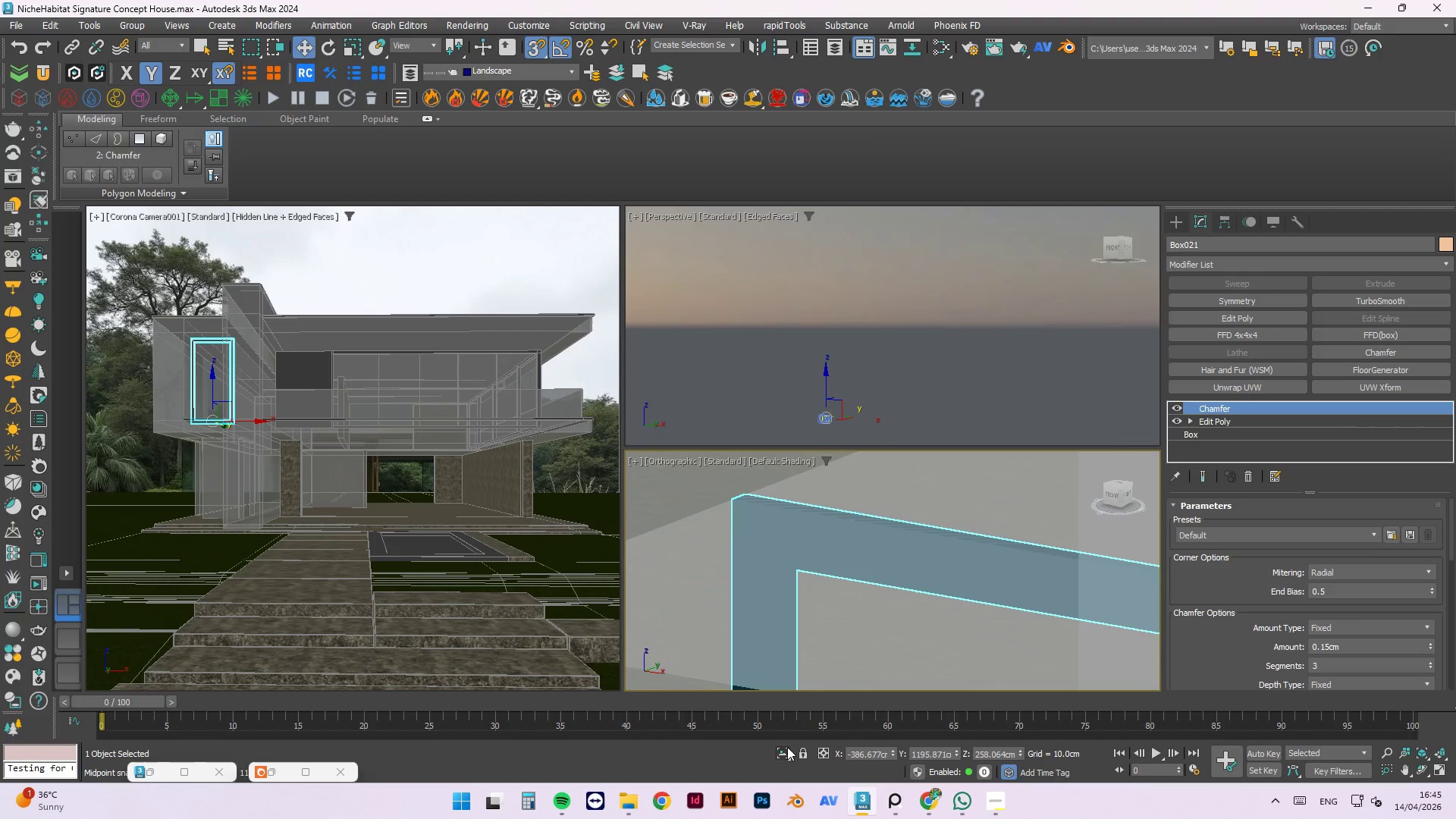 
left_click([993, 481])
 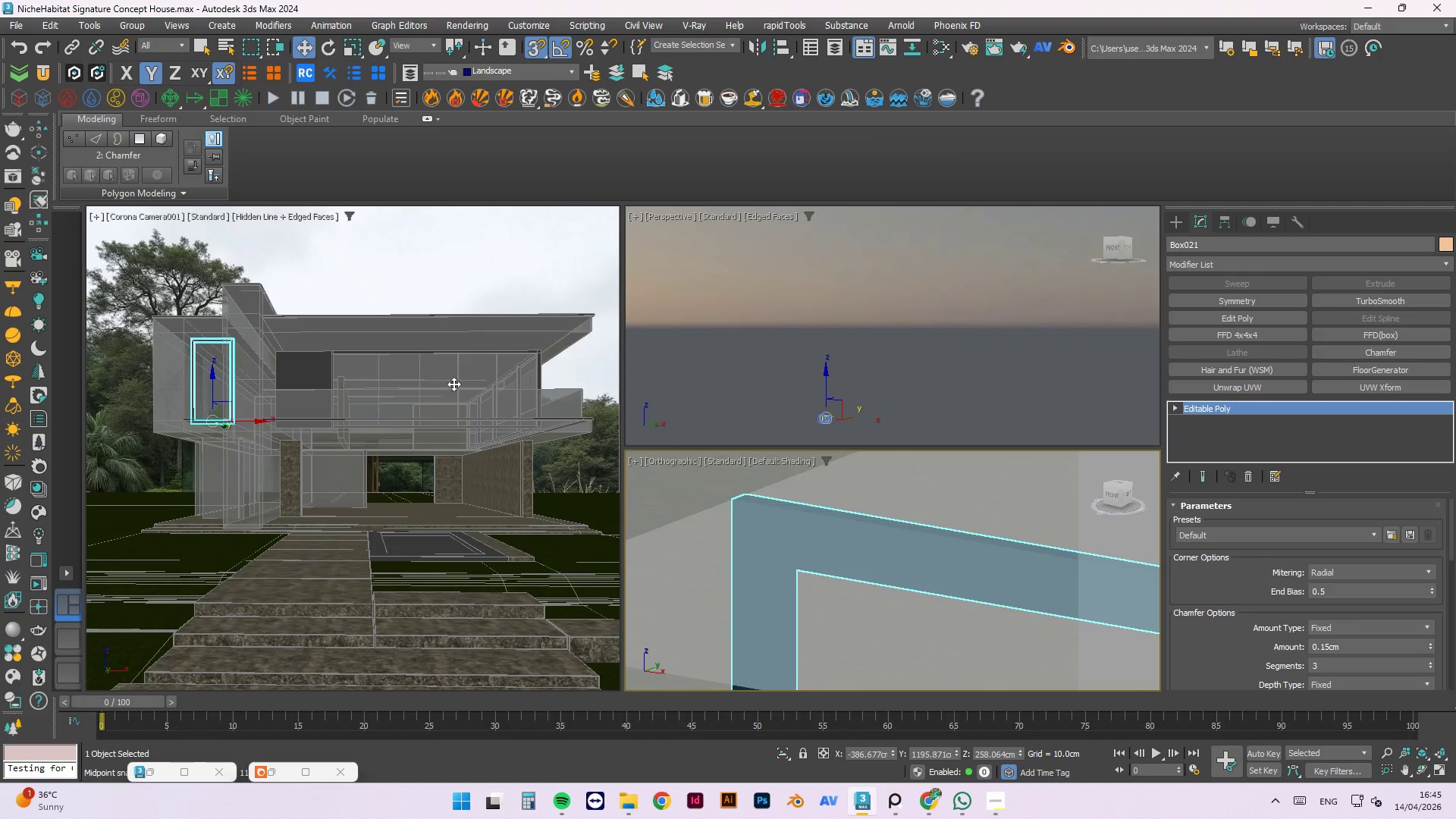 
key(Escape)
 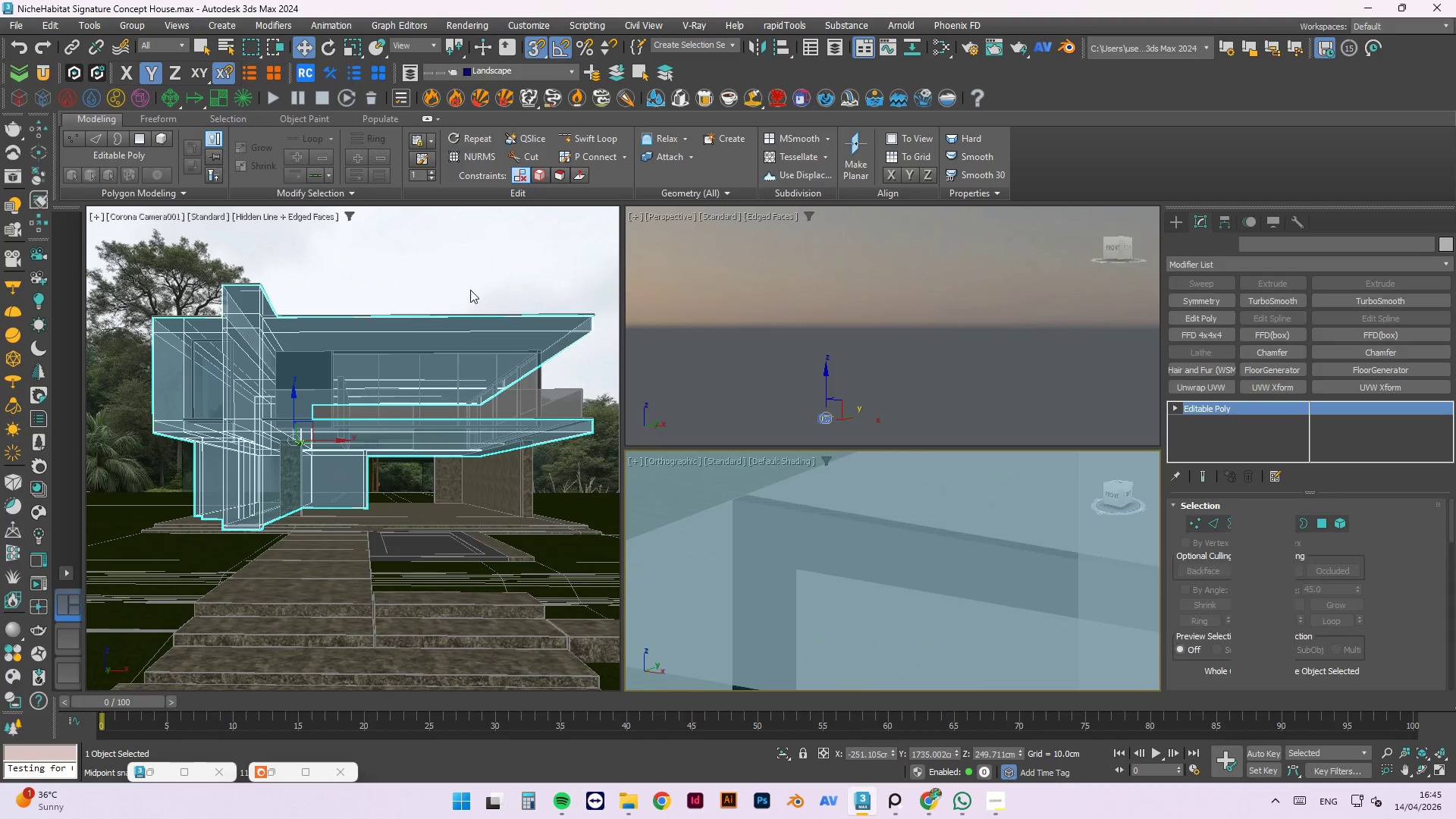 
left_click([470, 290])
 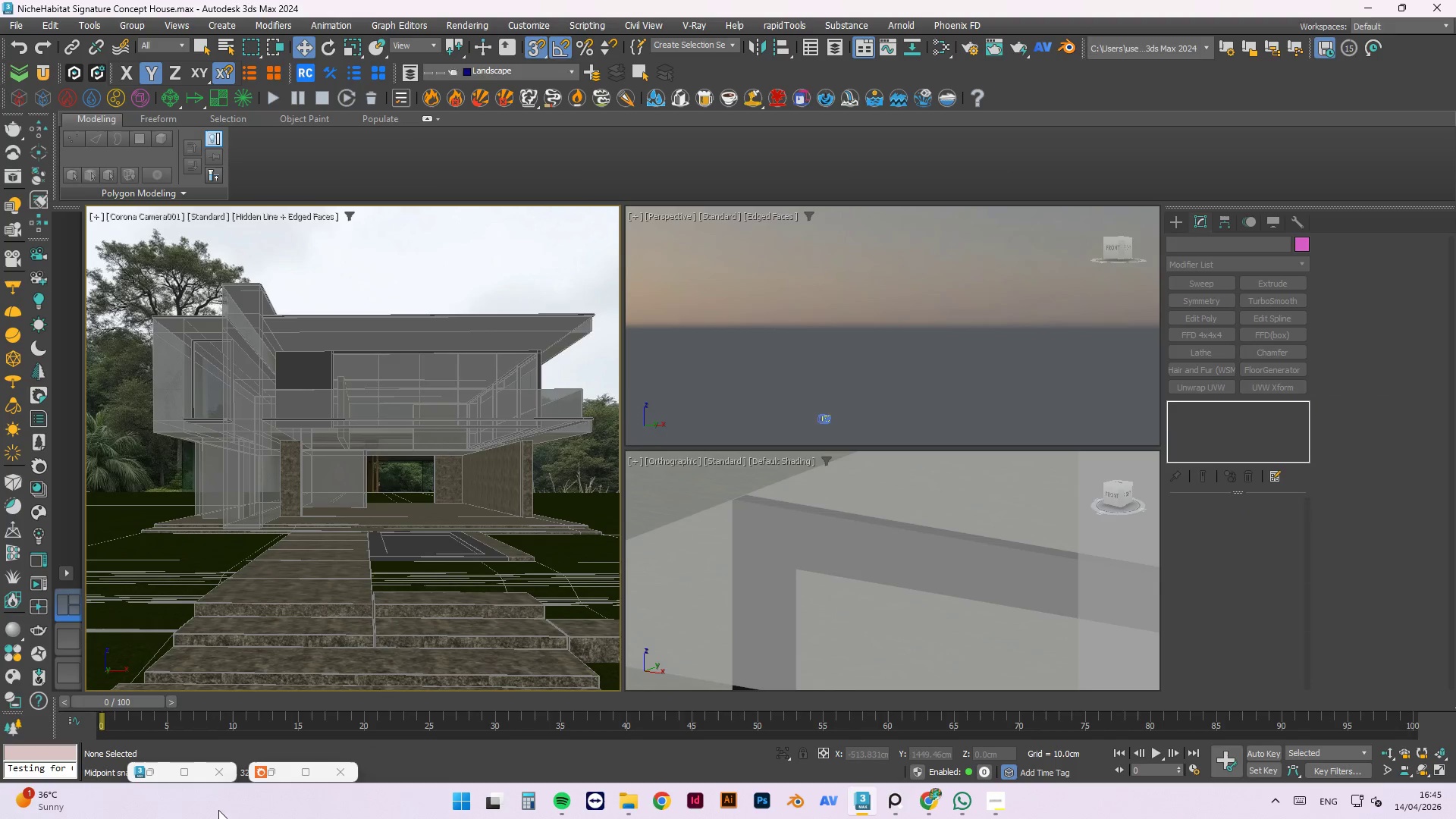 
left_click([276, 769])
 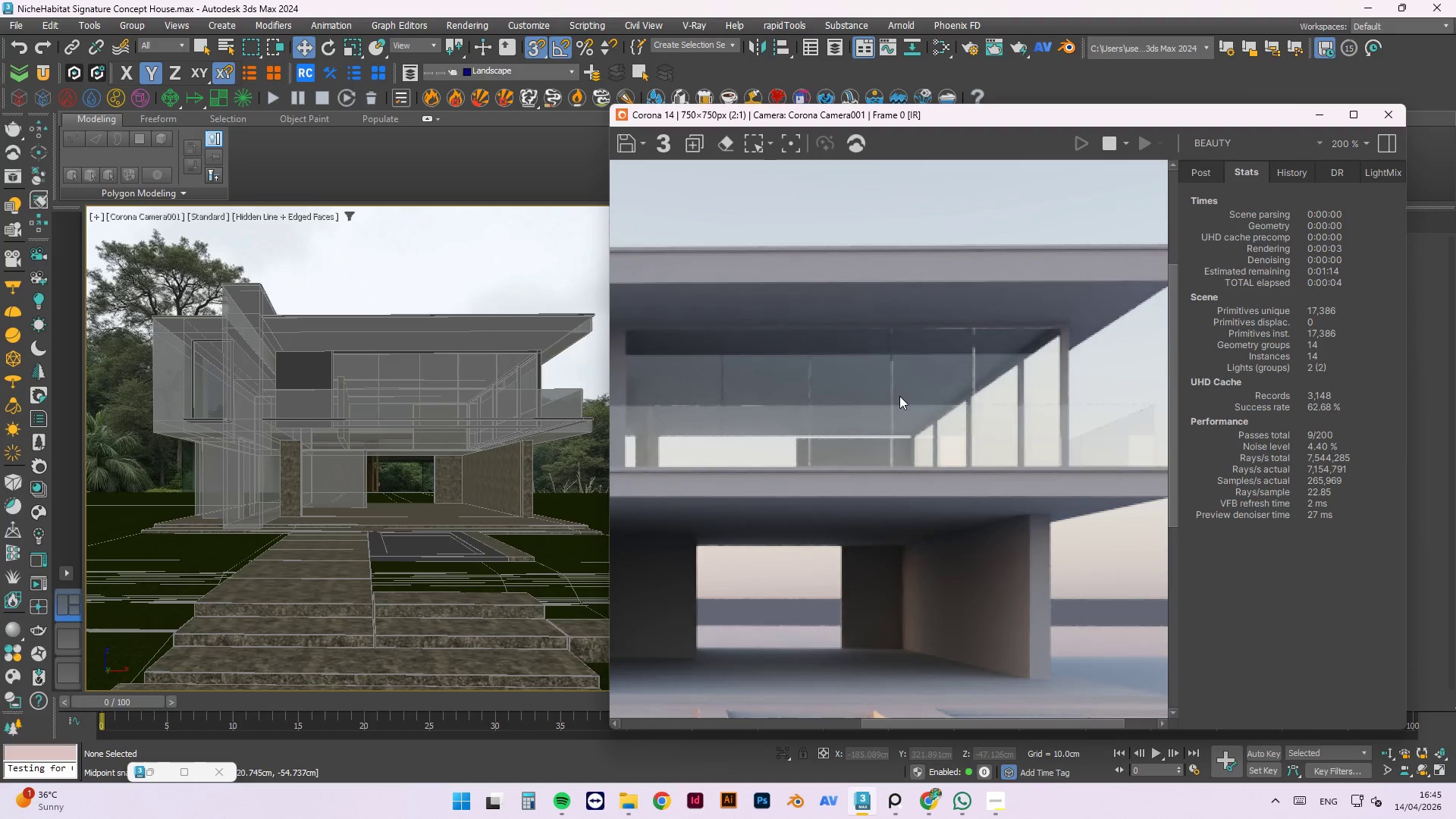 
scroll: coordinate [1138, 500], scroll_direction: down, amount: 1.0
 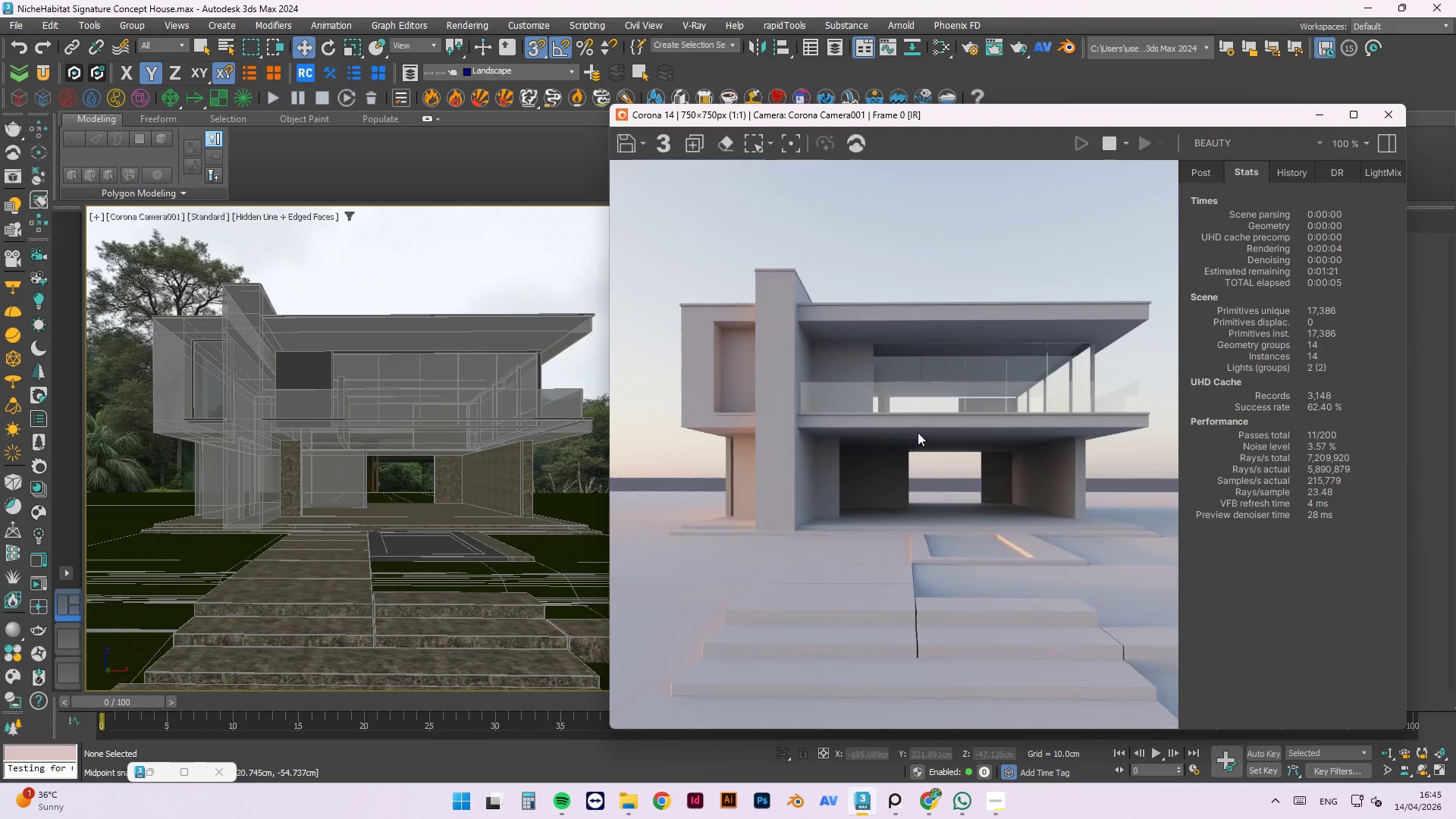 
scroll: coordinate [908, 411], scroll_direction: none, amount: 0.0
 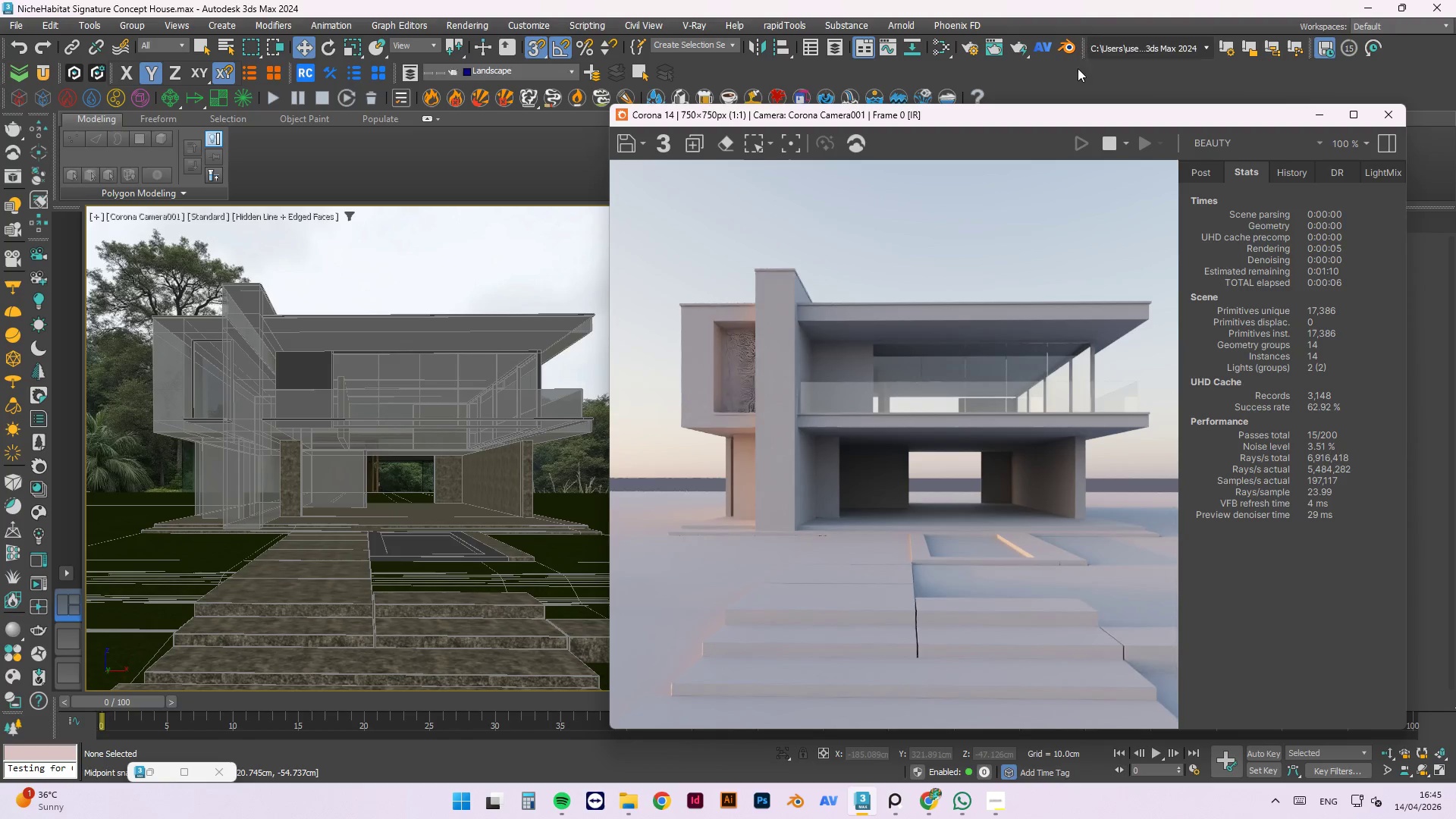 
scroll: coordinate [681, 334], scroll_direction: up, amount: 2.0
 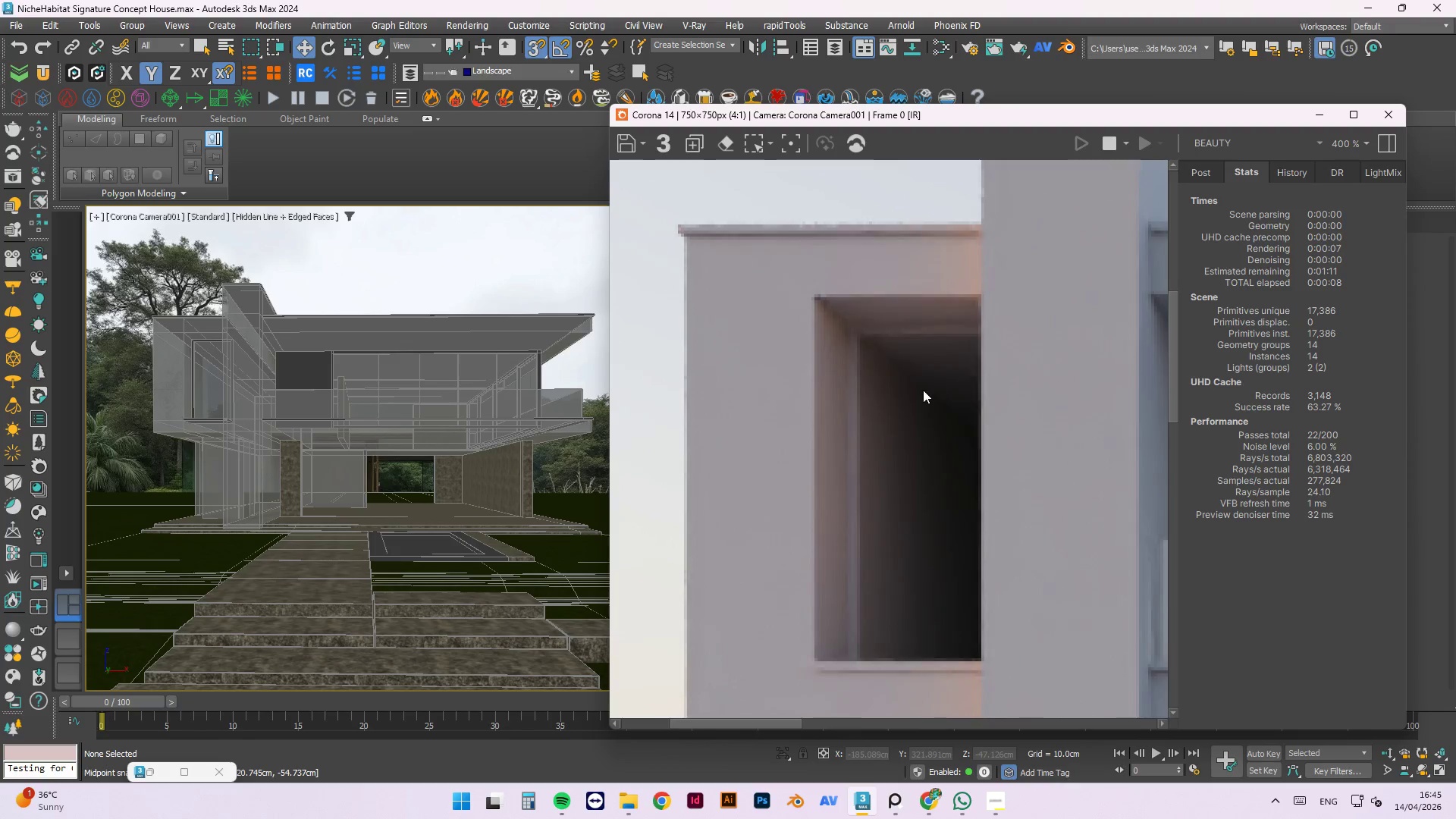 
scroll: coordinate [787, 447], scroll_direction: down, amount: 1.0
 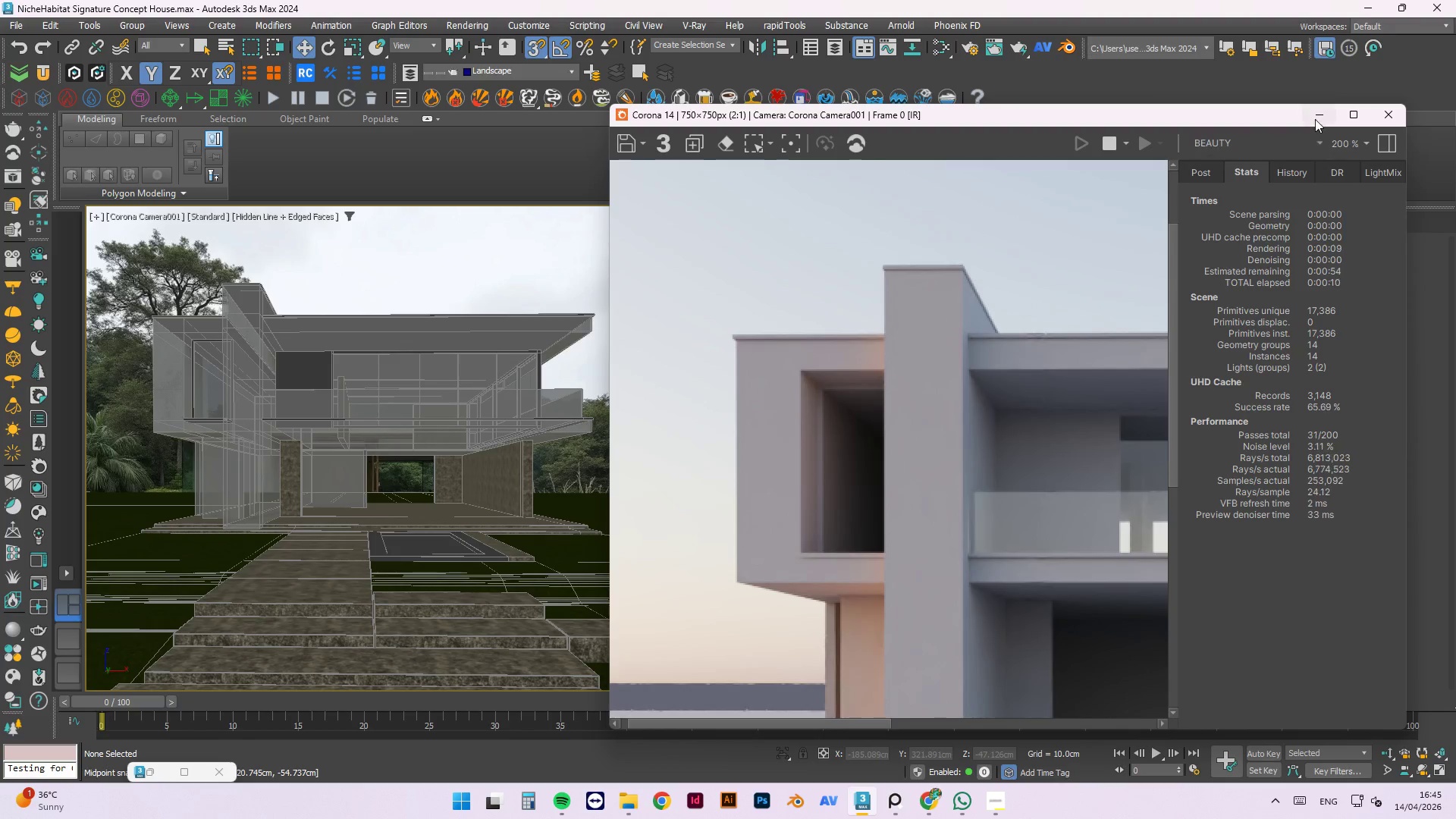 
left_click([1314, 118])
 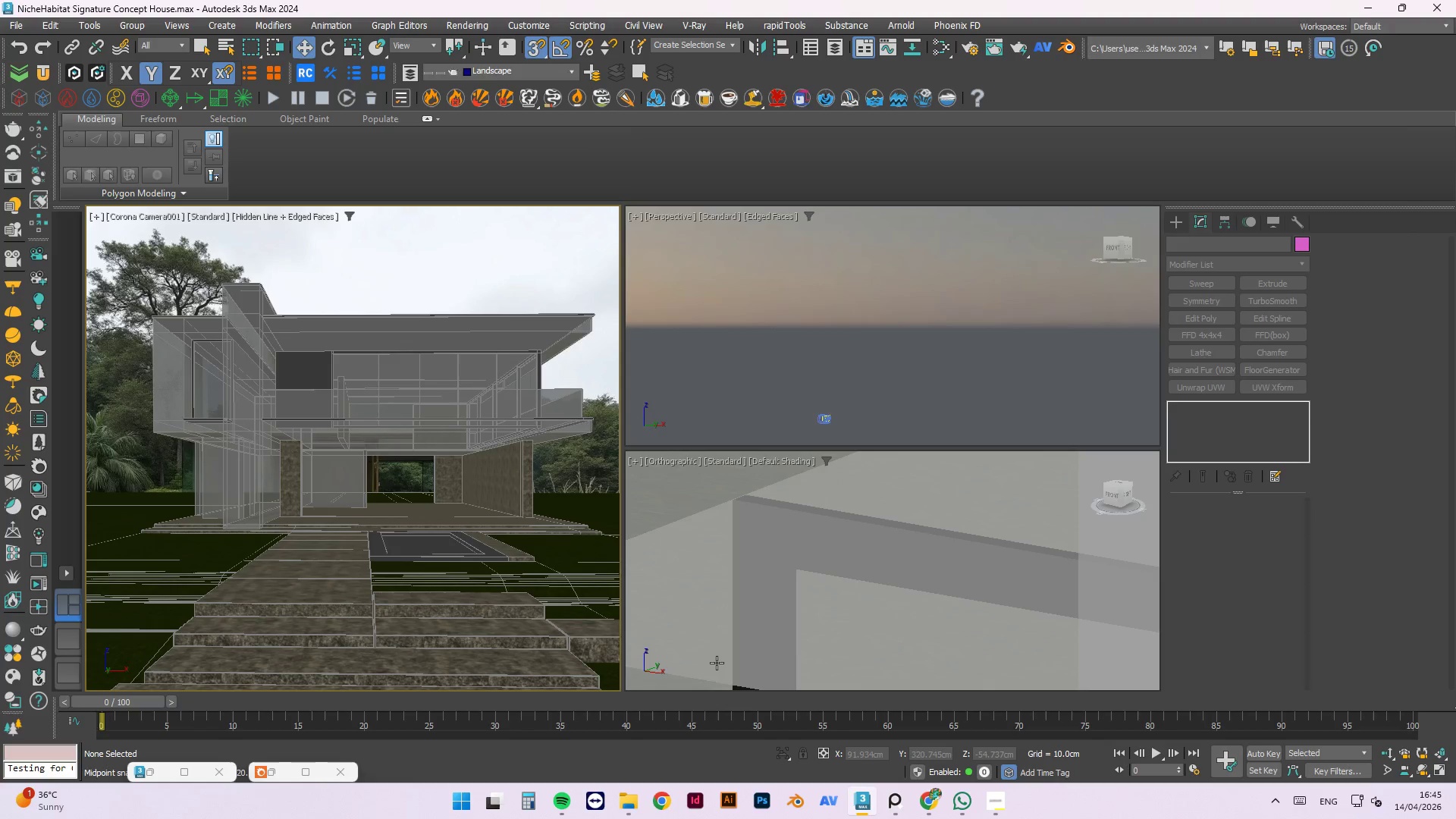 
hold_key(key=AltLeft, duration=1.5)
 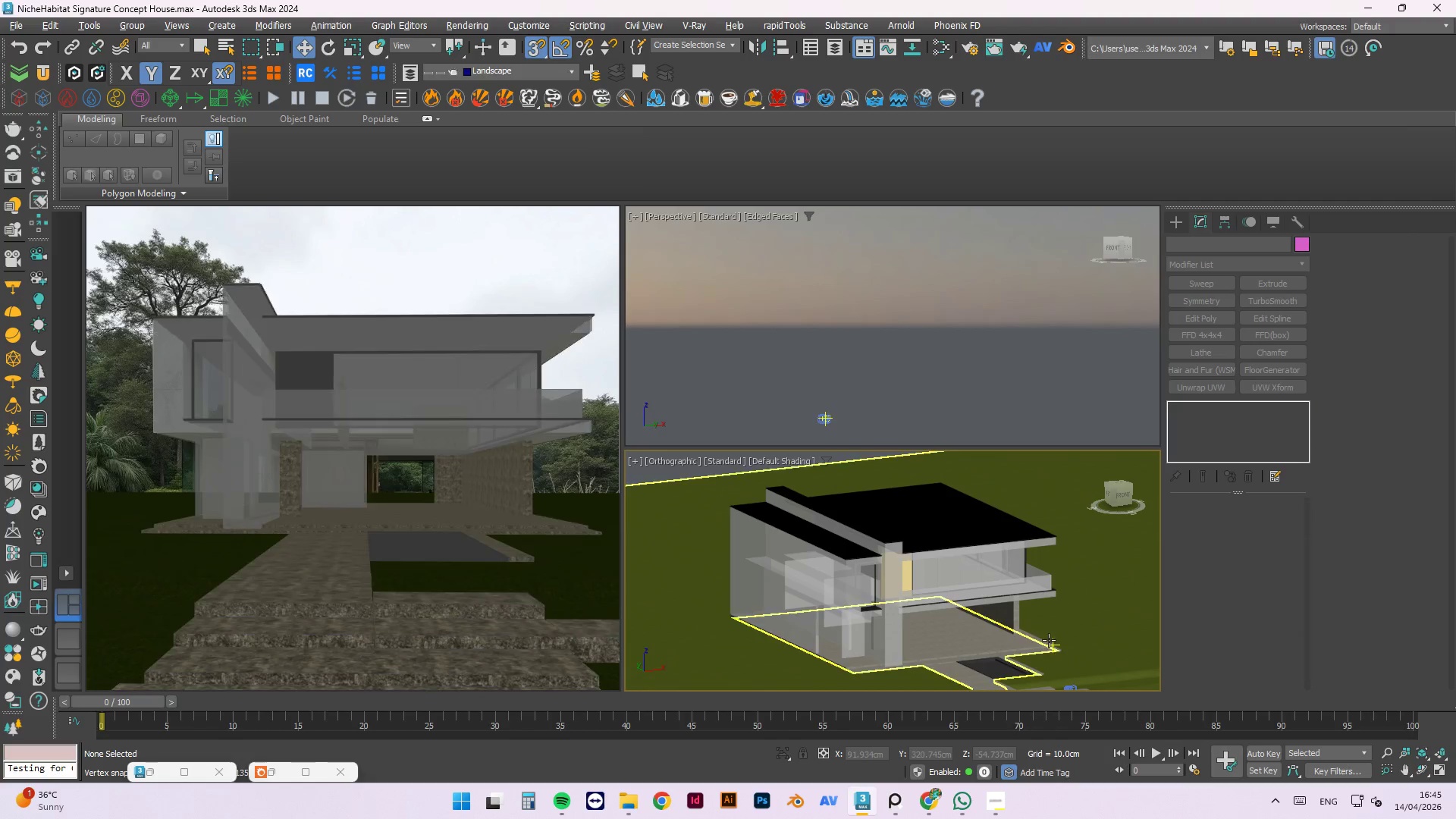 
scroll: coordinate [916, 630], scroll_direction: down, amount: 14.0
 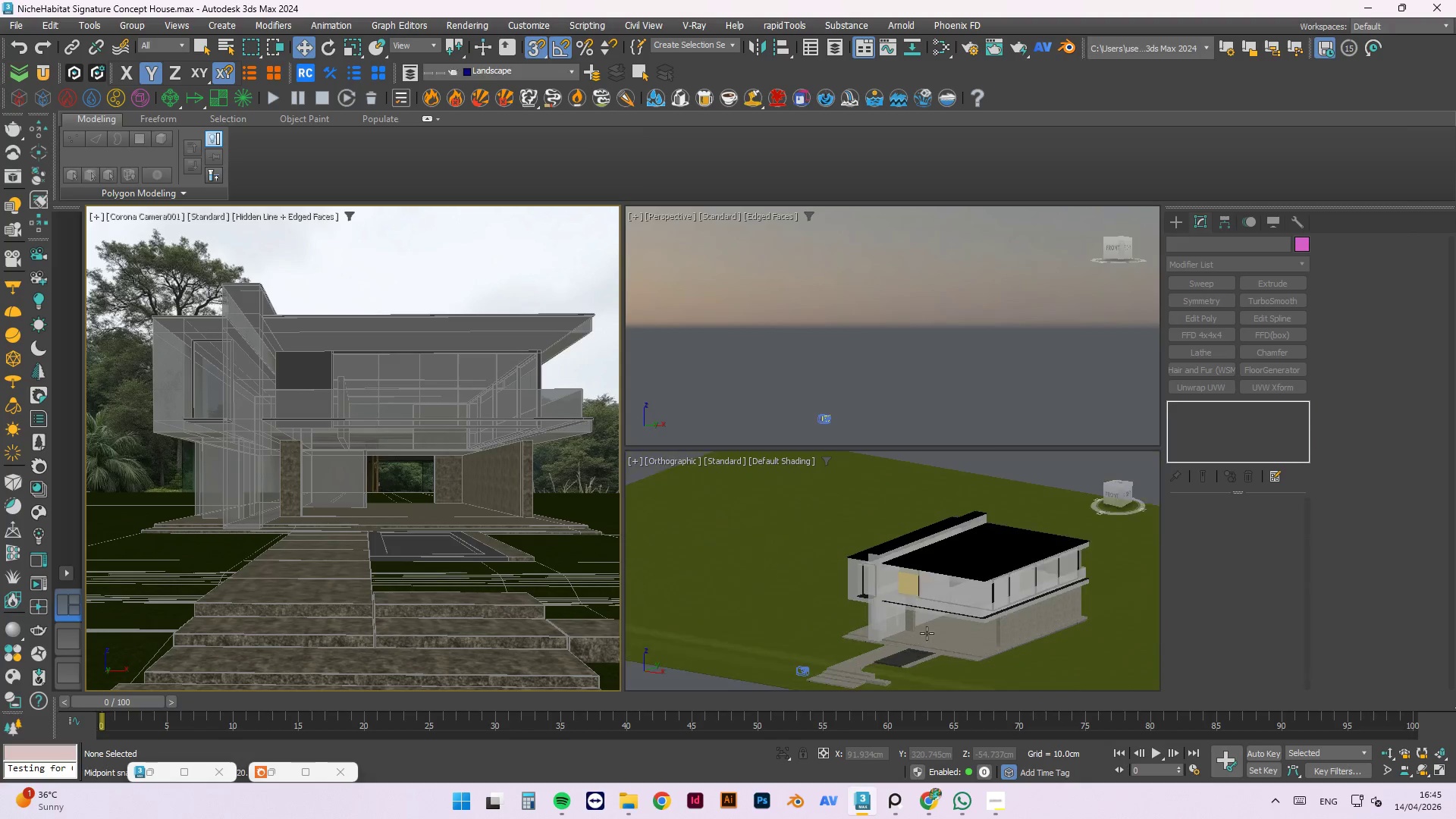 
key(F4)
 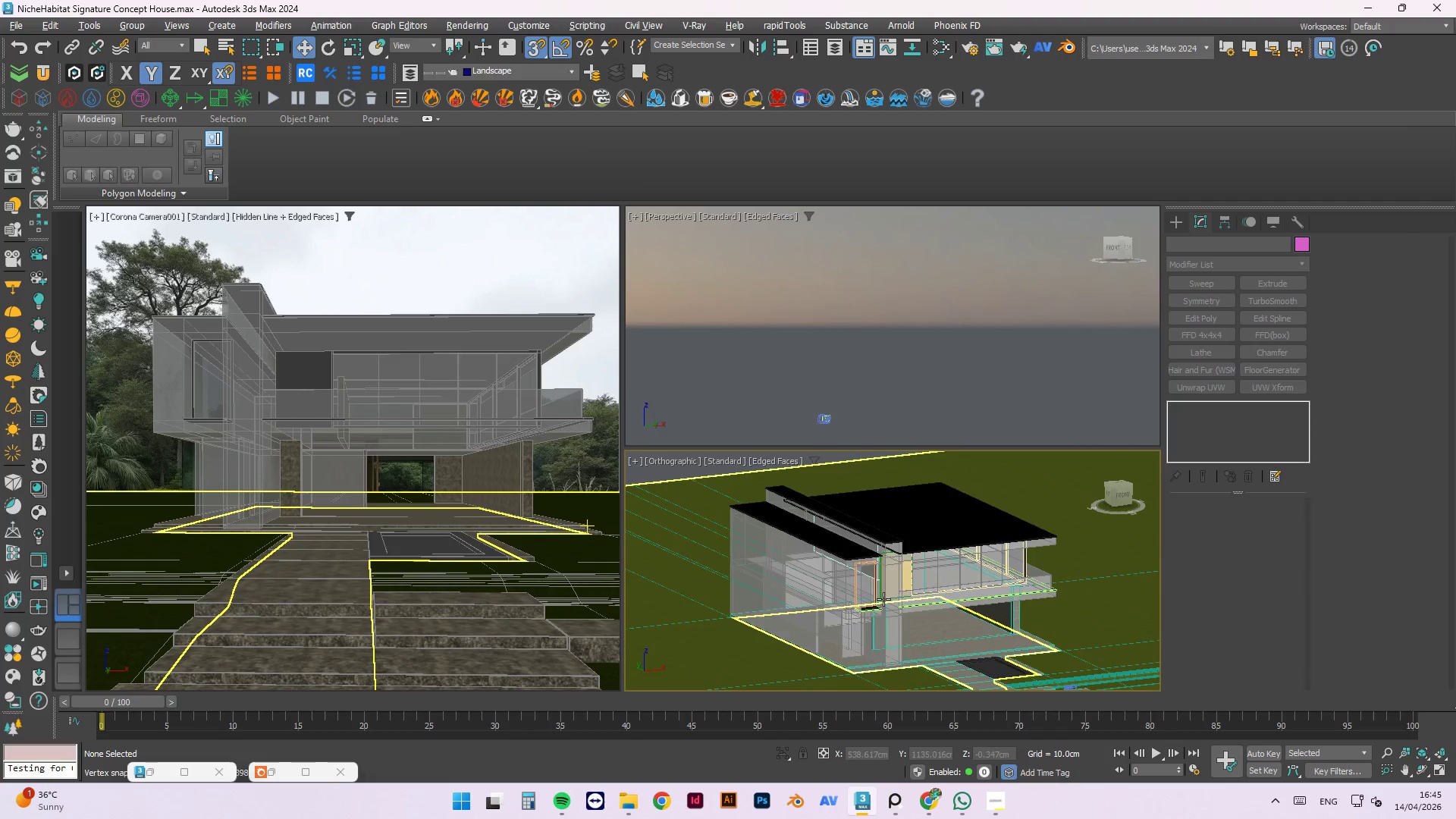 
scroll: coordinate [175, 494], scroll_direction: up, amount: 5.0
 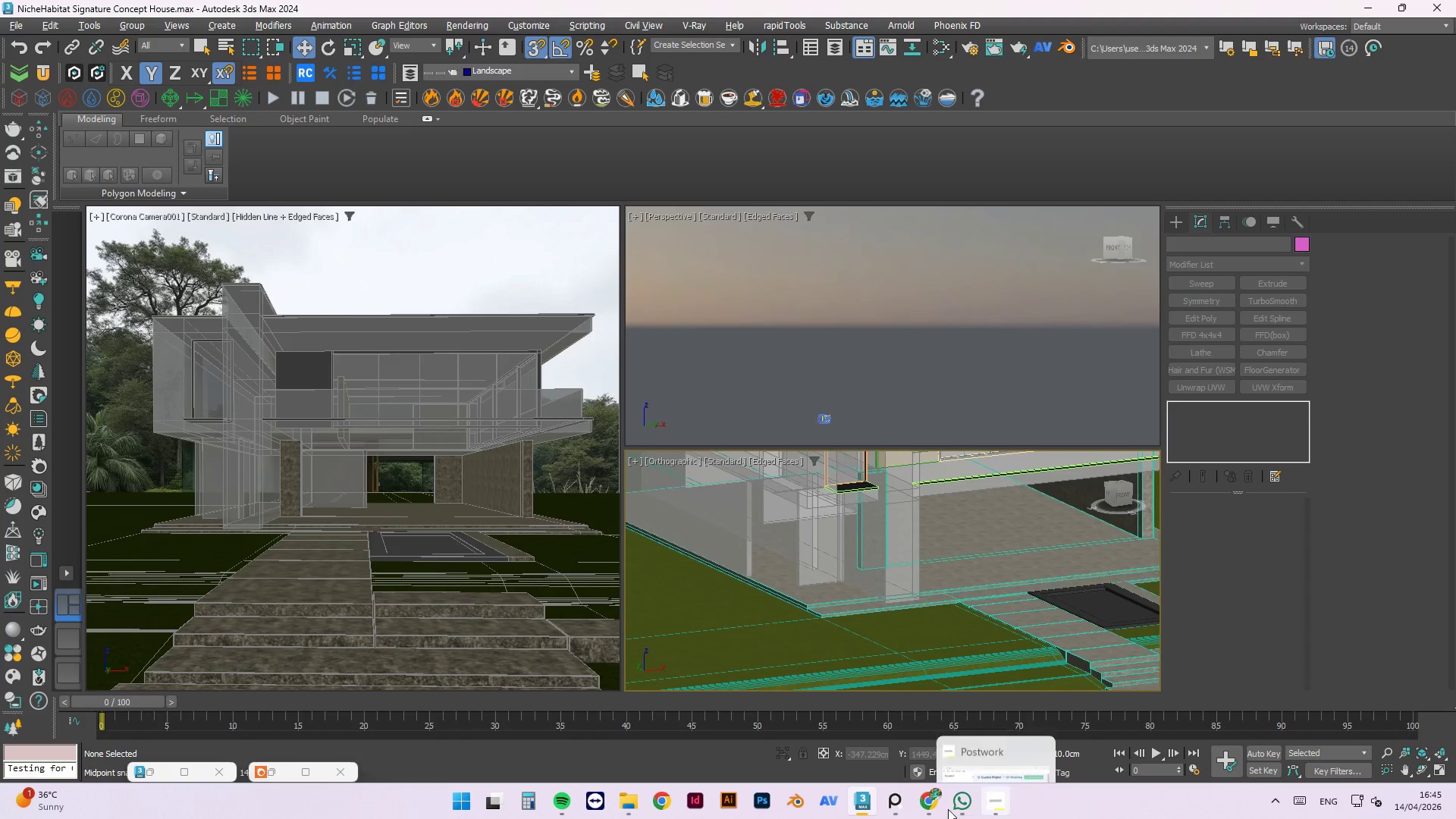 
left_click([900, 808])
 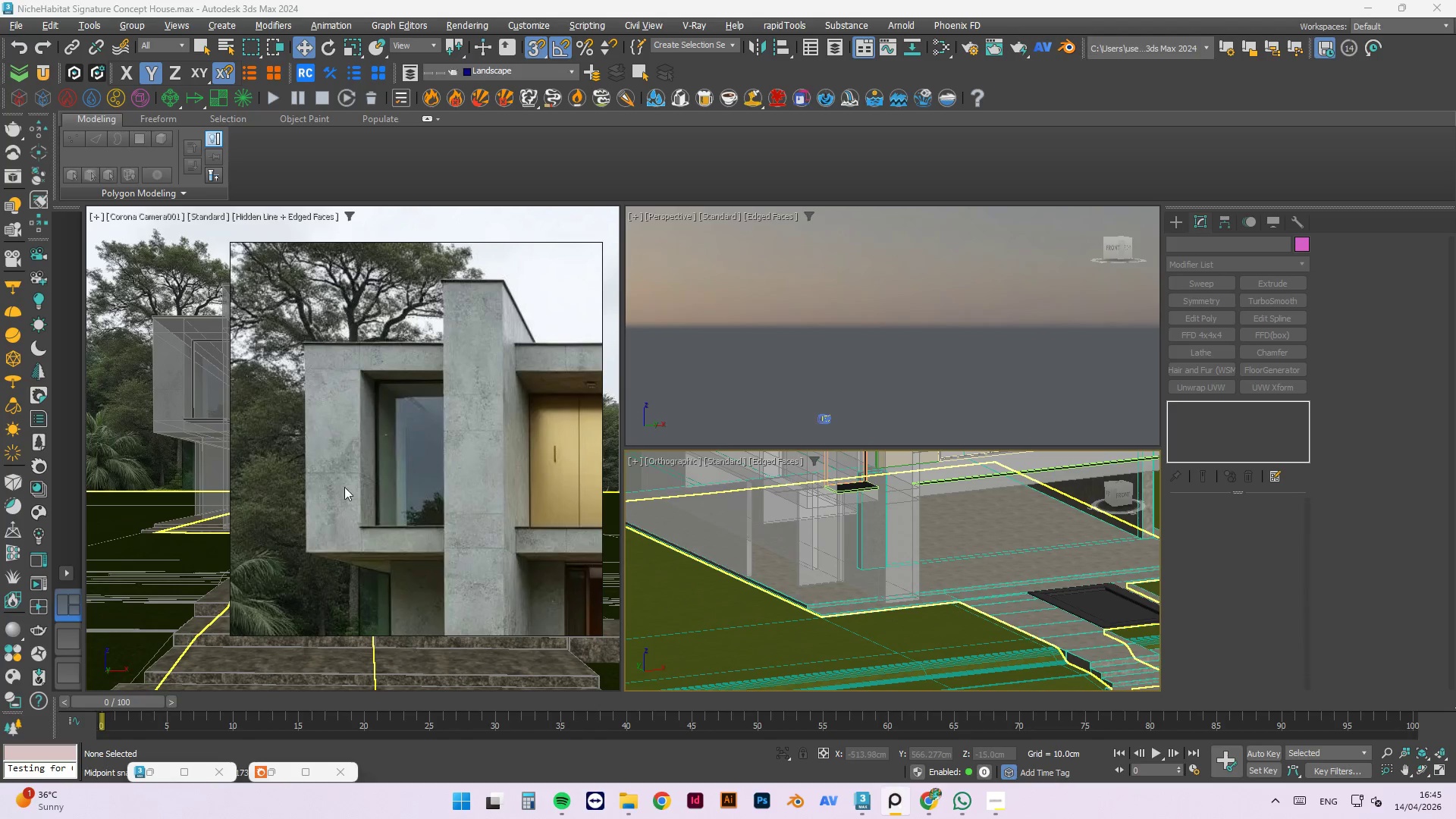 
scroll: coordinate [764, 598], scroll_direction: up, amount: 8.0
 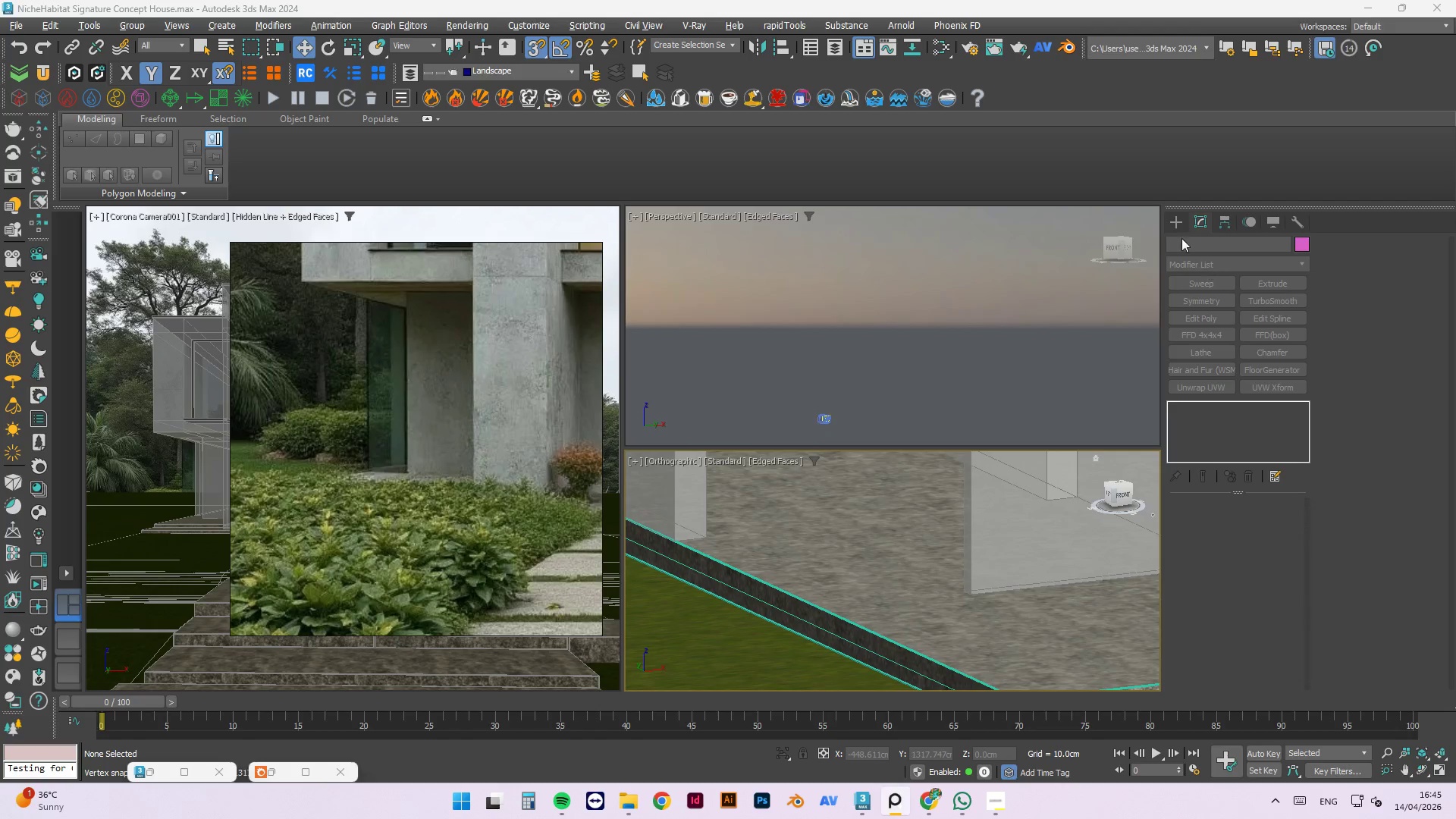 
left_click([1177, 224])
 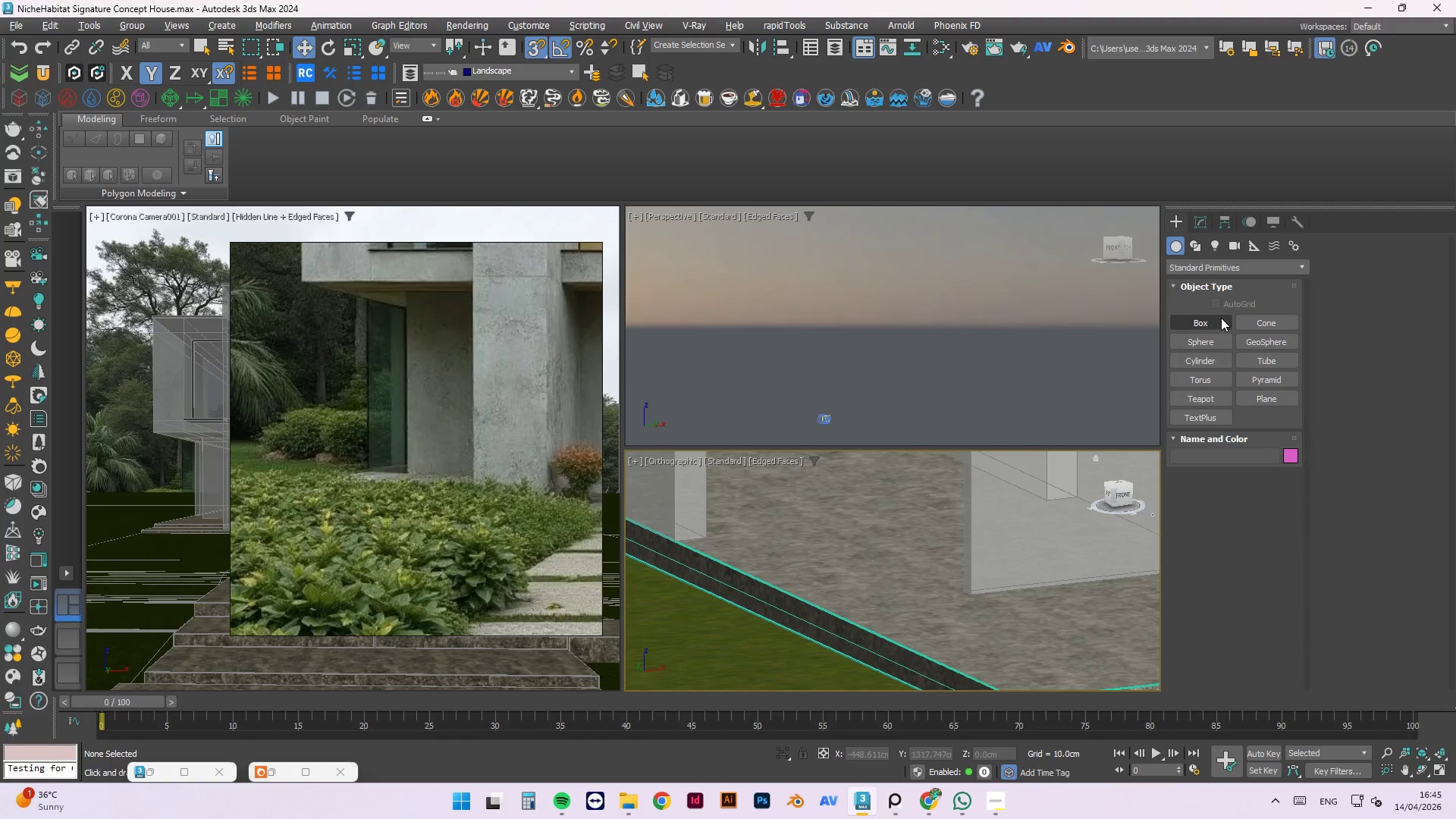 
left_click([1221, 318])
 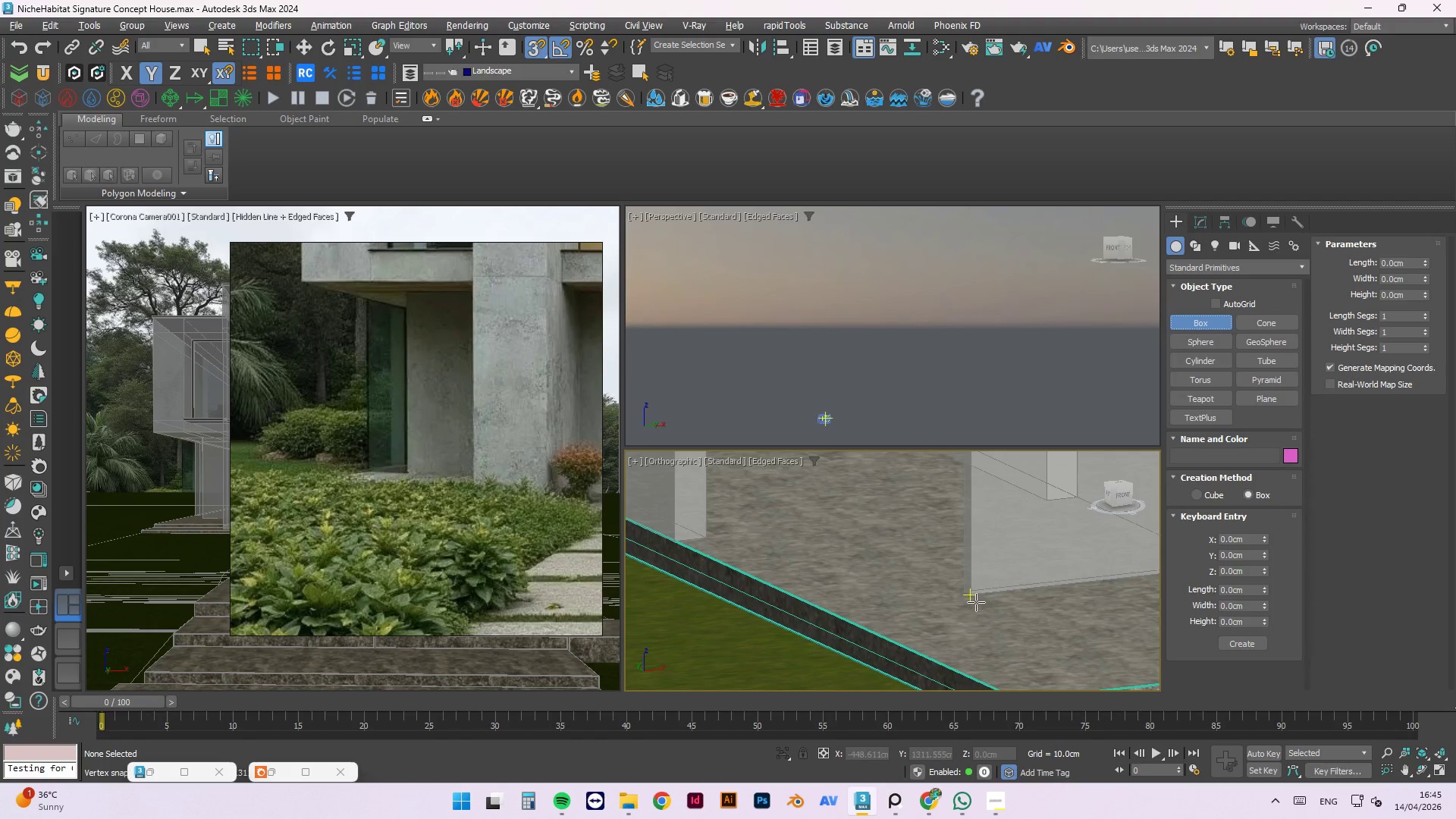 
left_click_drag(start_coordinate=[976, 598], to_coordinate=[674, 541])
 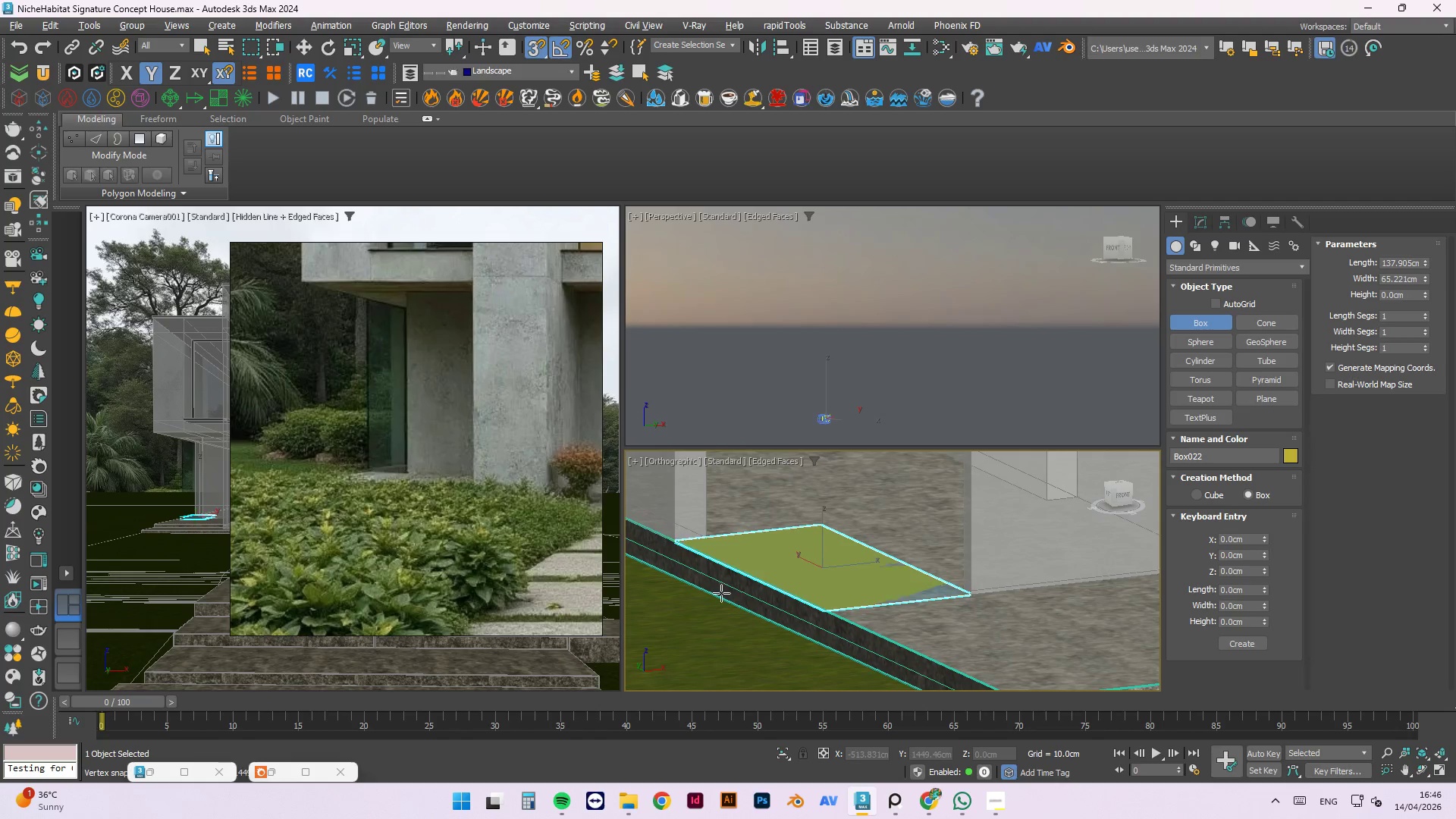 
hold_key(key=AltLeft, duration=1.5)
 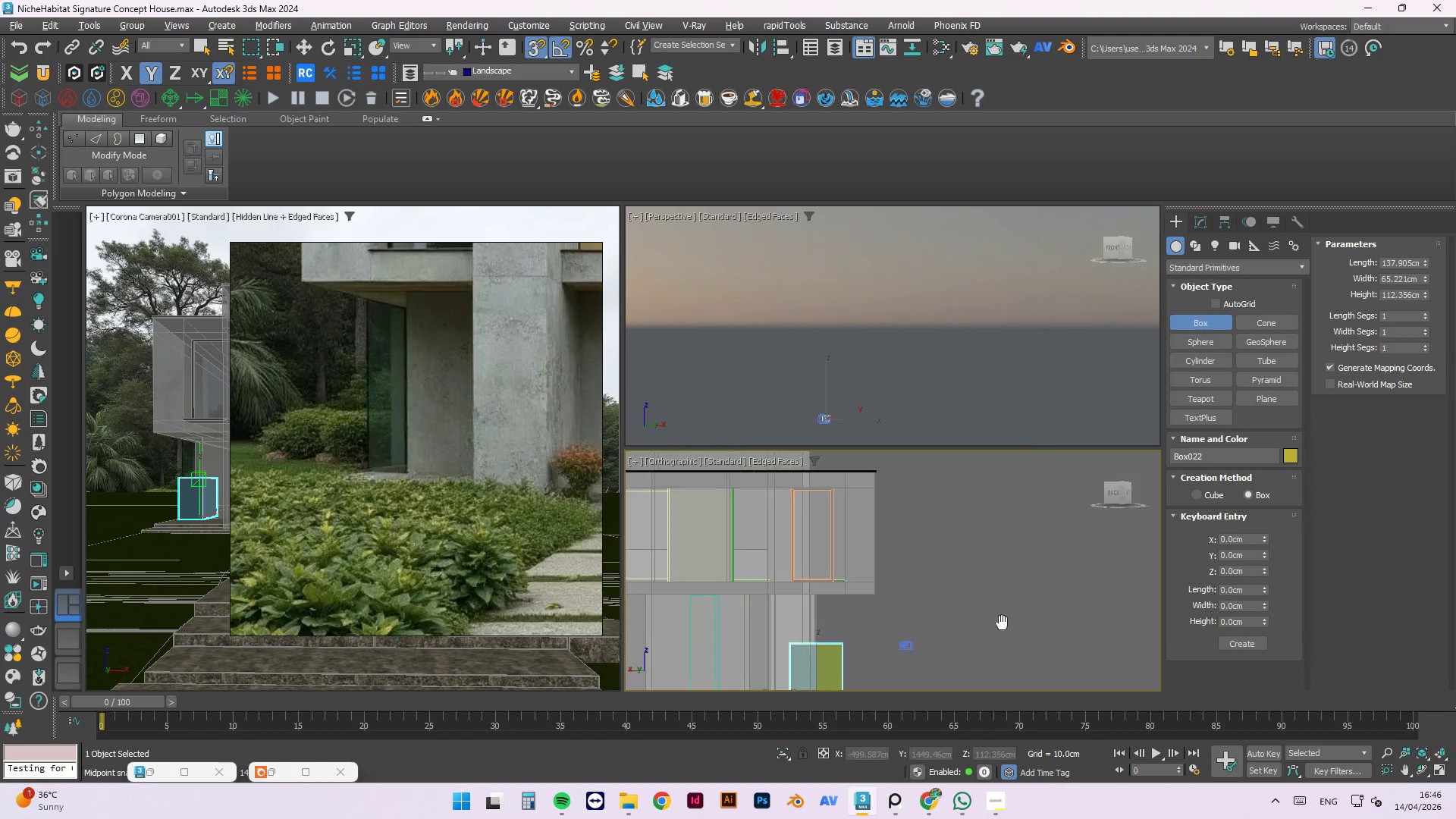 
scroll: coordinate [771, 642], scroll_direction: down, amount: 7.0
 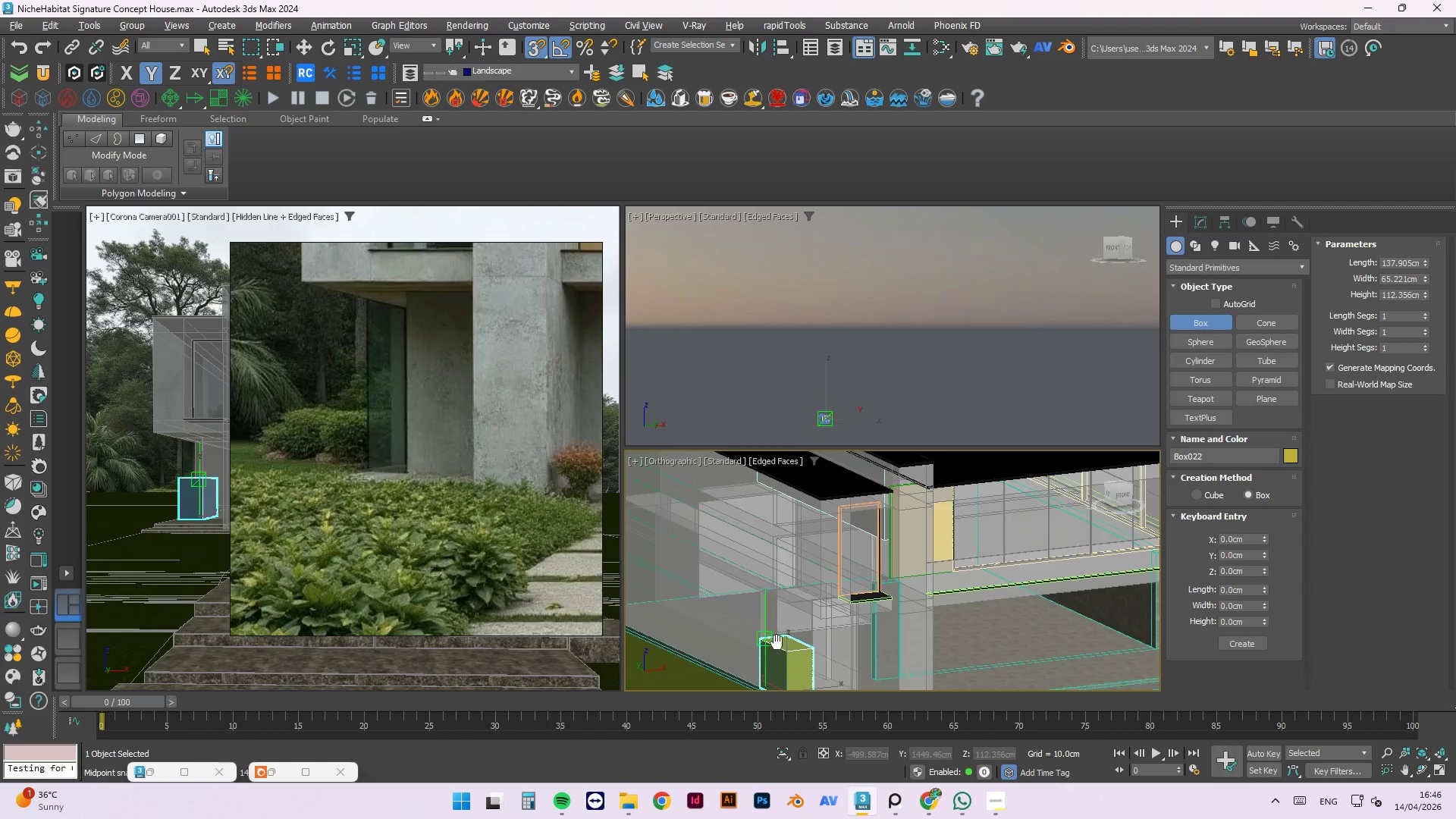 
hold_key(key=AltLeft, duration=0.78)
 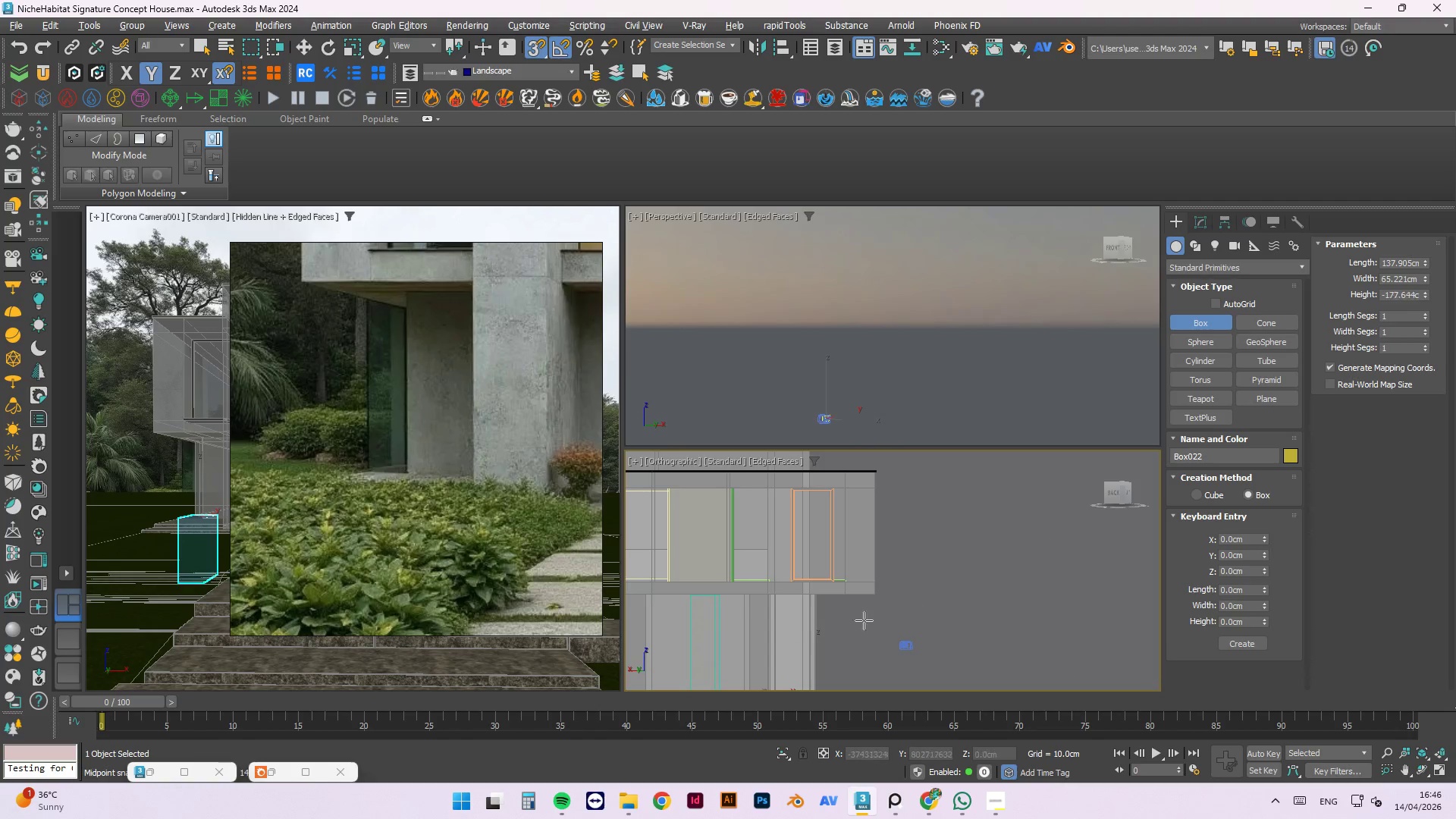 
scroll: coordinate [821, 557], scroll_direction: up, amount: 5.0
 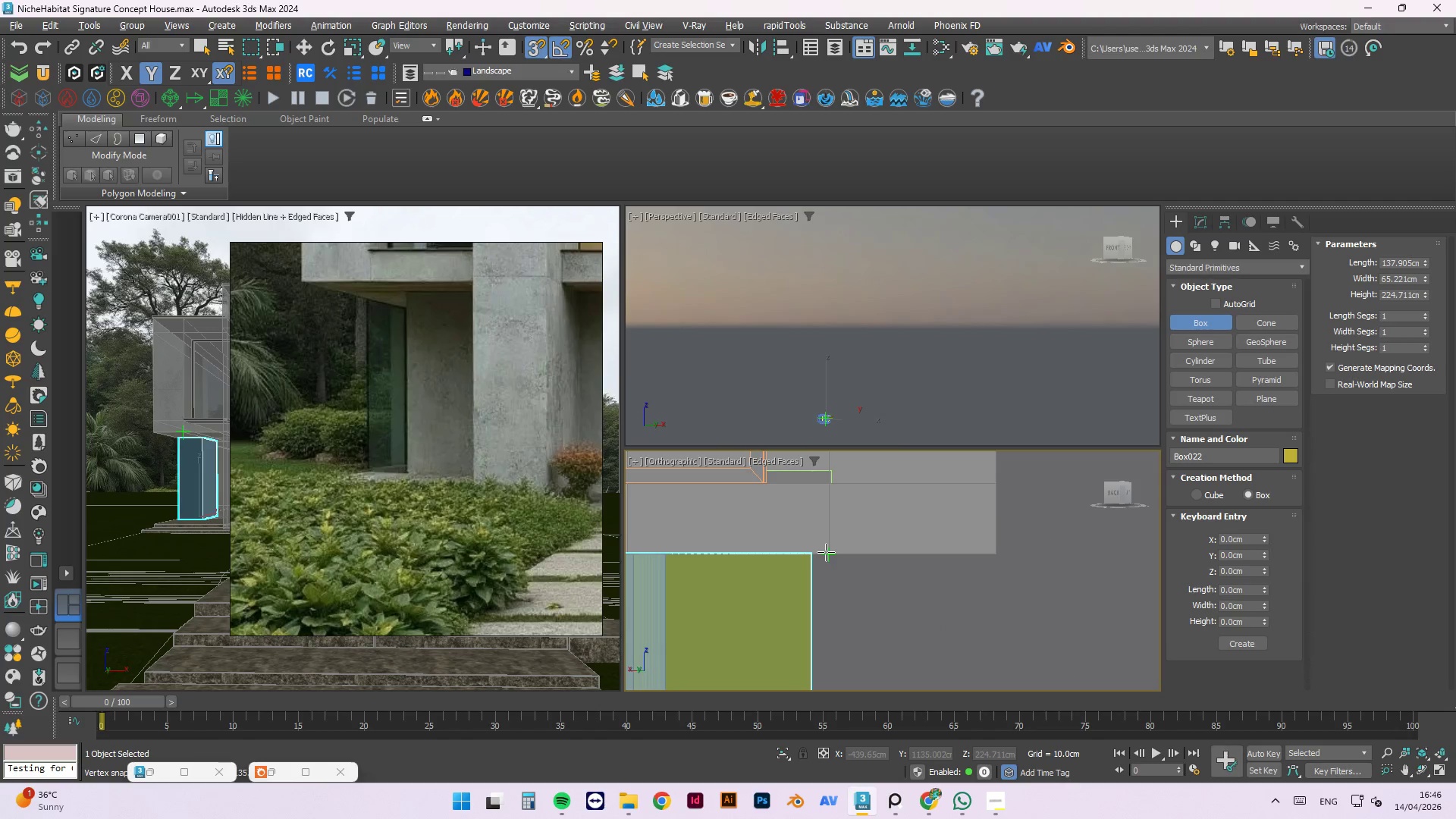 
left_click([826, 552])
 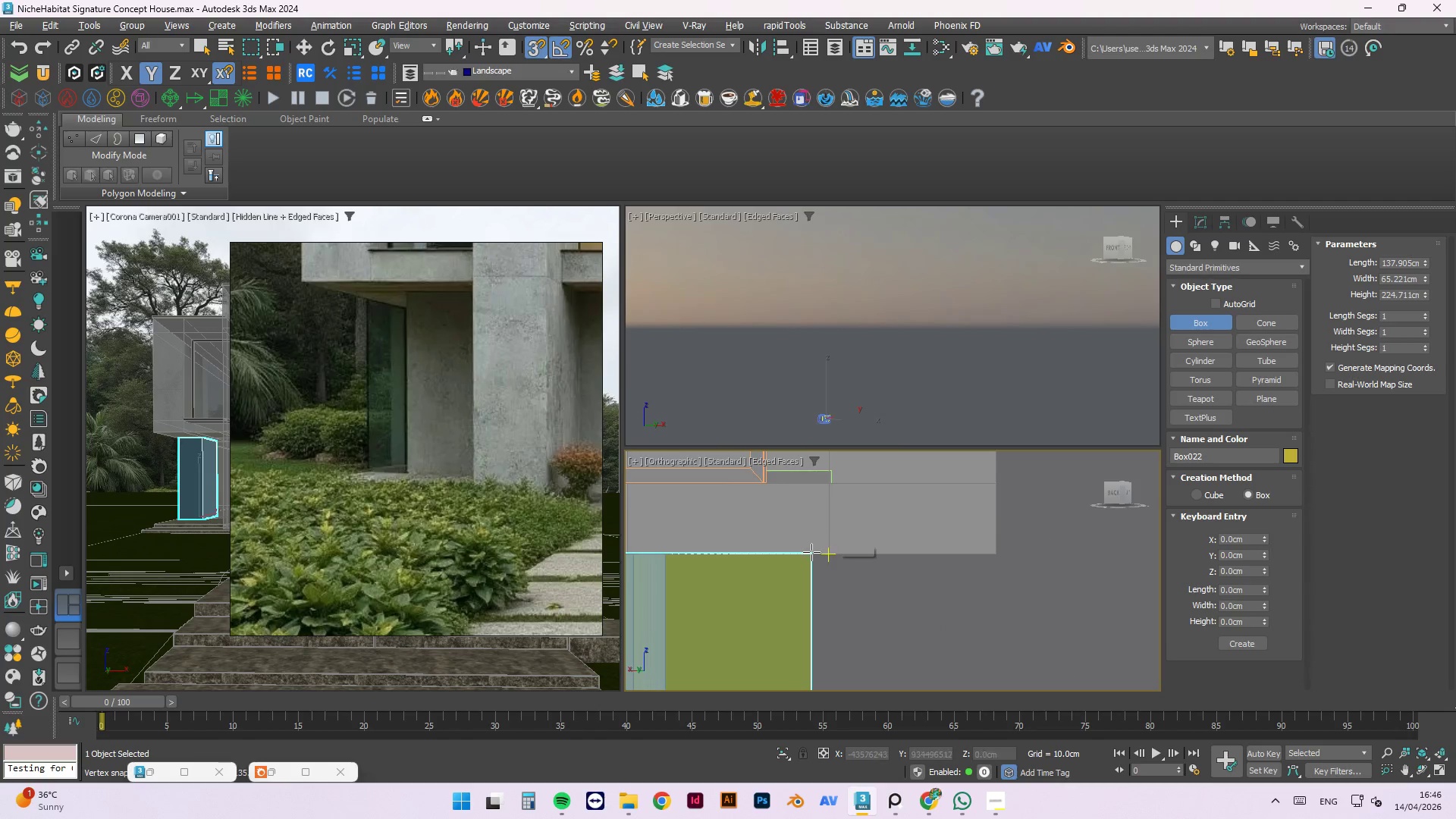 
hold_key(key=AltLeft, duration=1.11)
 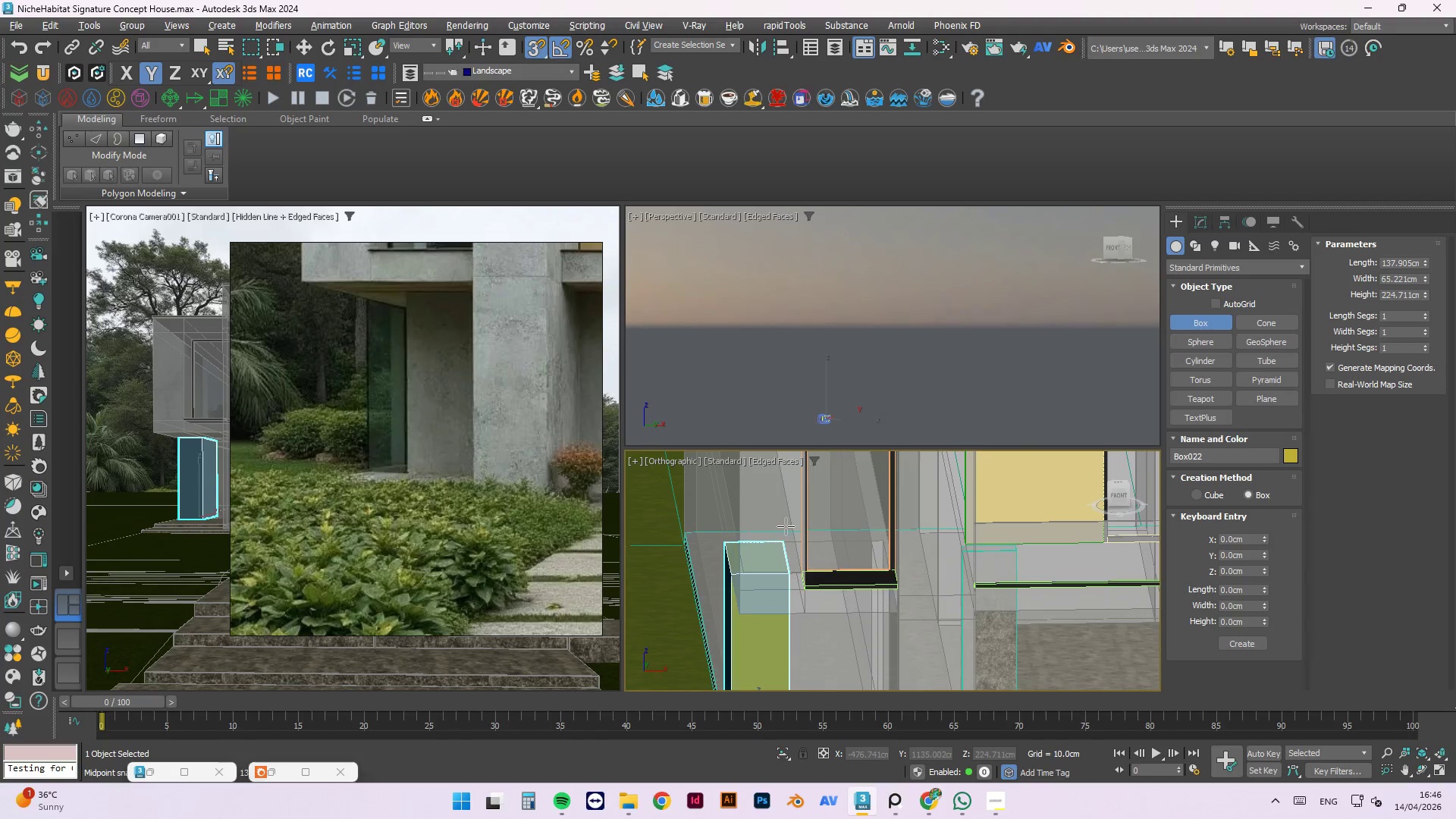 
scroll: coordinate [786, 526], scroll_direction: down, amount: 7.0
 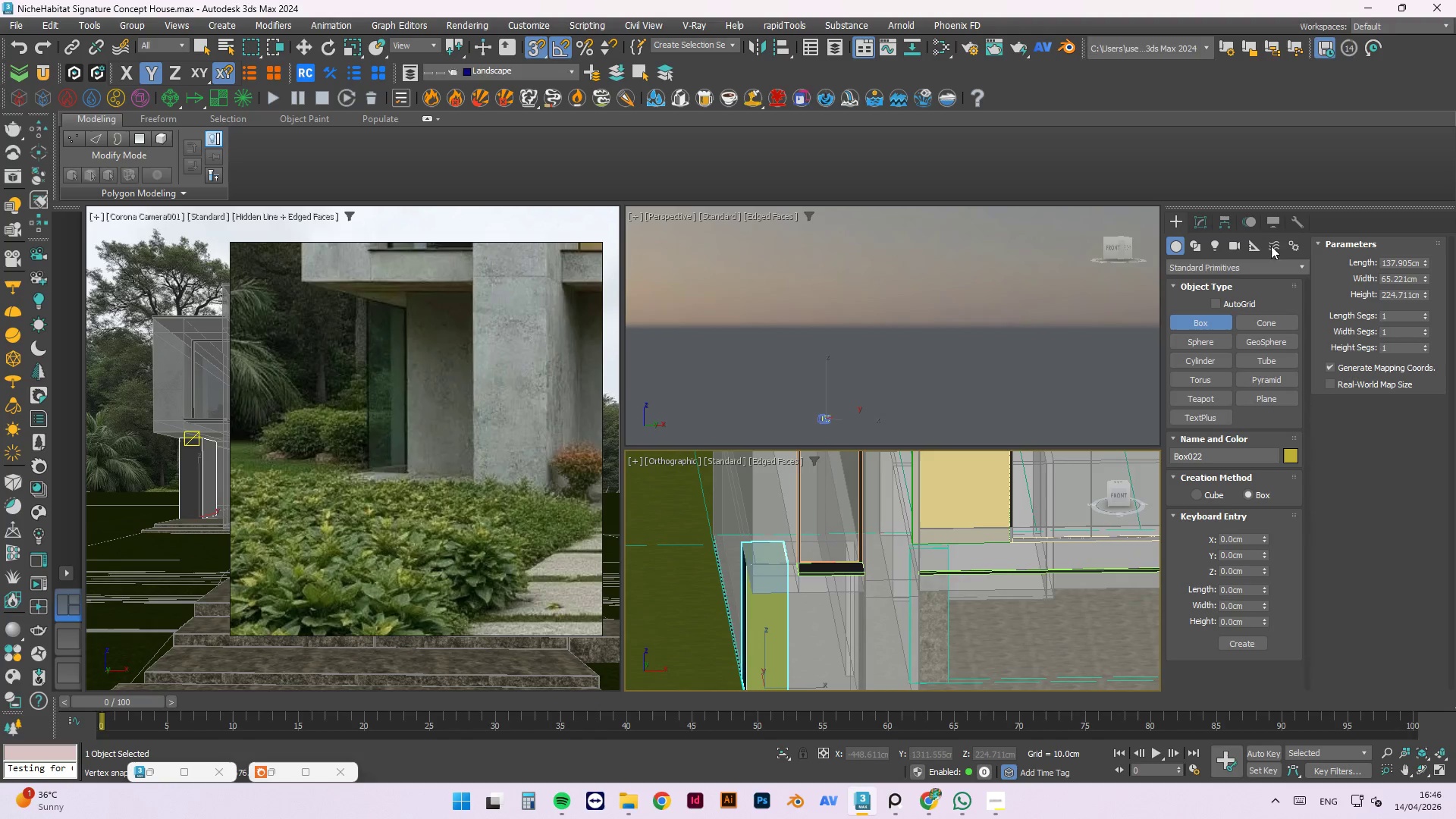 
left_click([1195, 215])
 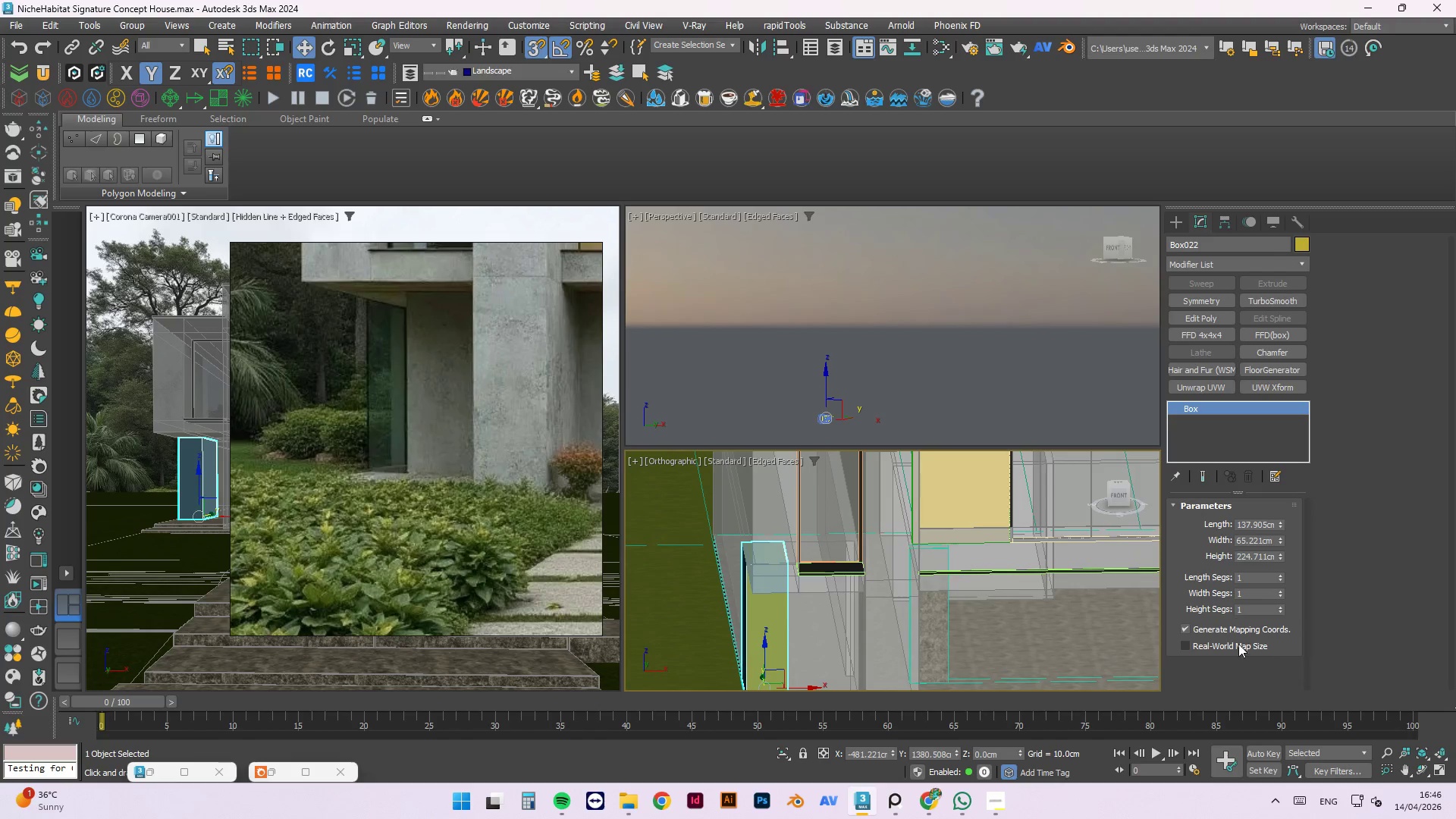 
left_click([1228, 644])
 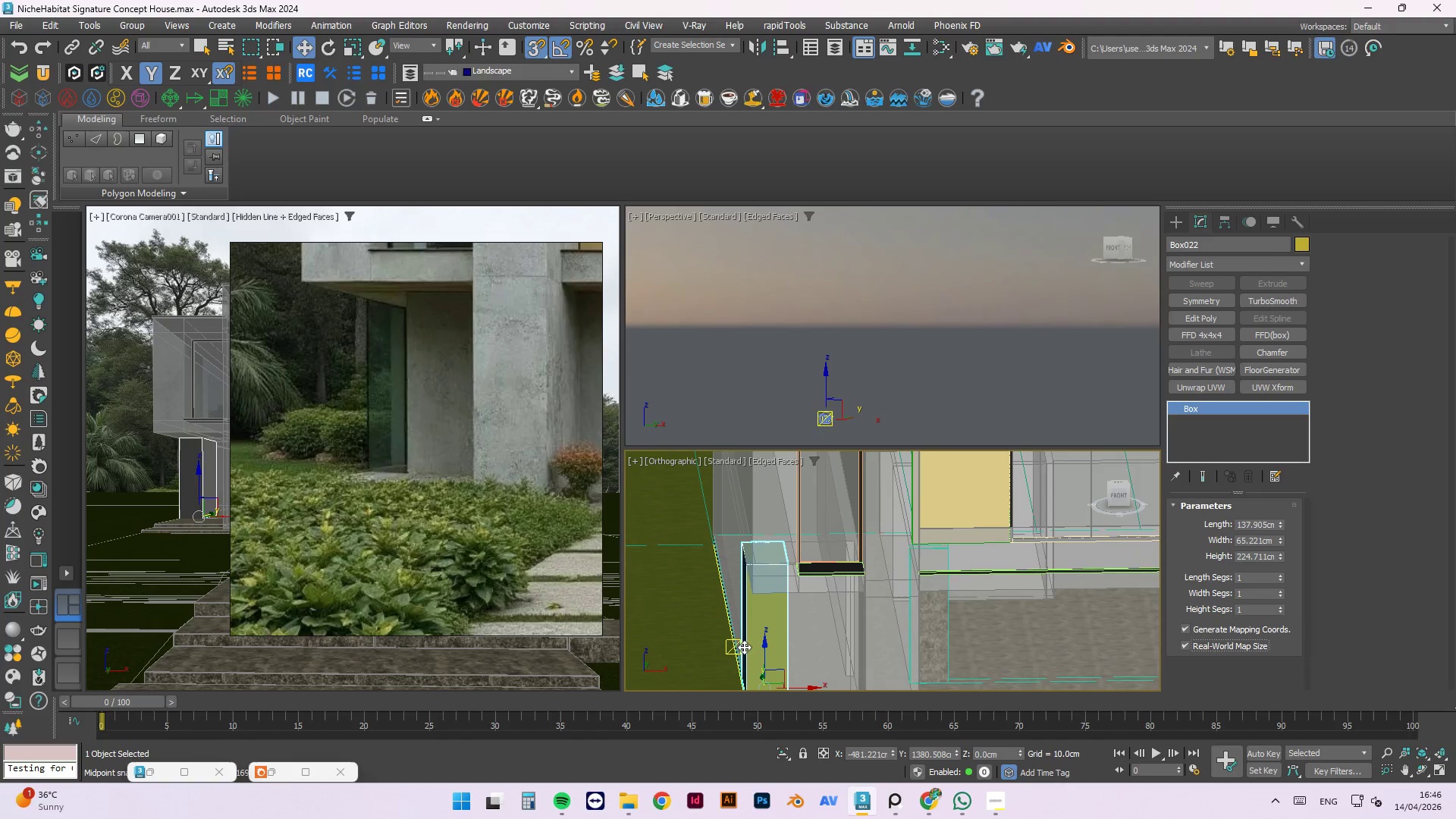 
hold_key(key=AltLeft, duration=1.5)
 